 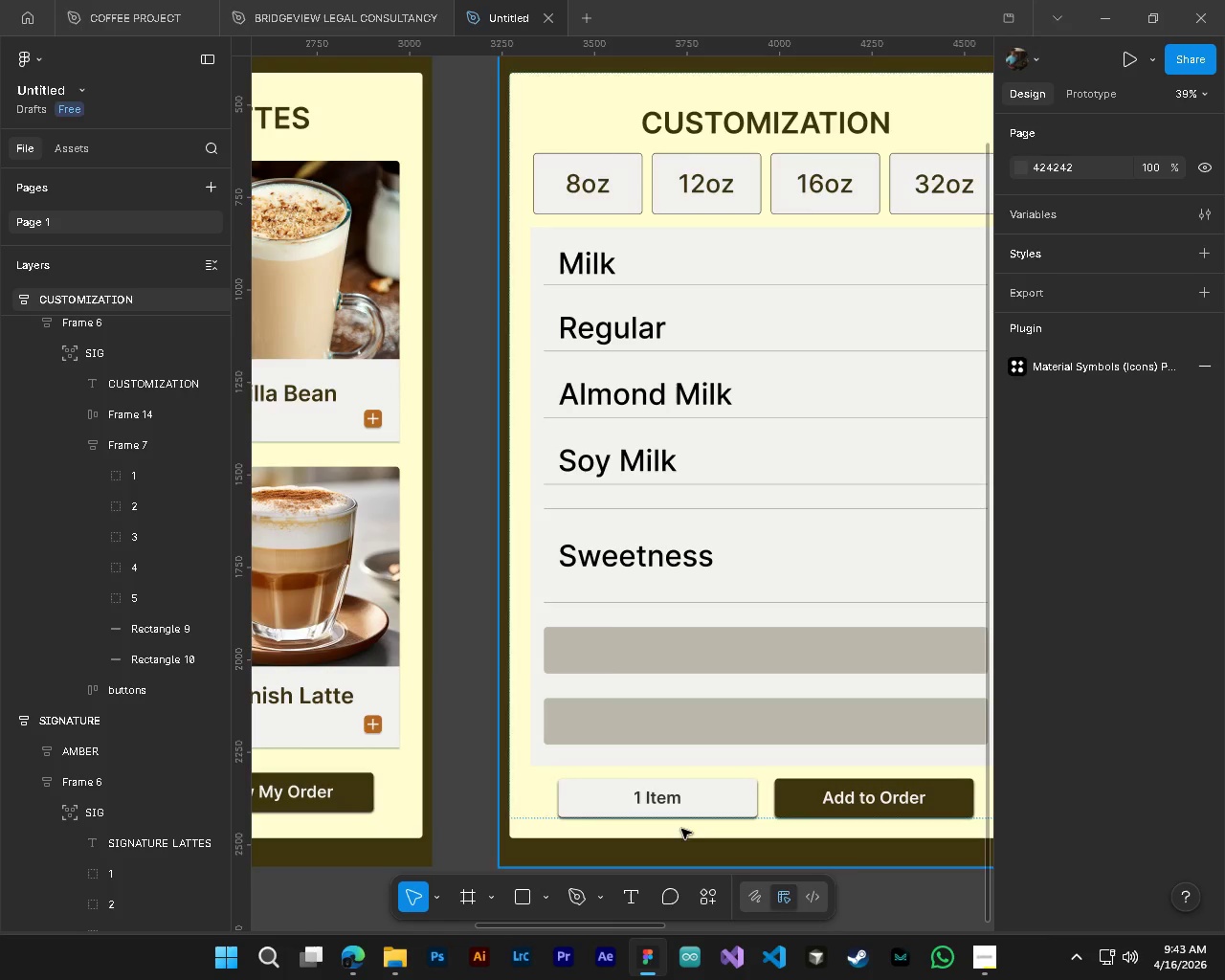 
scroll: coordinate [711, 748], scroll_direction: down, amount: 4.0
 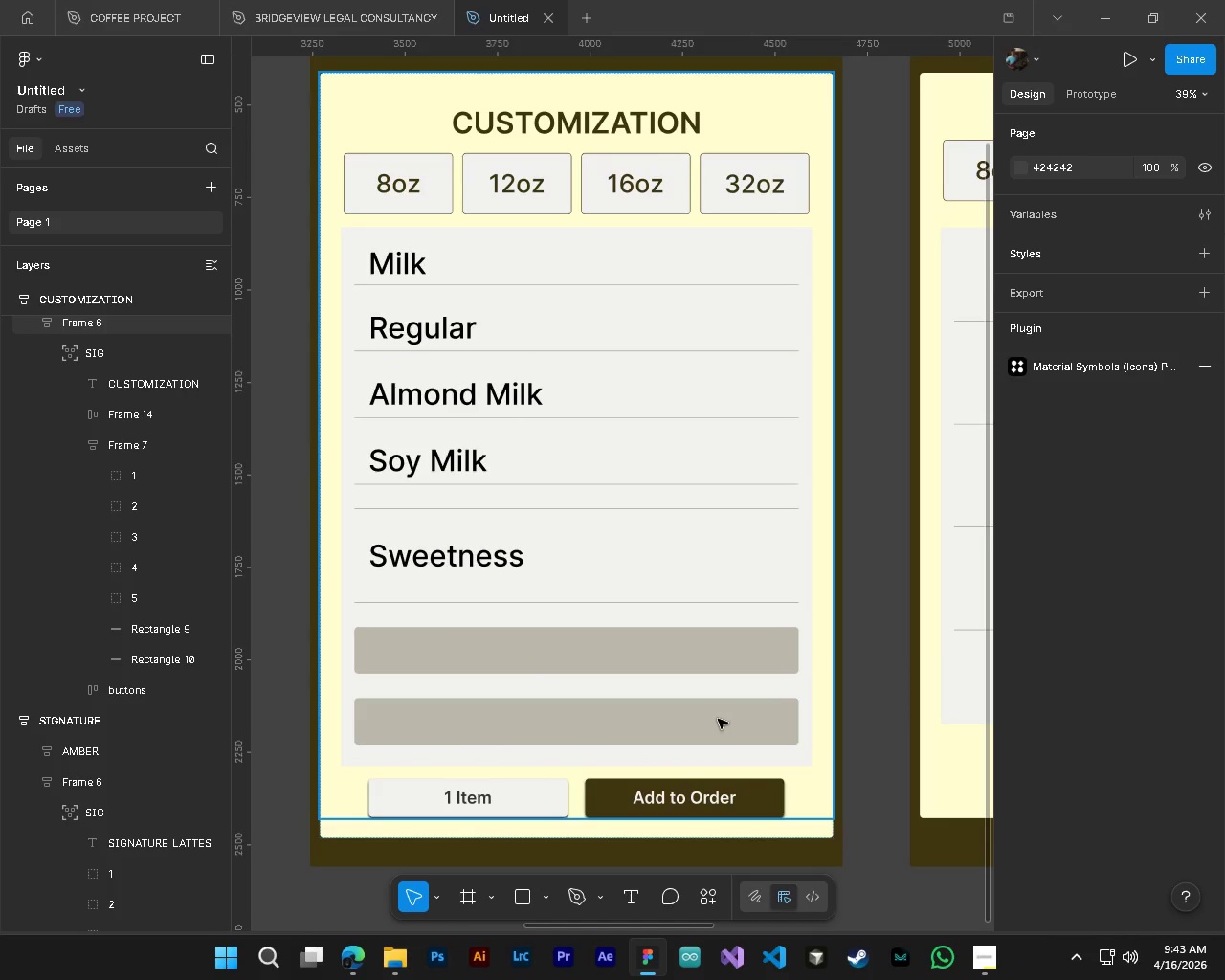 
key(T)
 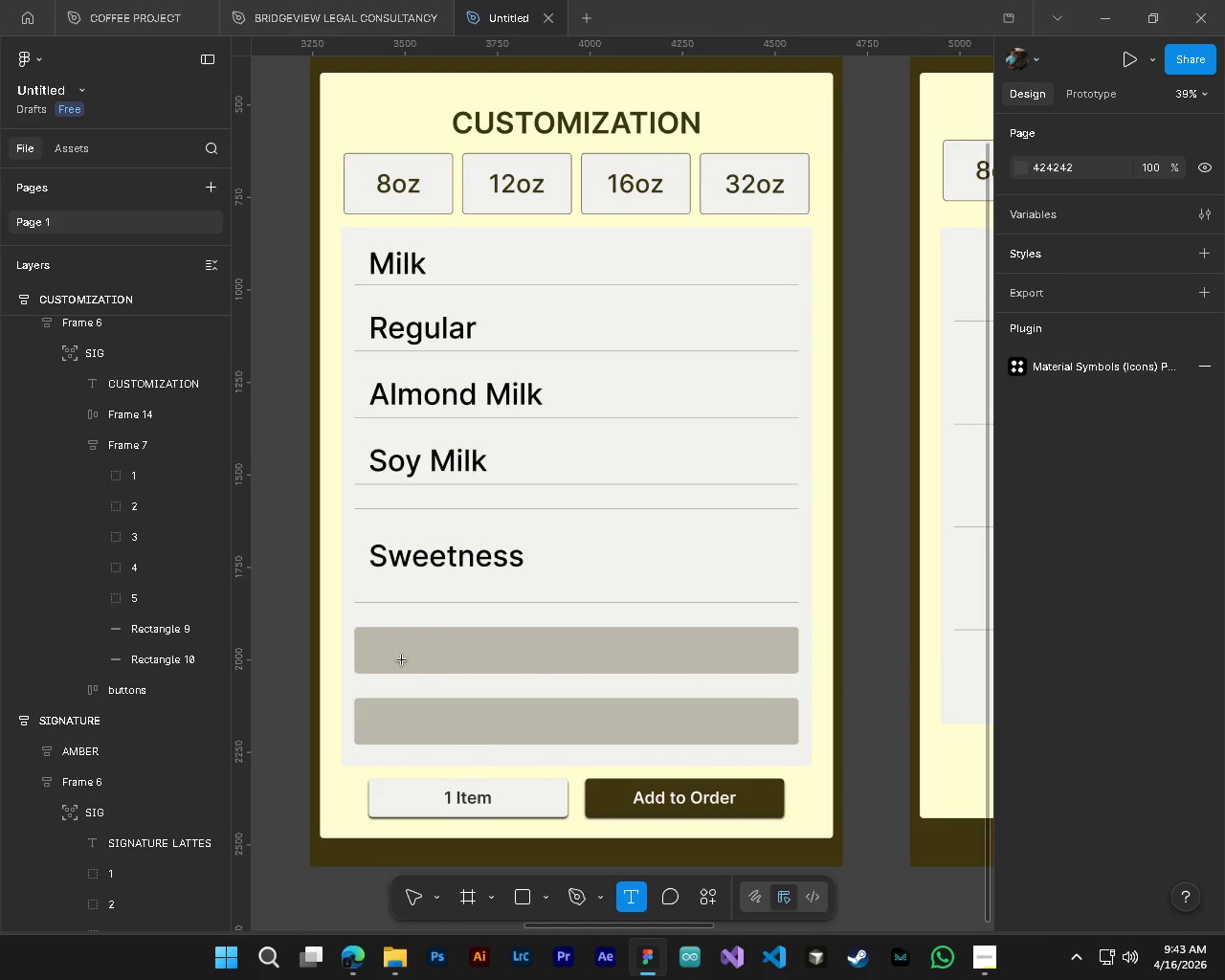 
left_click([402, 660])
 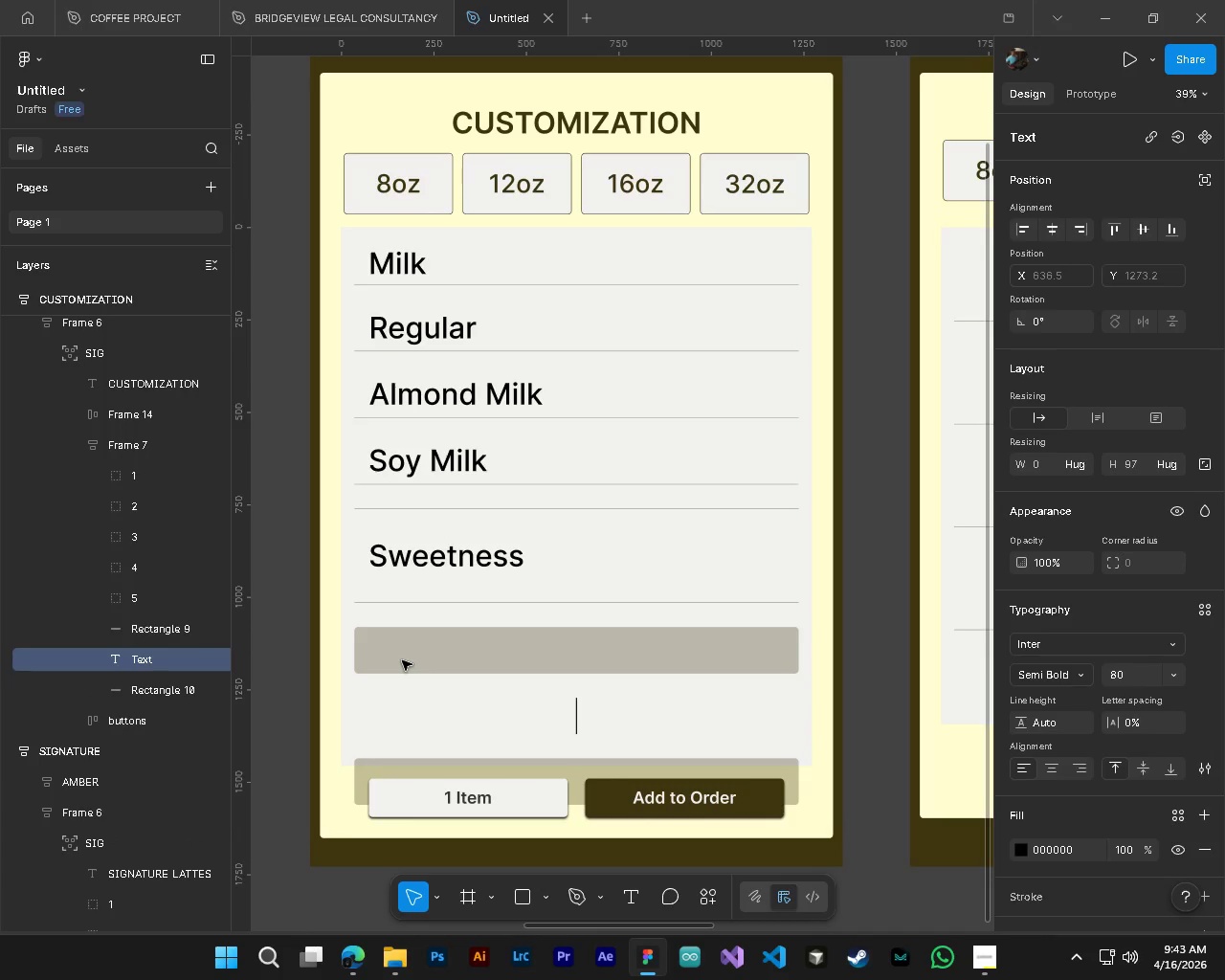 
left_click([137, 635])
 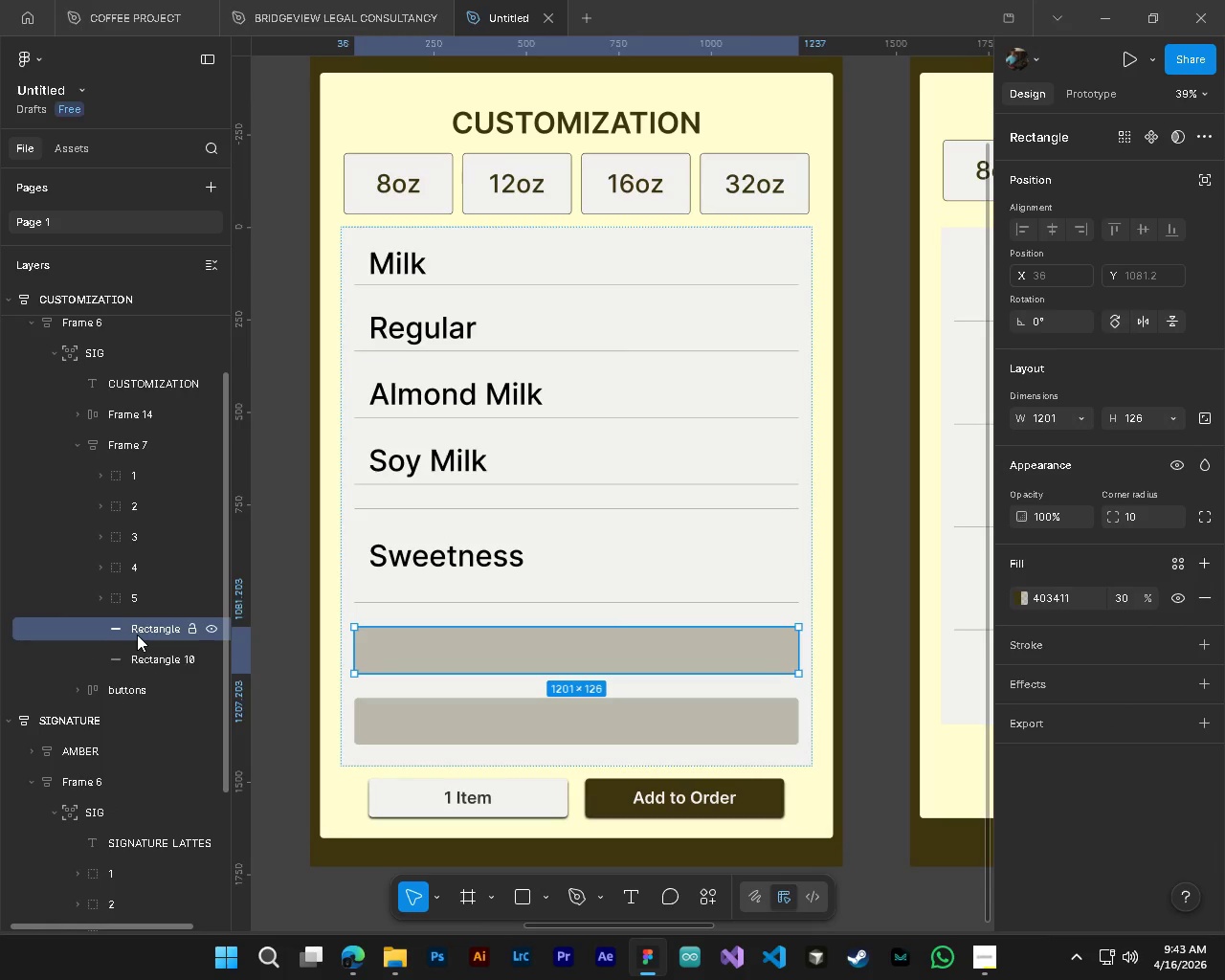 
key(Control+G)
 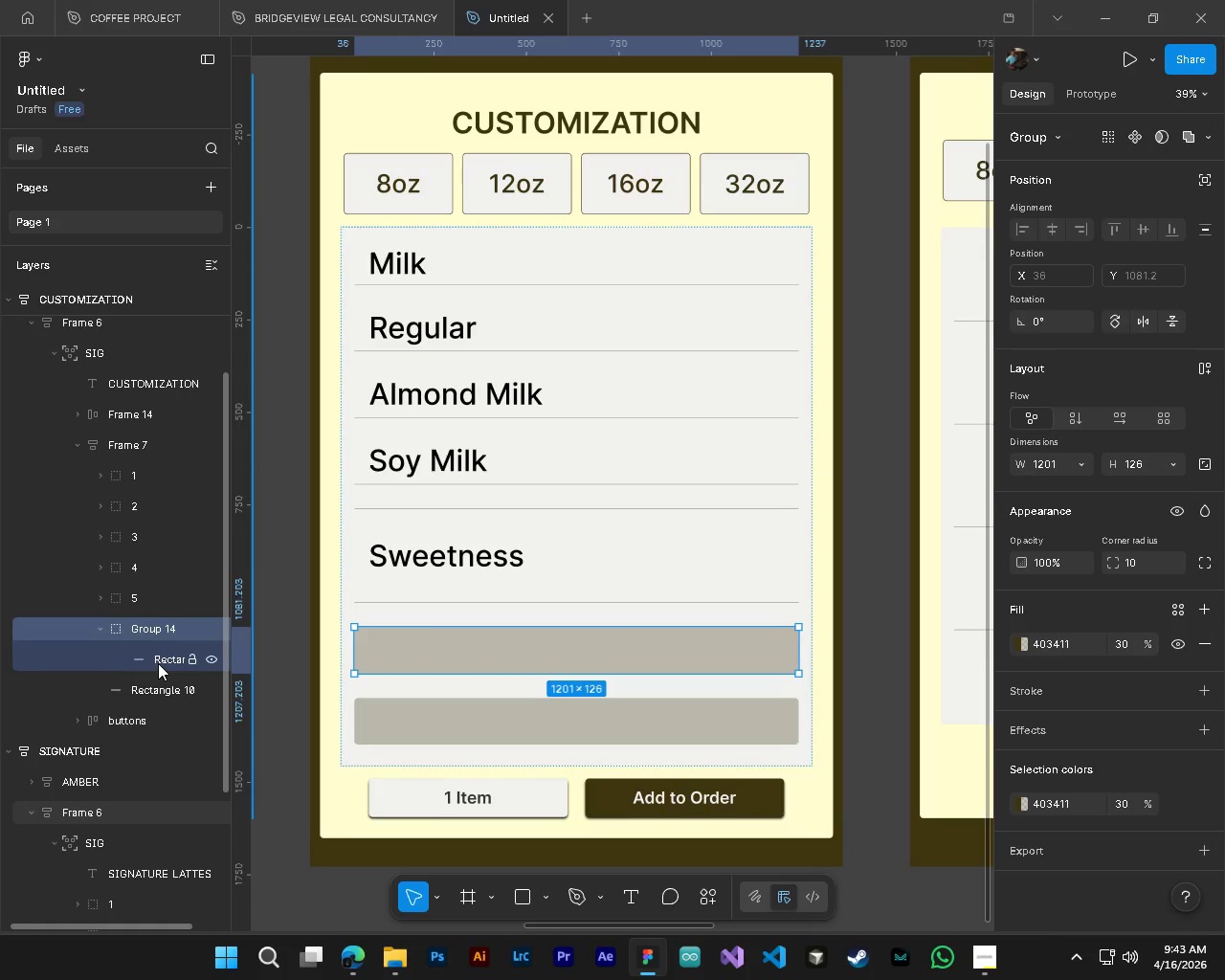 
left_click([158, 663])
 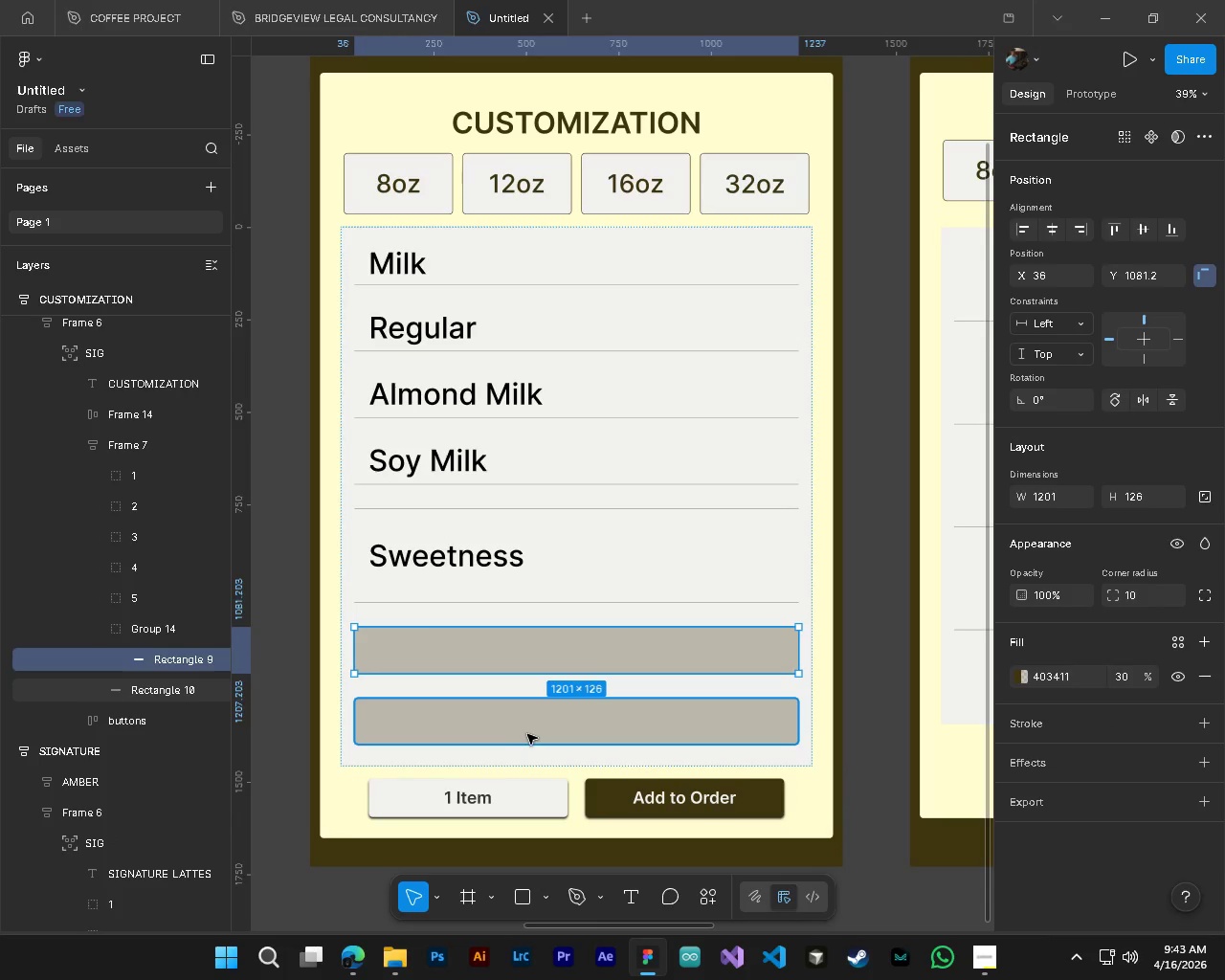 
hold_key(key=ControlLeft, duration=0.92)
 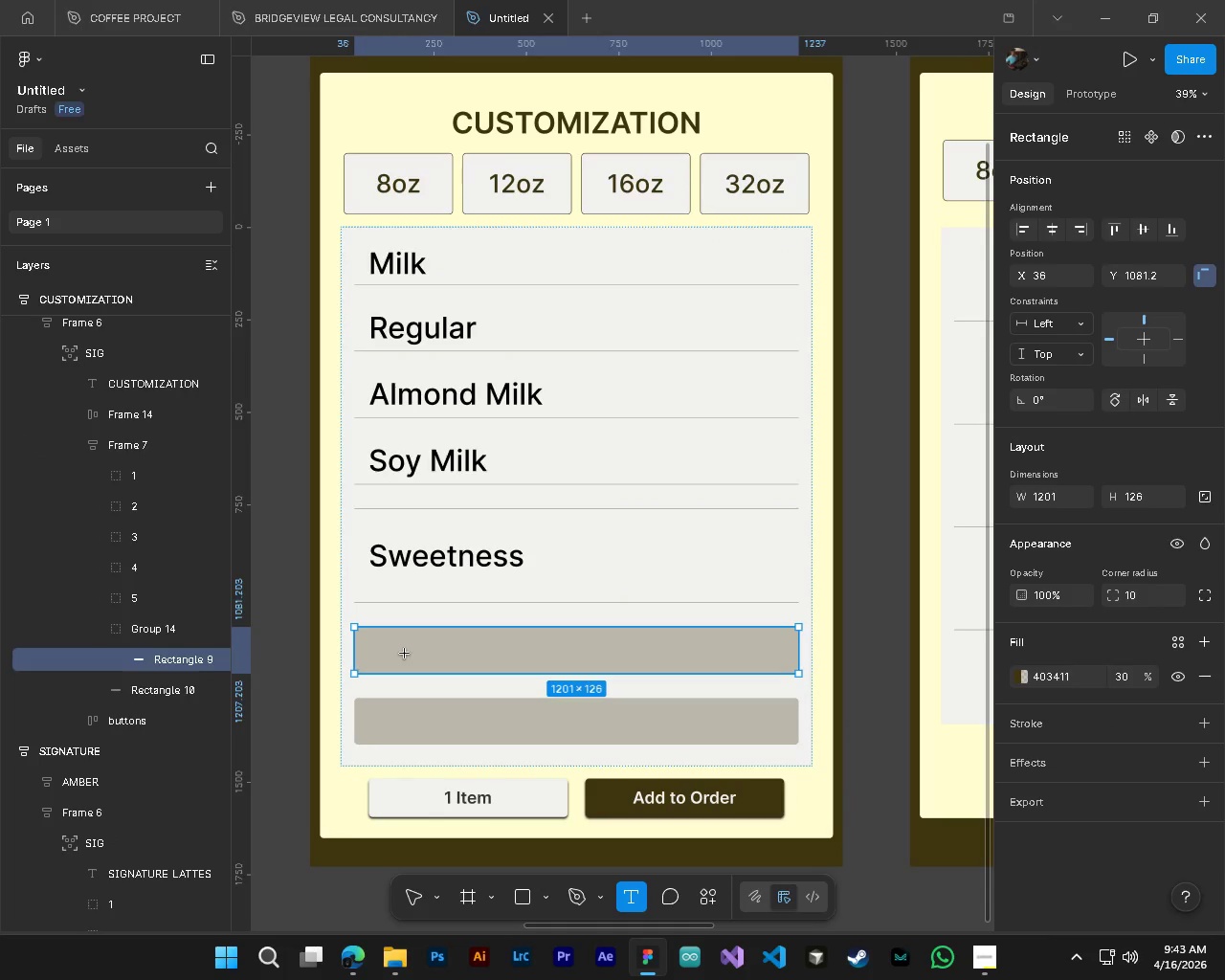 
key(Alt+Control+AltLeft)
 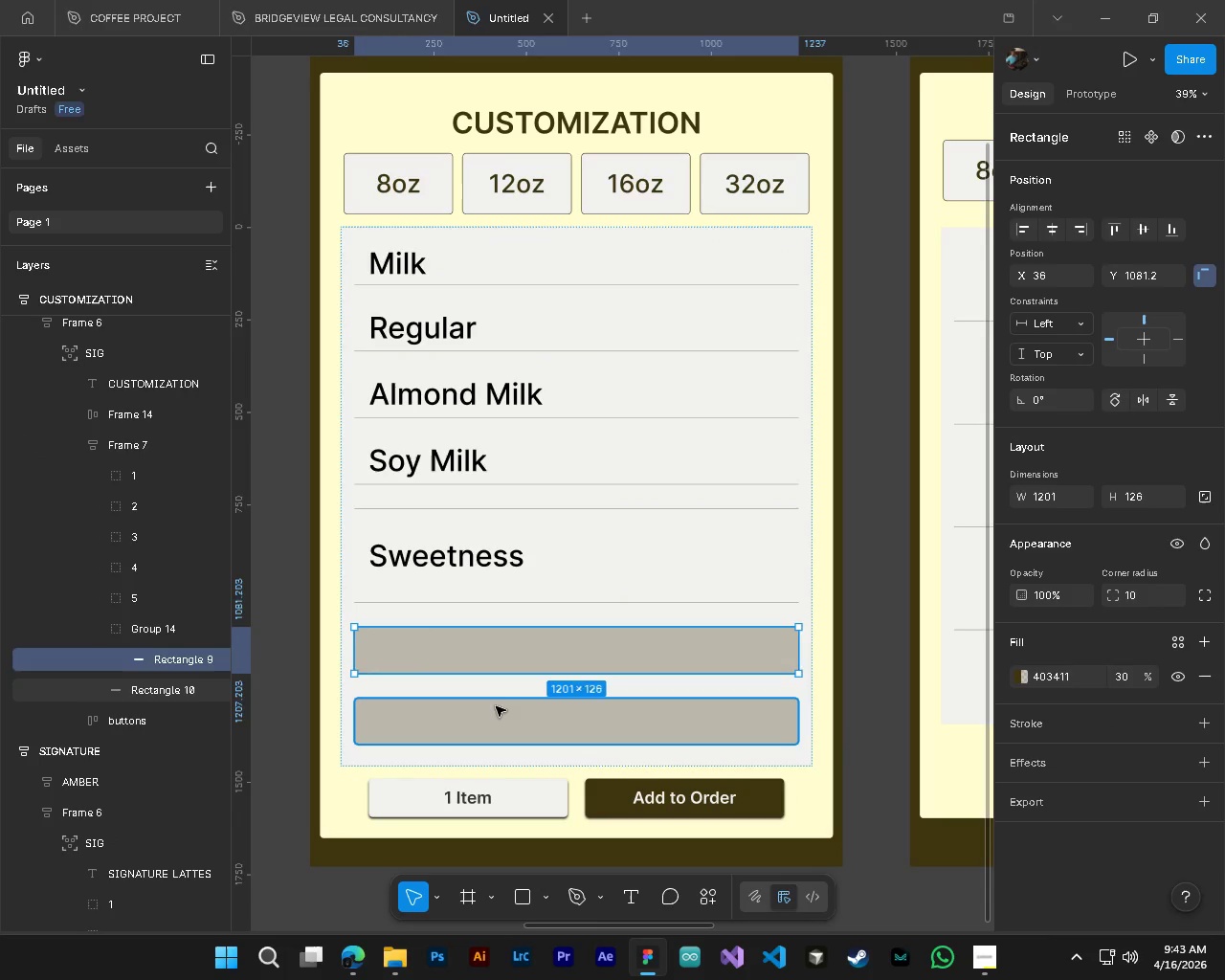 
key(Alt+Control+AltLeft)
 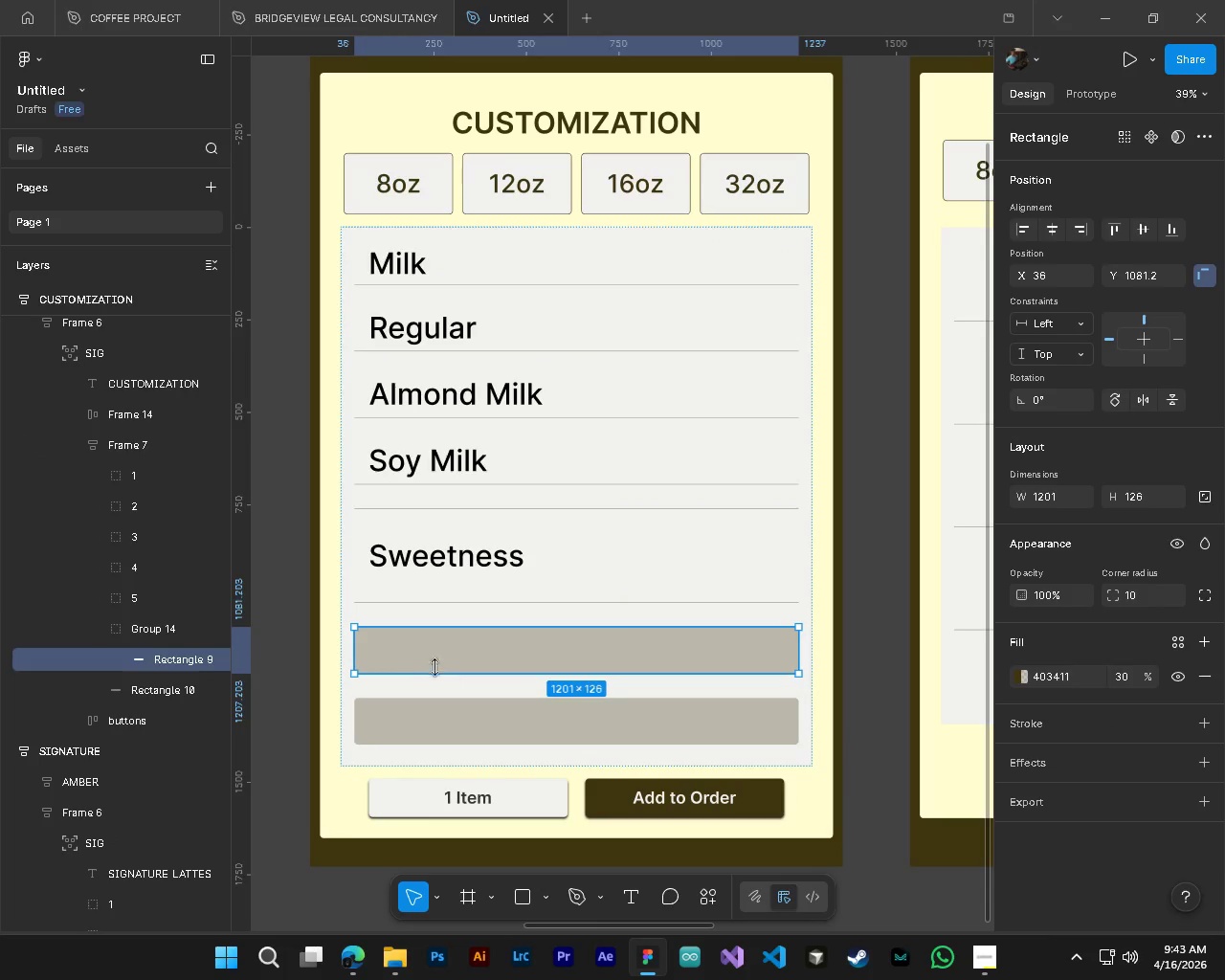 
key(T)
 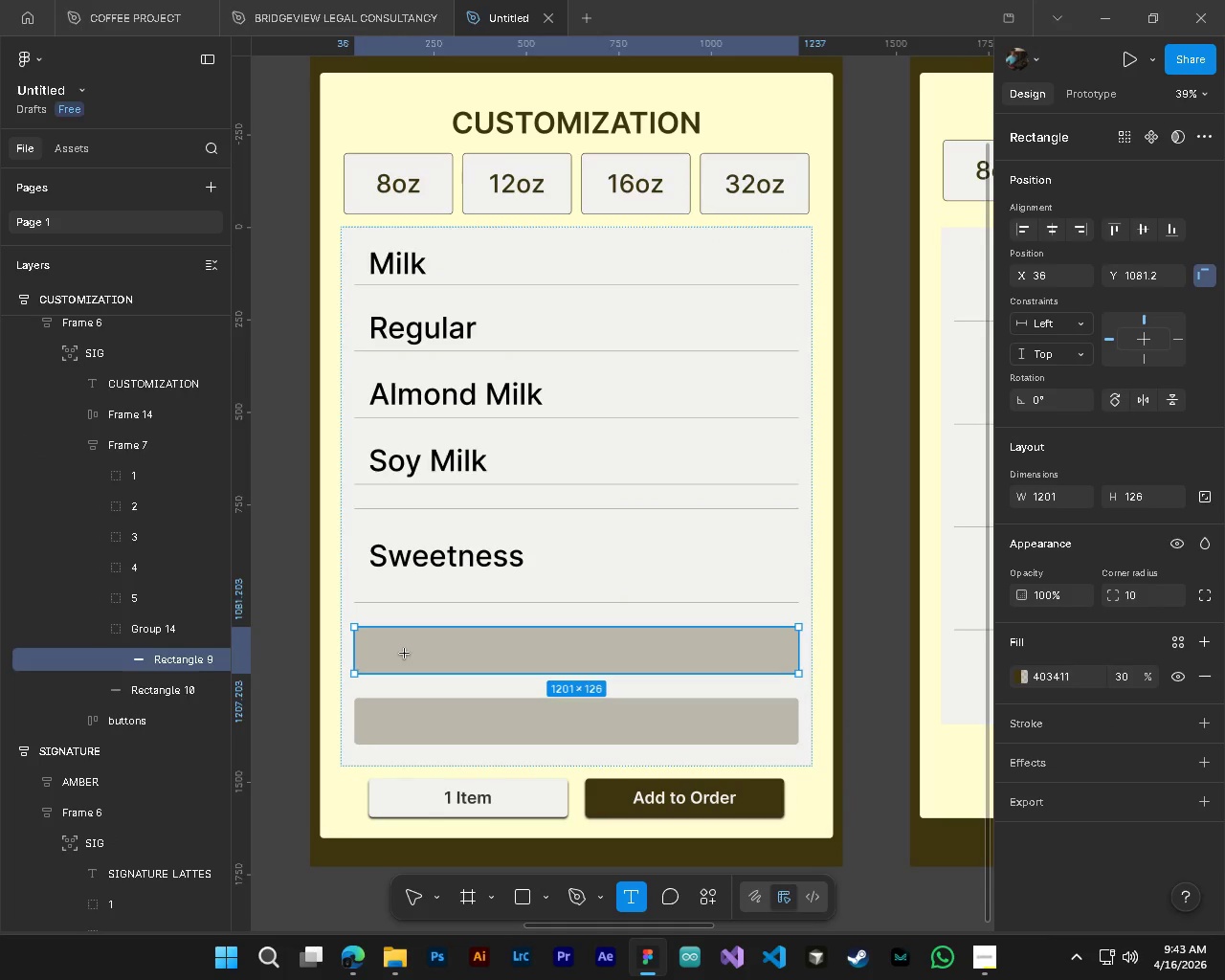 
left_click([405, 654])
 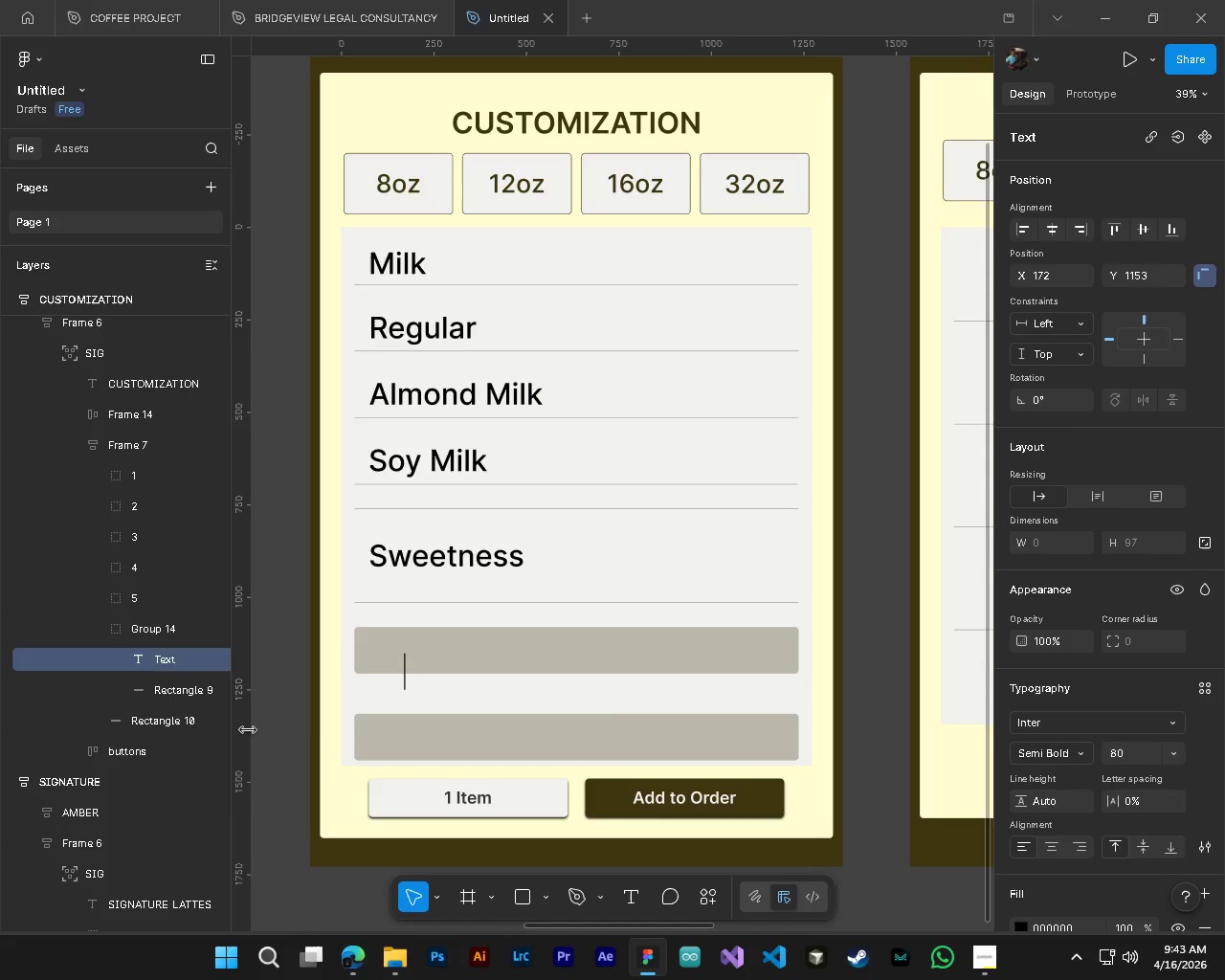 
hold_key(key=ShiftLeft, duration=1.26)
scroll: coordinate [578, 711], scroll_direction: up, amount: 3.0
 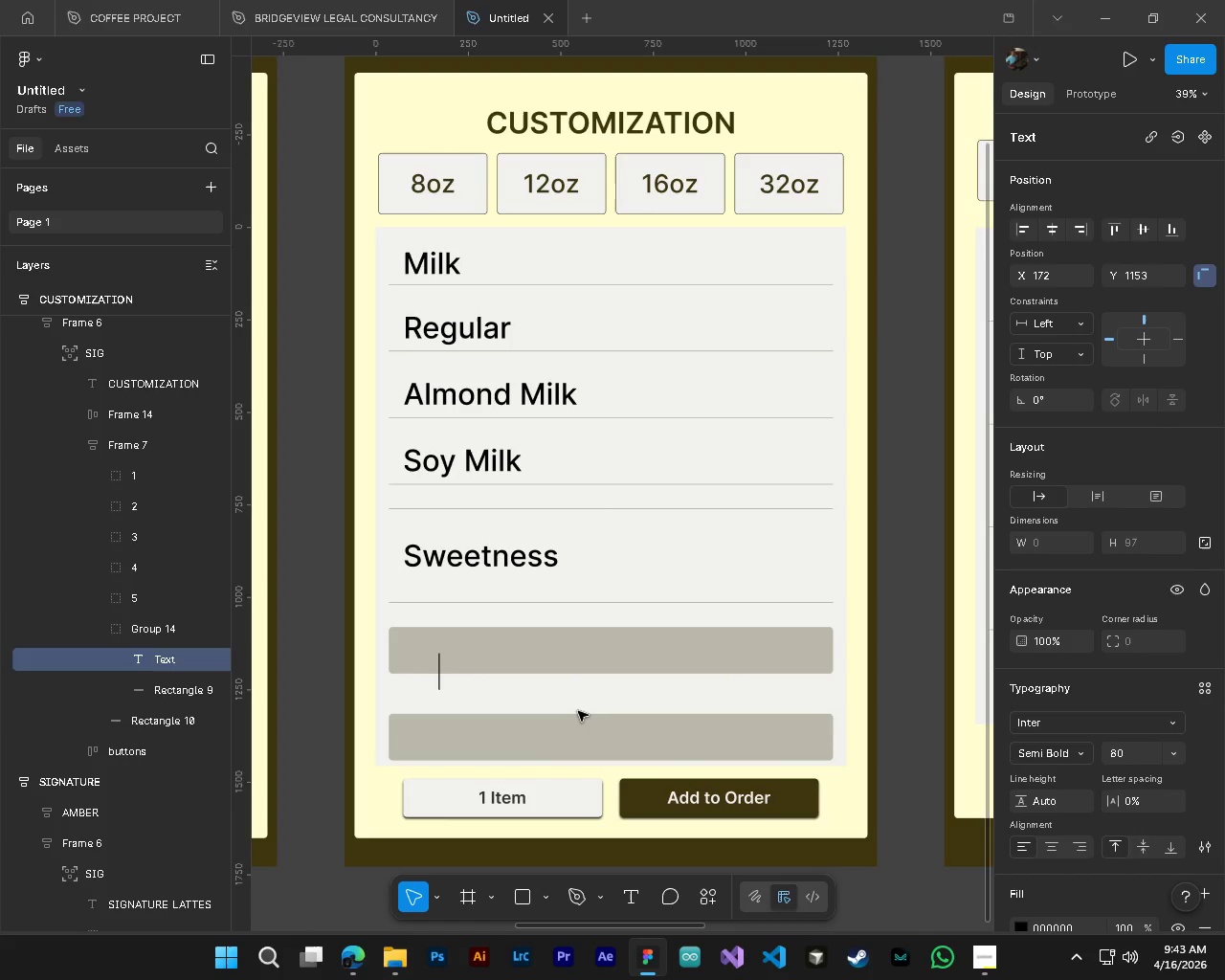 
hold_key(key=ControlLeft, duration=0.41)
 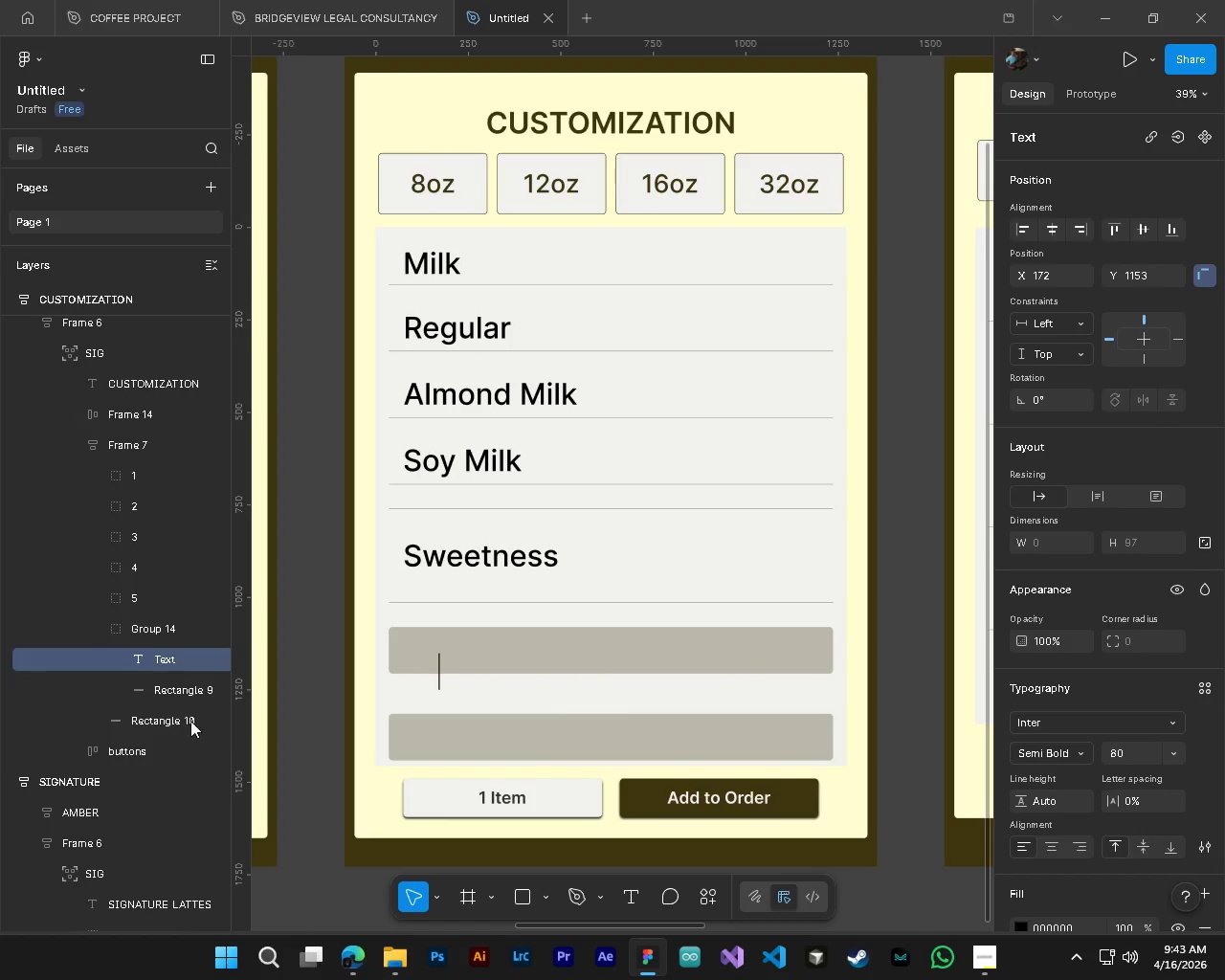 
left_click([156, 660])
 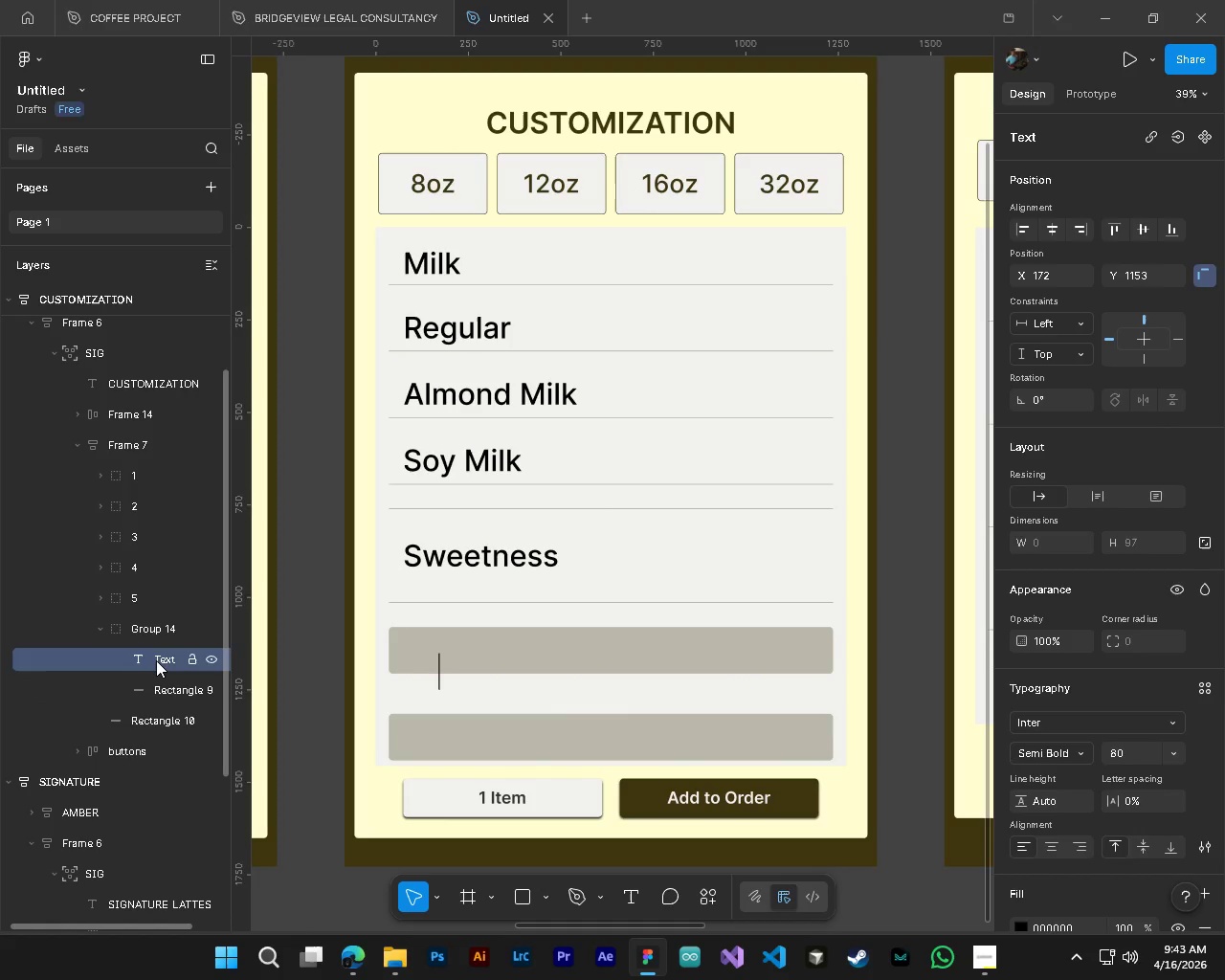 
key(Delete)
 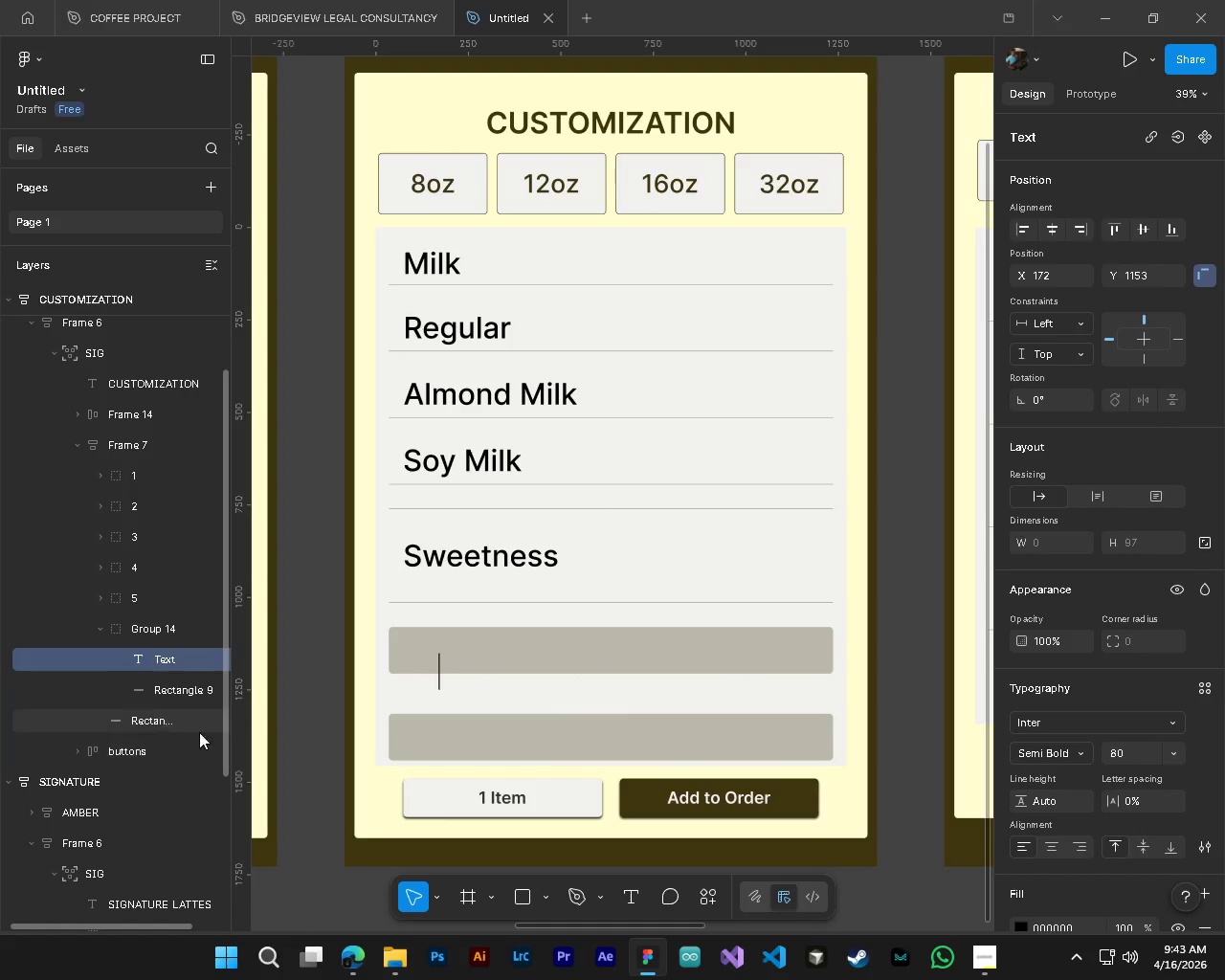 
left_click([149, 695])
 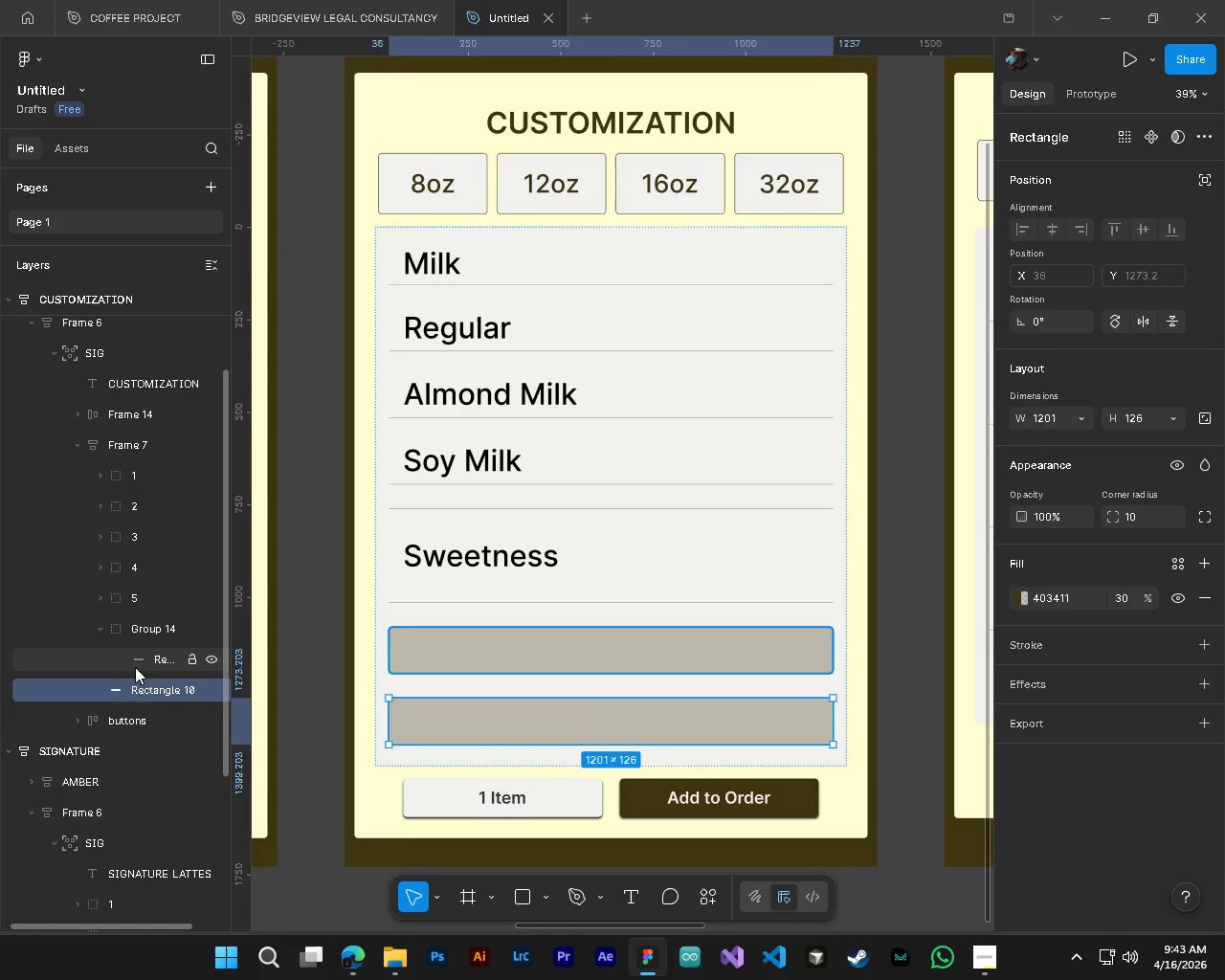 
left_click([132, 666])
 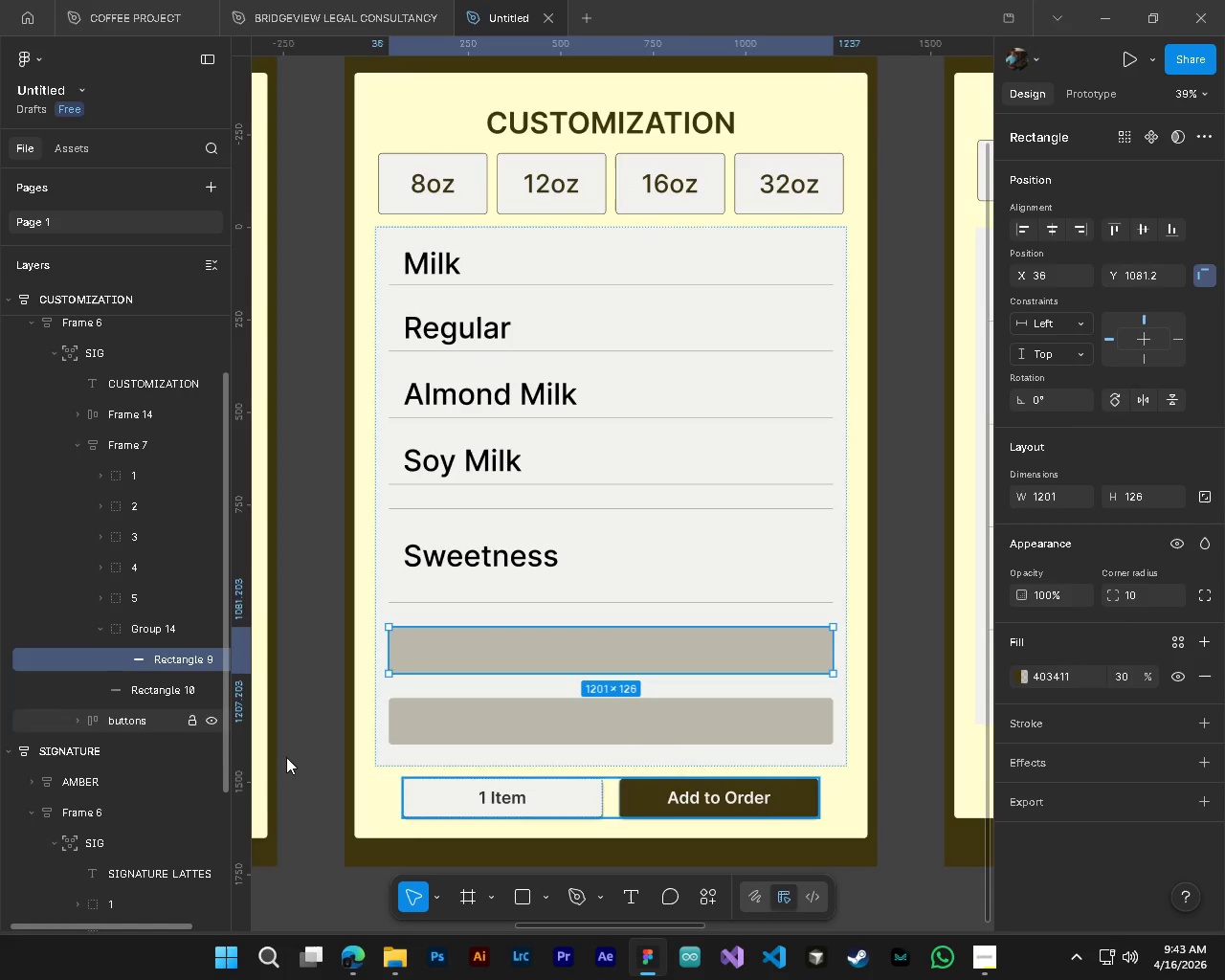 
hold_key(key=ControlLeft, duration=0.64)
left_click([777, 802])
 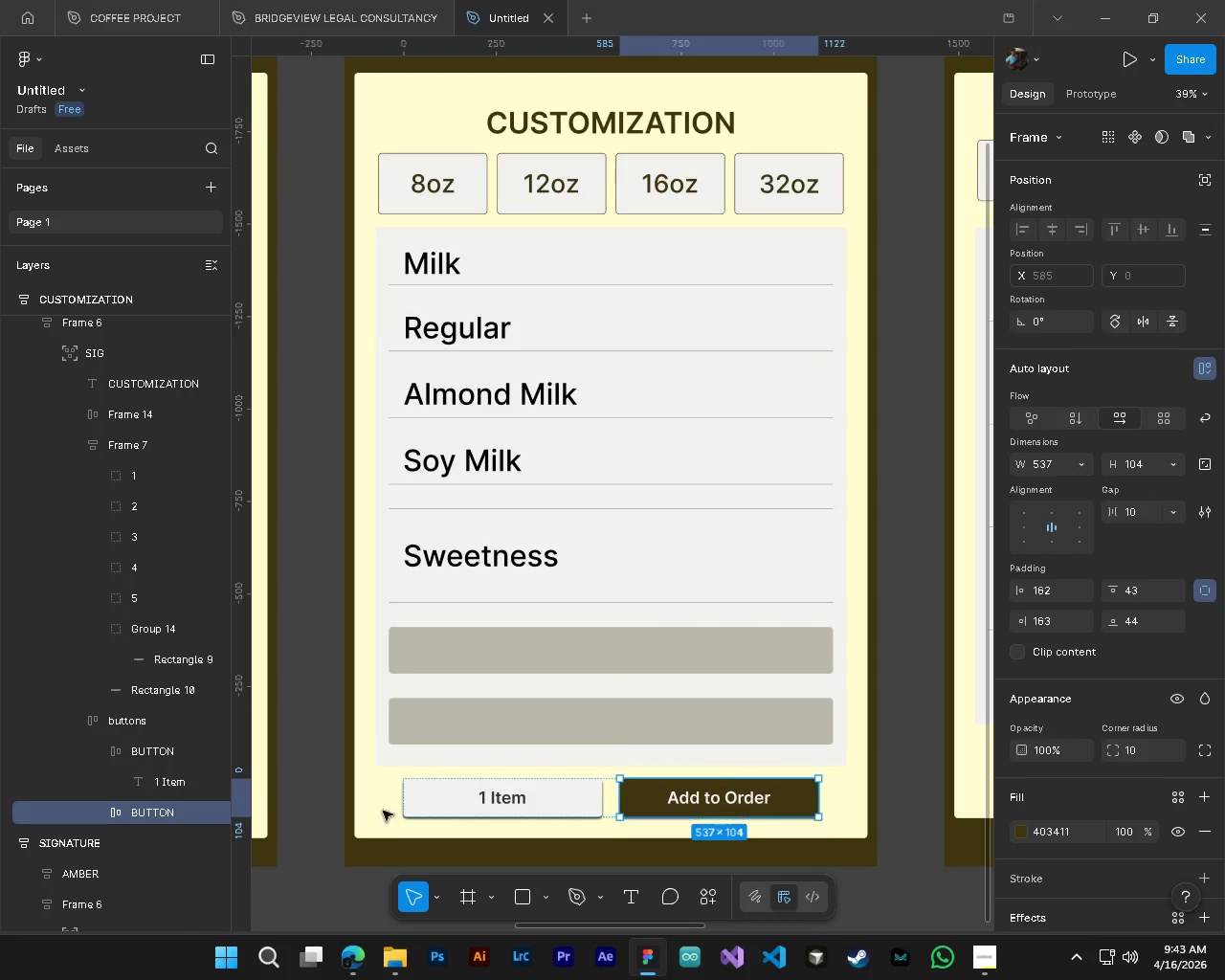 
key(Alt+AltLeft)
 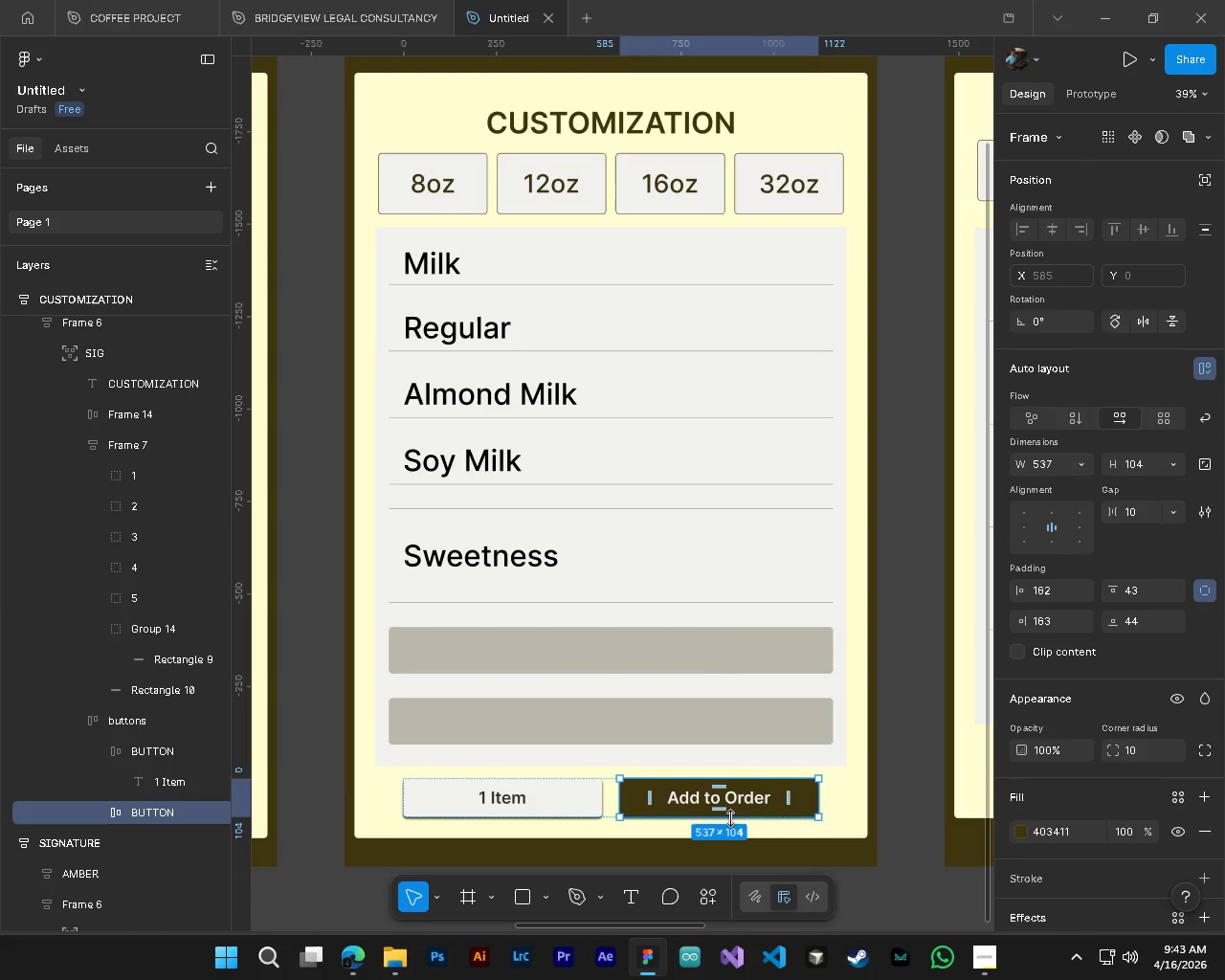 
hold_key(key=AltLeft, duration=2.75)
left_click_drag(start_coordinate=[751, 801], to_coordinate=[506, 651])
 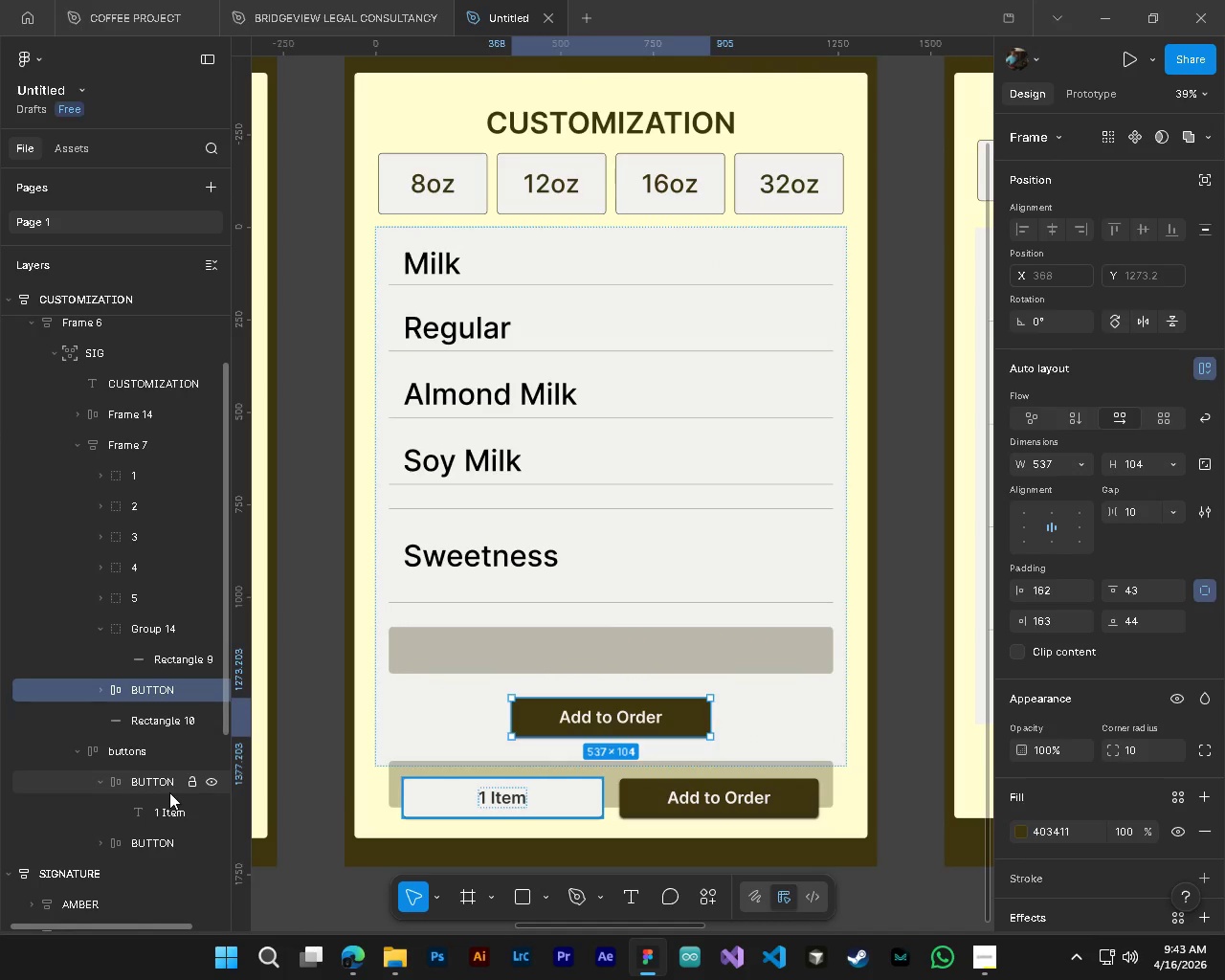 
key(Control+Z)
 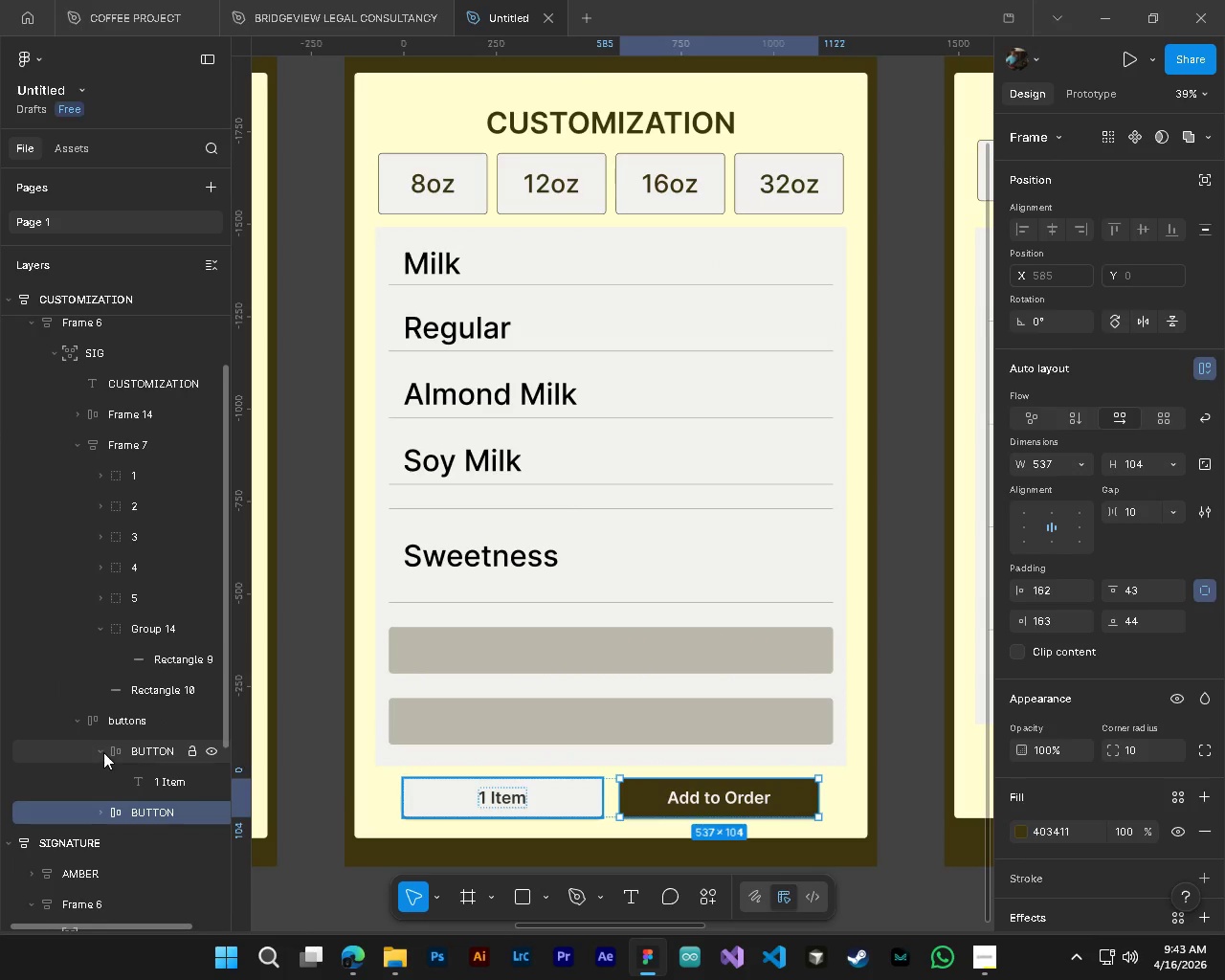 
left_click([100, 746])
 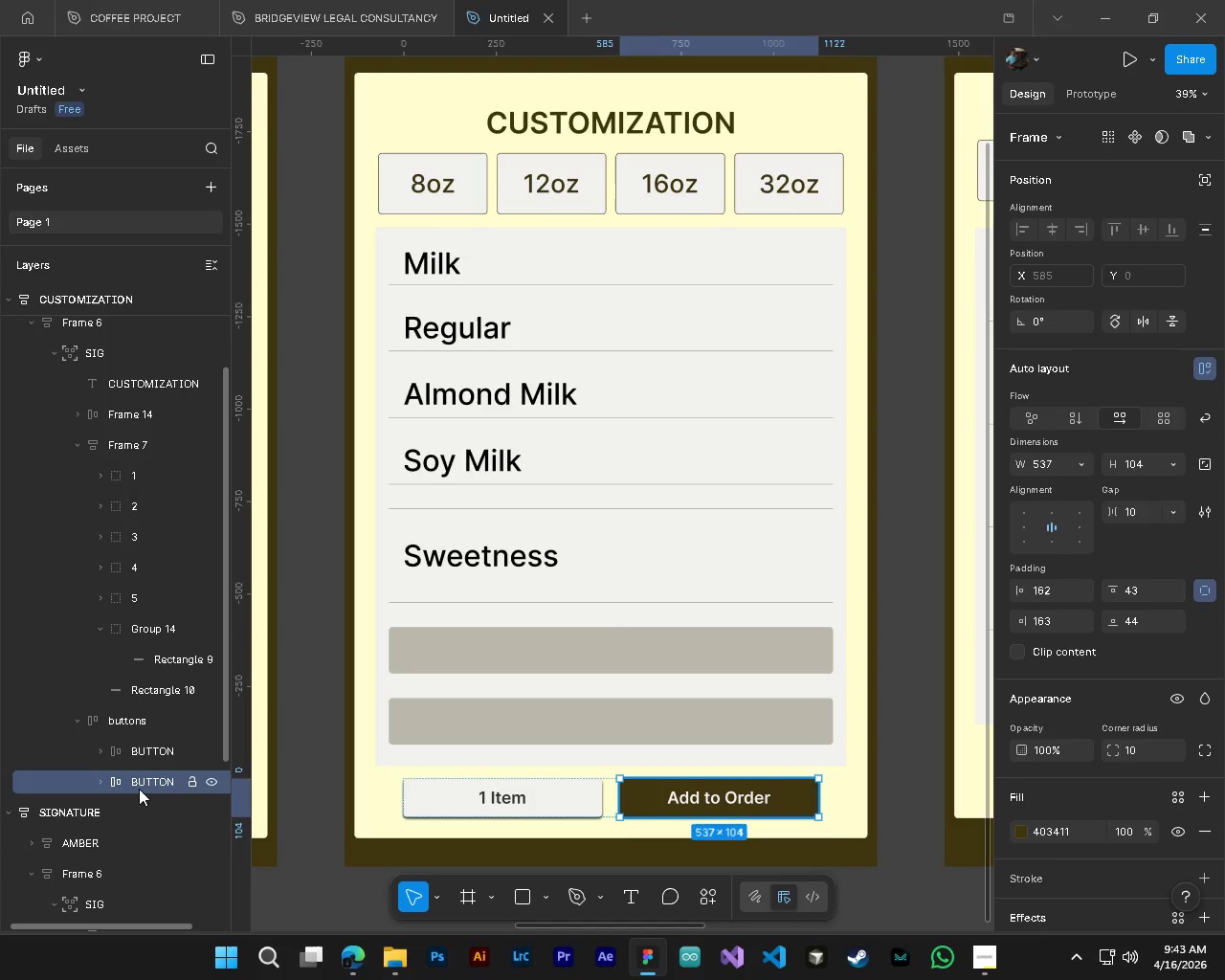 
hold_key(key=AltLeft, duration=2.58)
left_click_drag(start_coordinate=[661, 800], to_coordinate=[497, 655])
 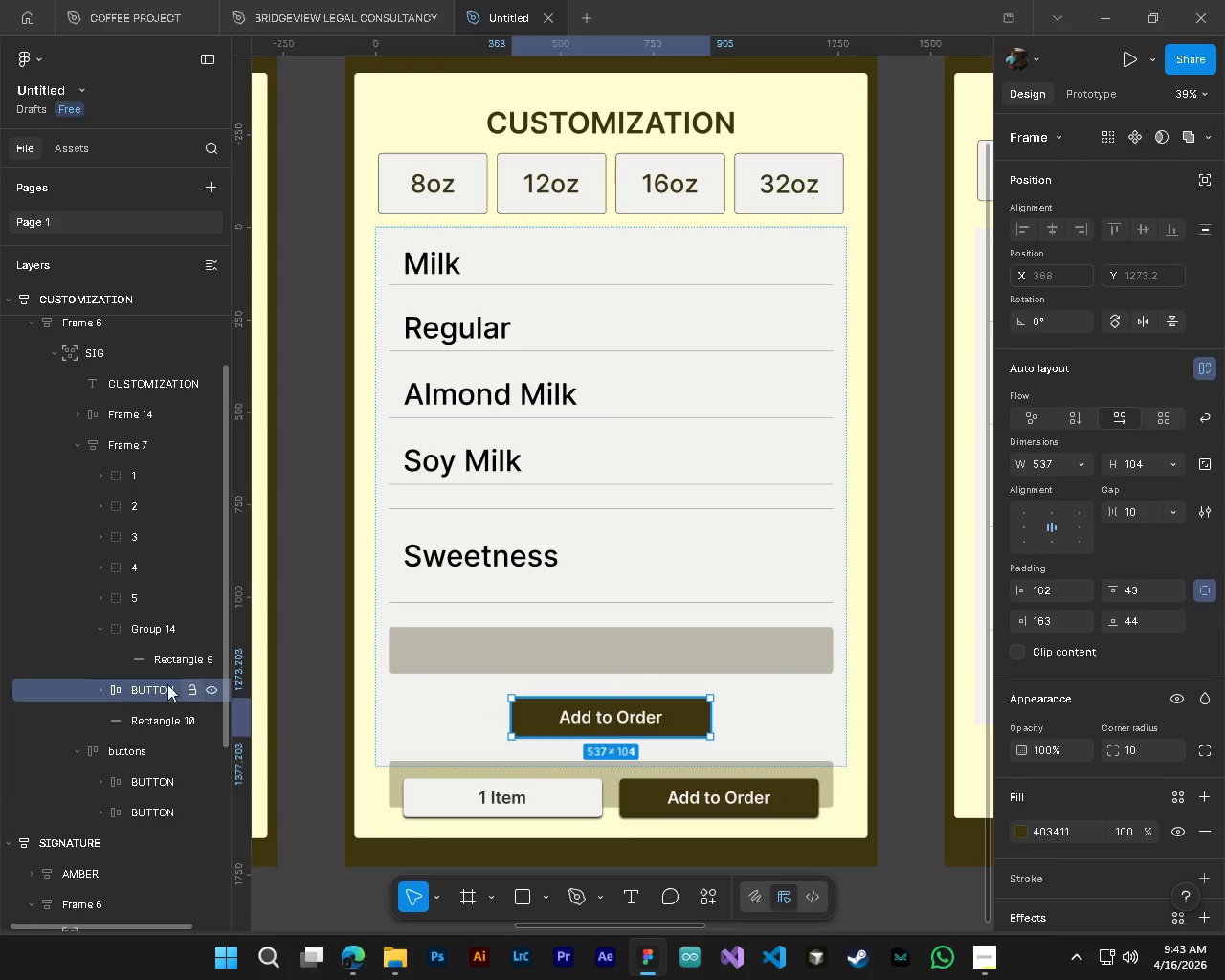 
left_click_drag(start_coordinate=[137, 686], to_coordinate=[153, 639])
 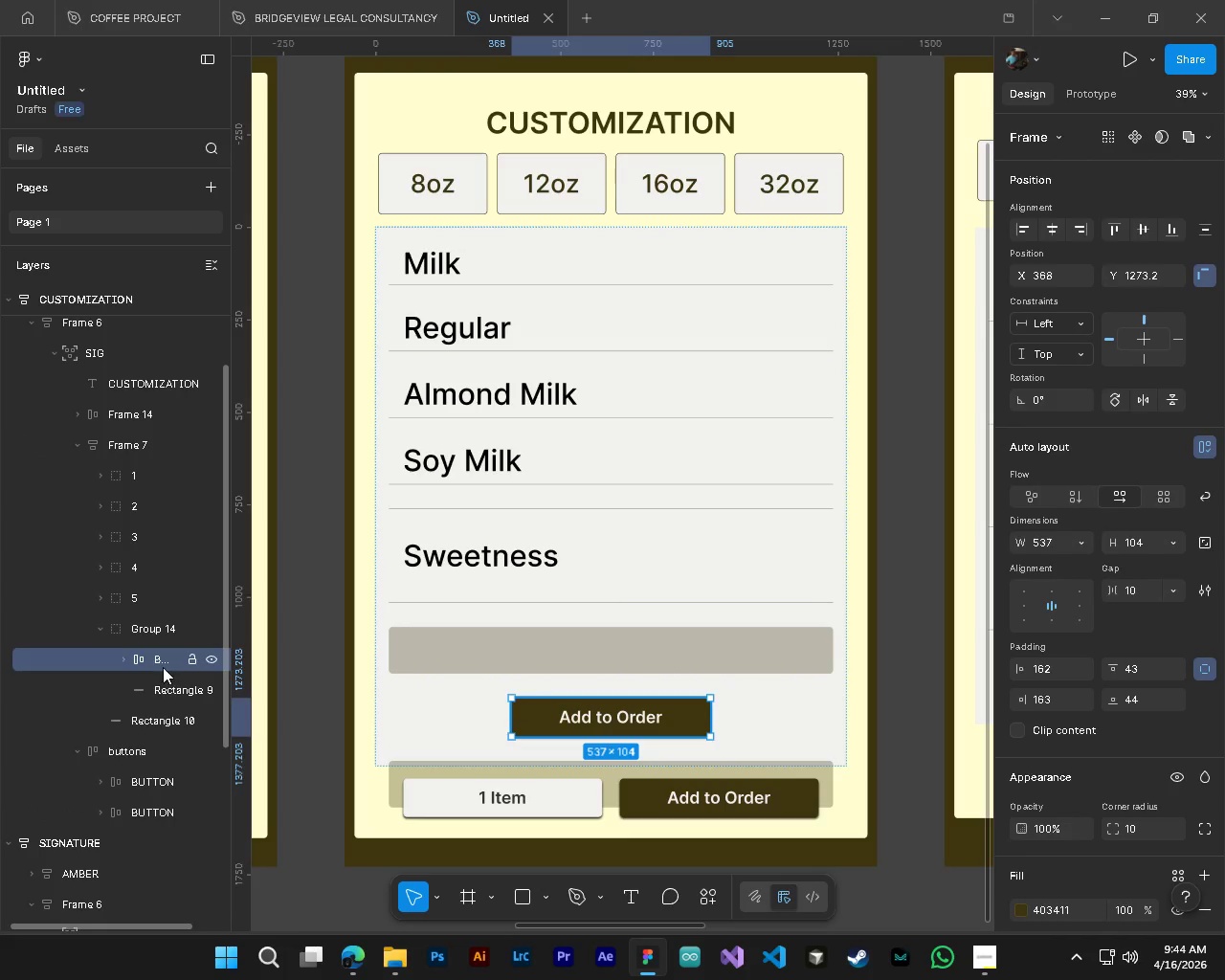 
hold_key(key=ControlLeft, duration=0.91)
hold_key(key=AltLeft, duration=0.83)
scroll: coordinate [542, 726], scroll_direction: up, amount: 2.0
 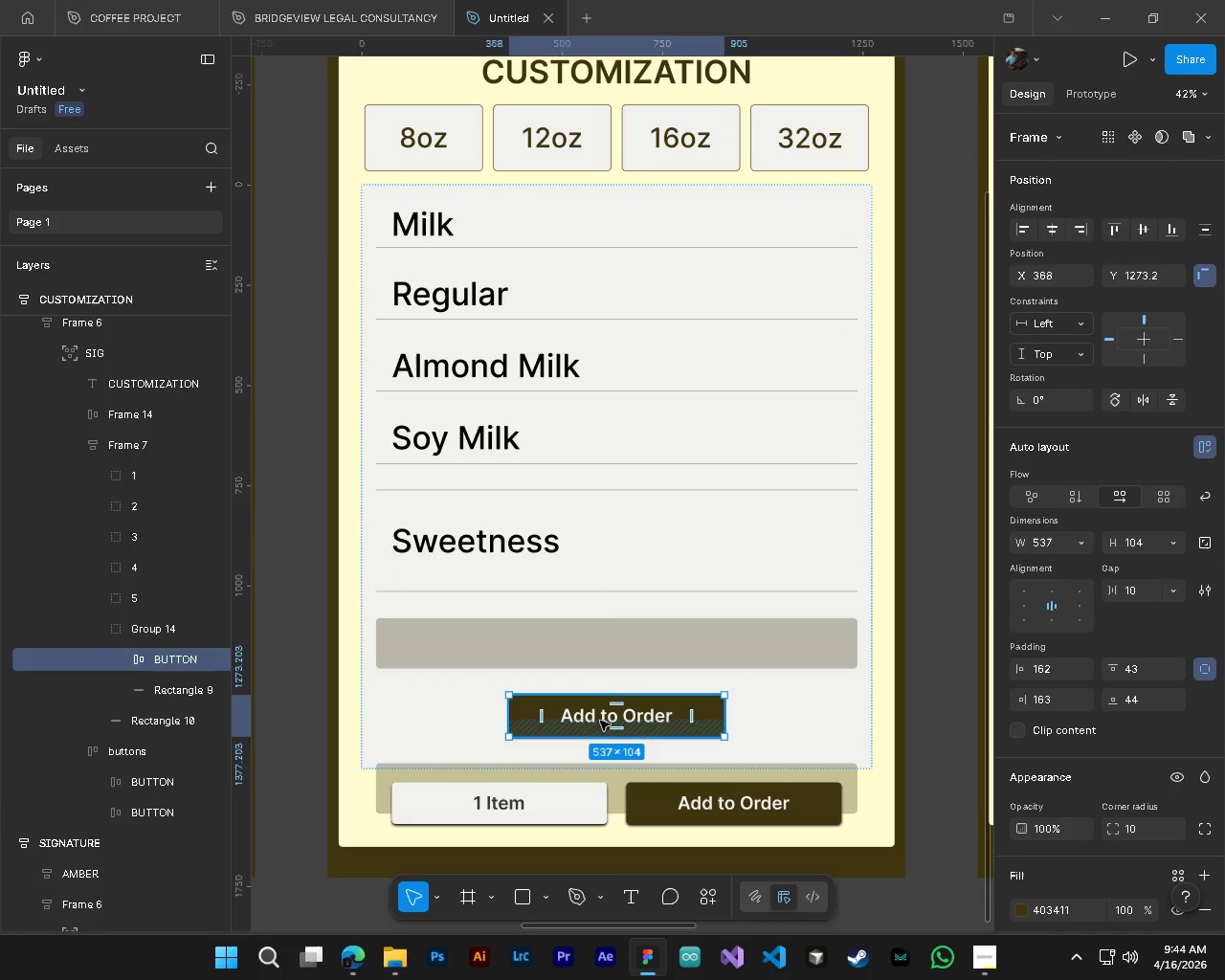 
left_click_drag(start_coordinate=[590, 717], to_coordinate=[463, 641])
 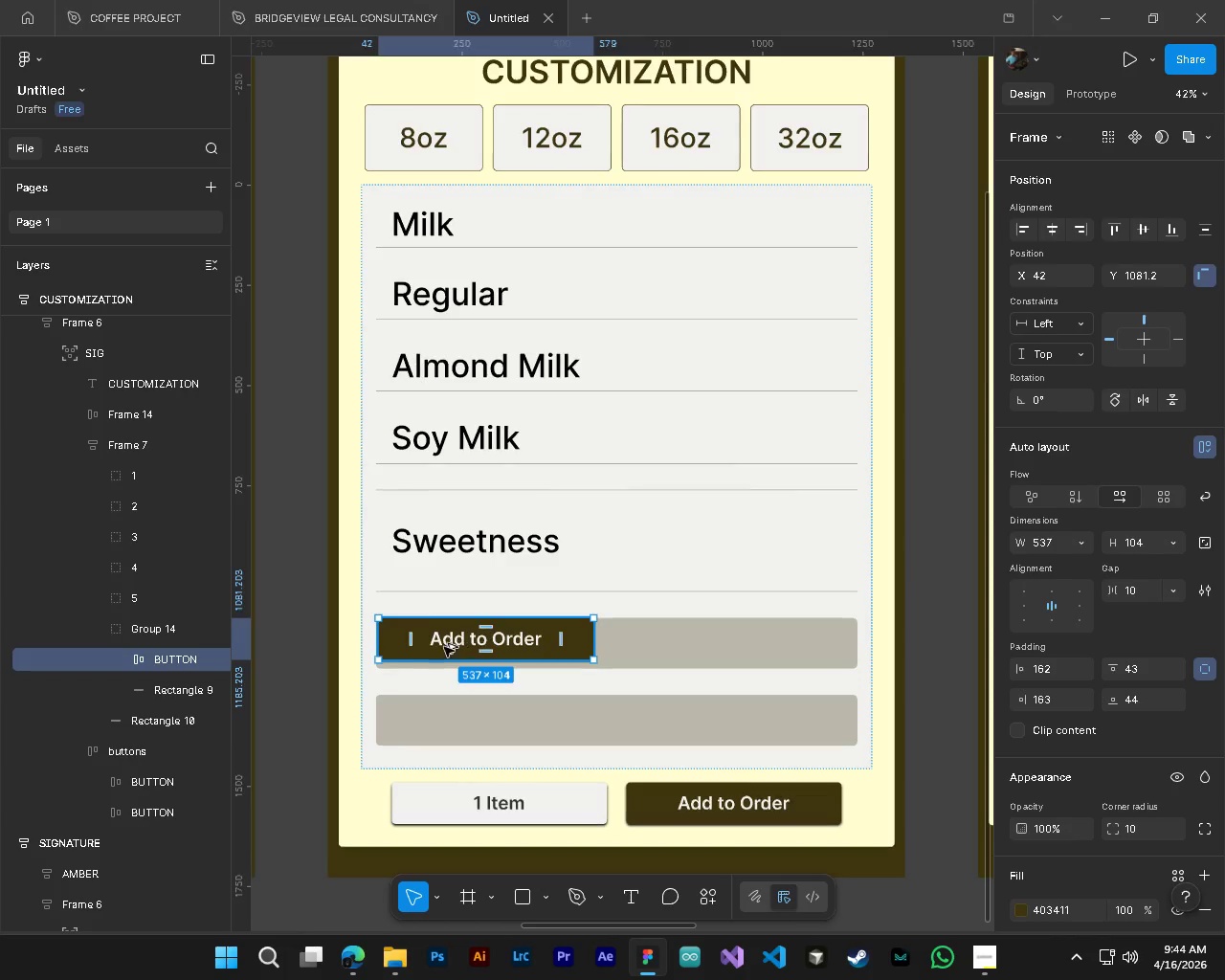 
hold_key(key=AltLeft, duration=0.84)
hold_key(key=ControlLeft, duration=0.92)
scroll: coordinate [372, 658], scroll_direction: up, amount: 5.0
 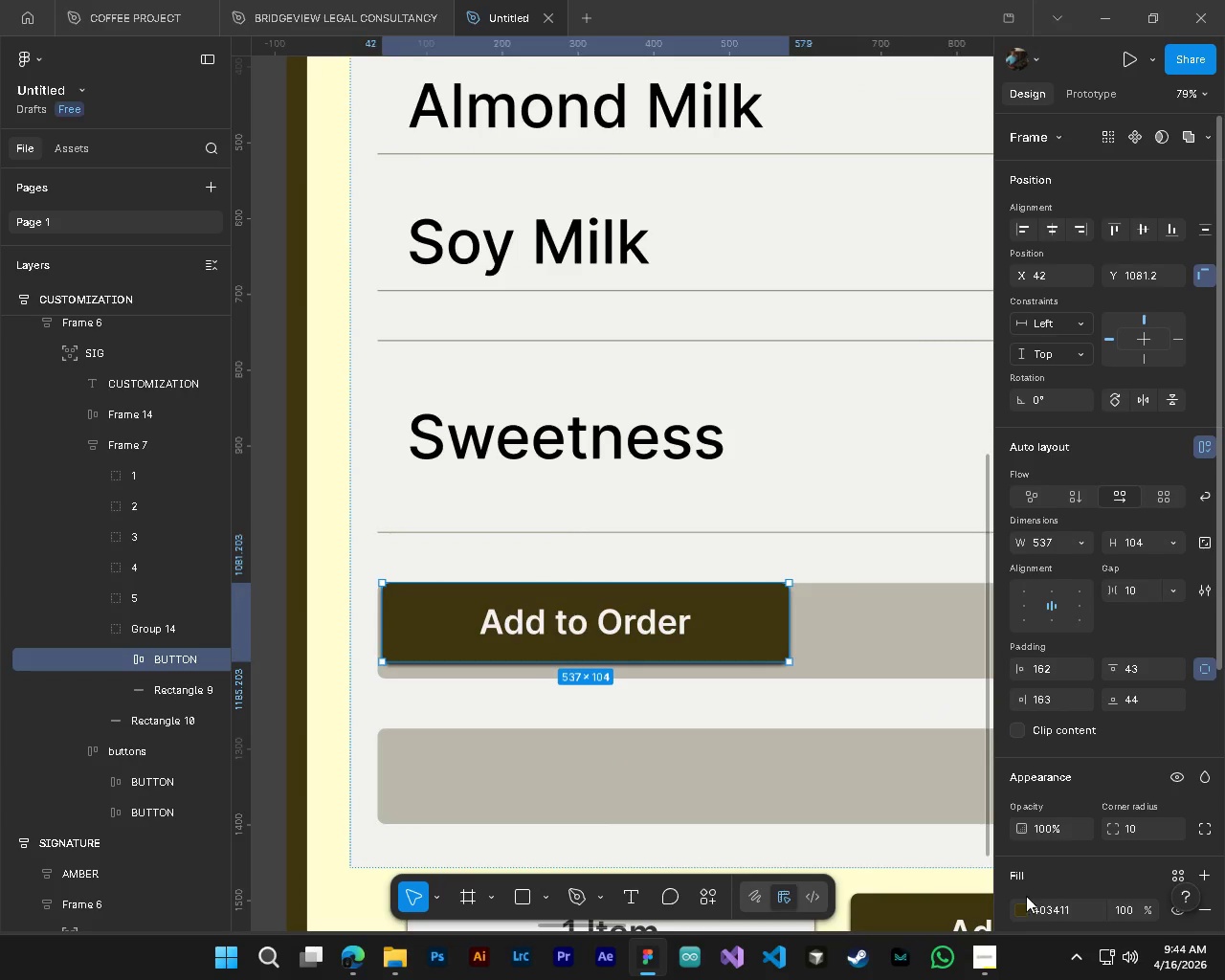 
left_click([1022, 910])
 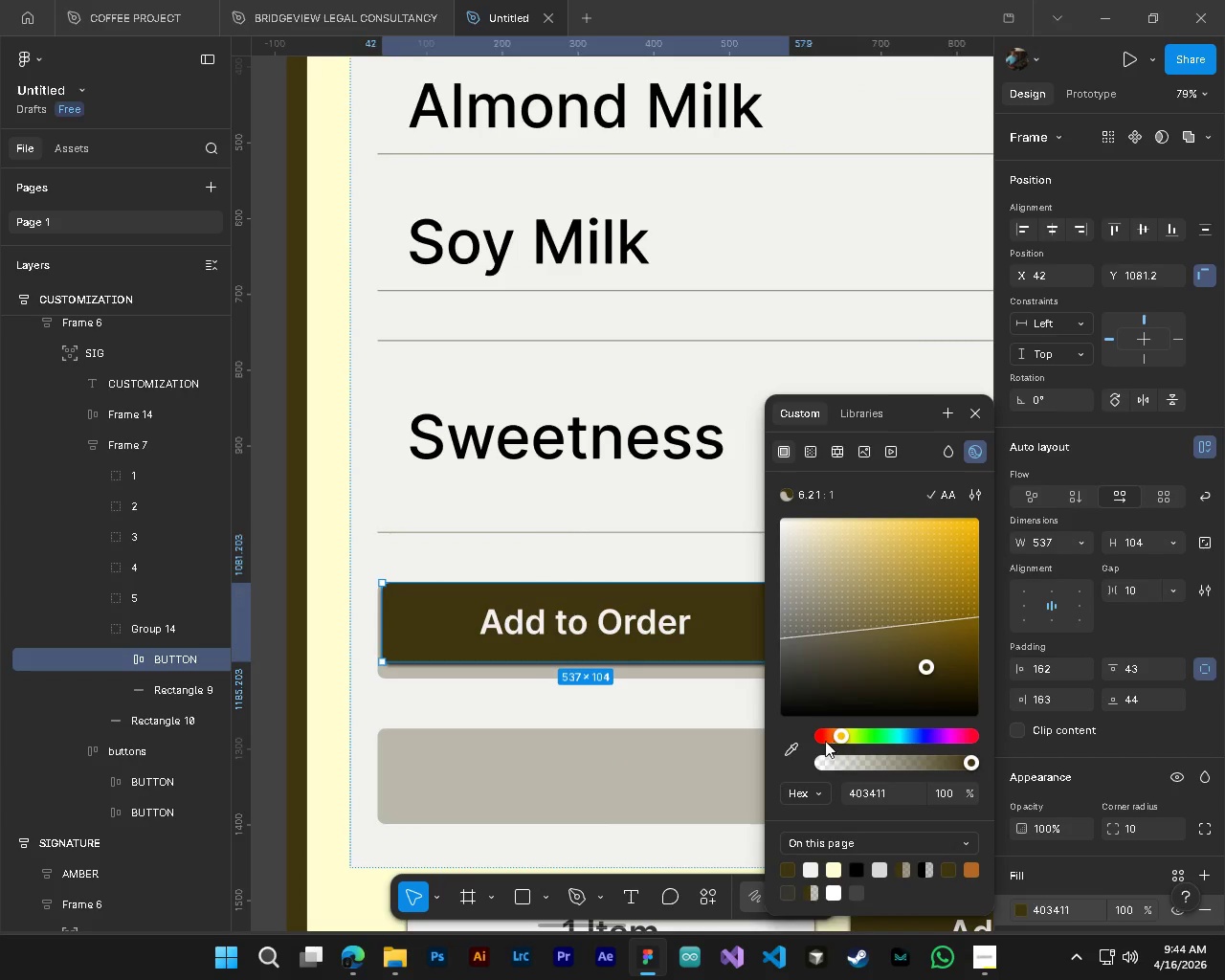 
left_click([798, 746])
 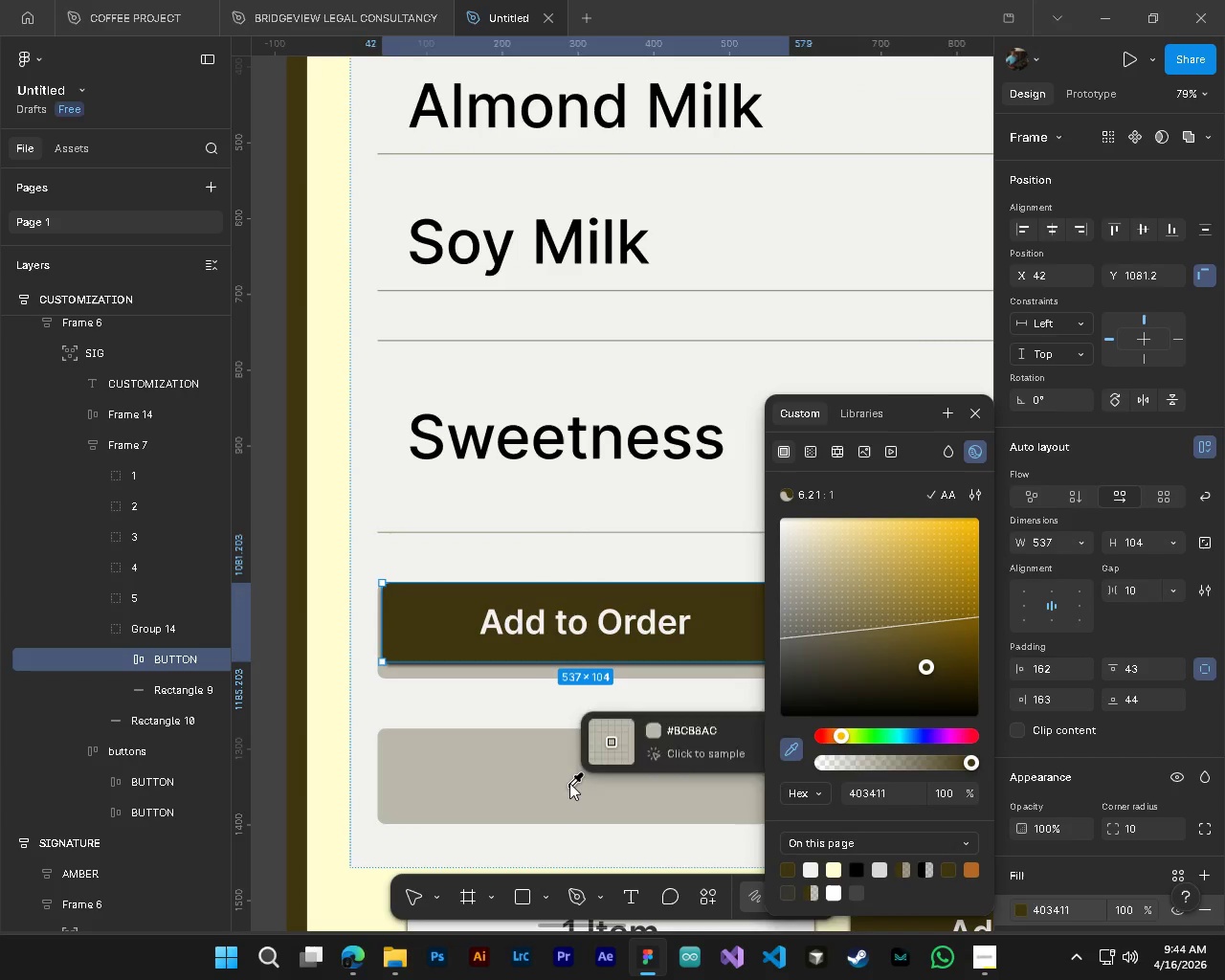 
left_click([569, 783])
 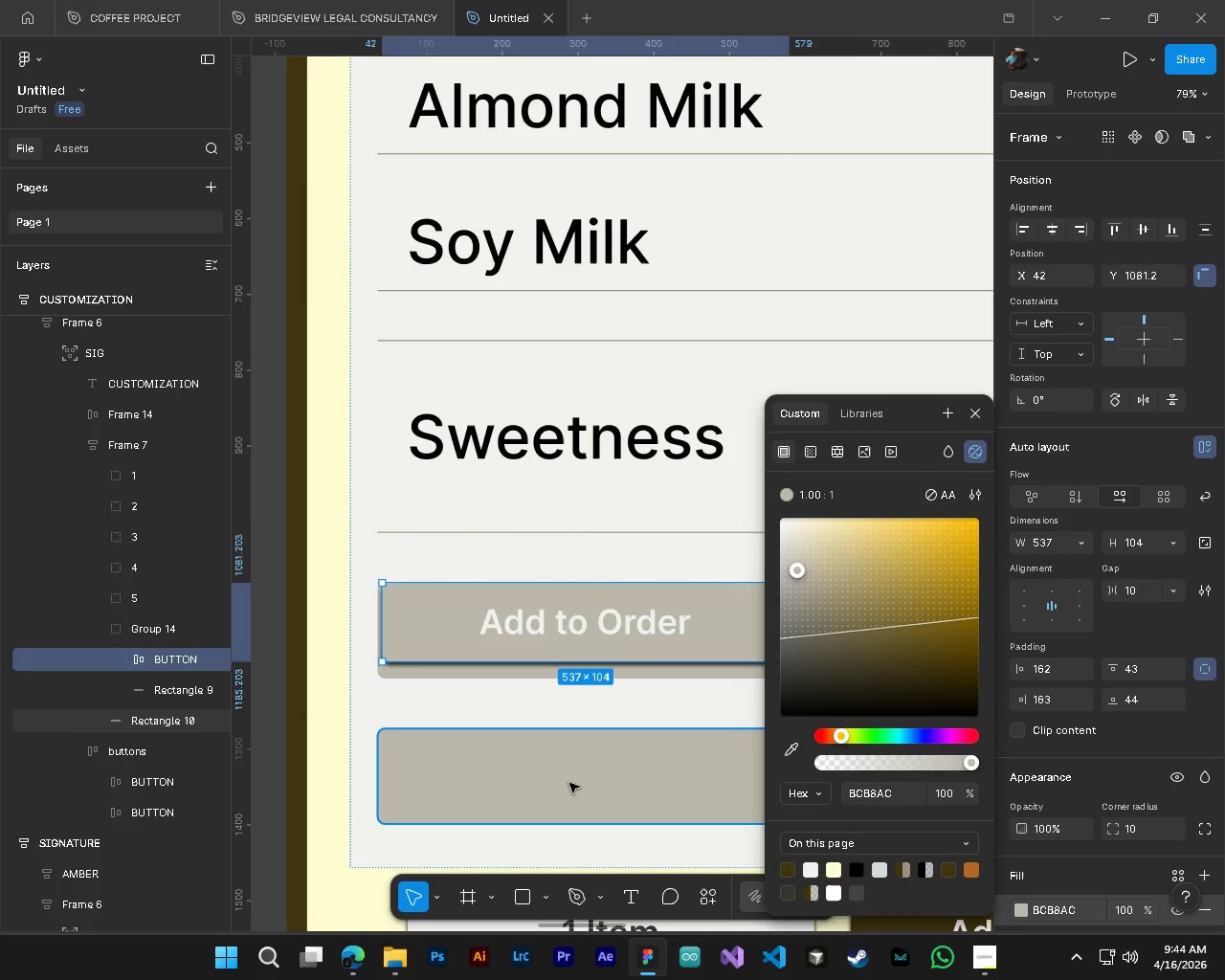 
hold_key(key=ShiftLeft, duration=0.34)
 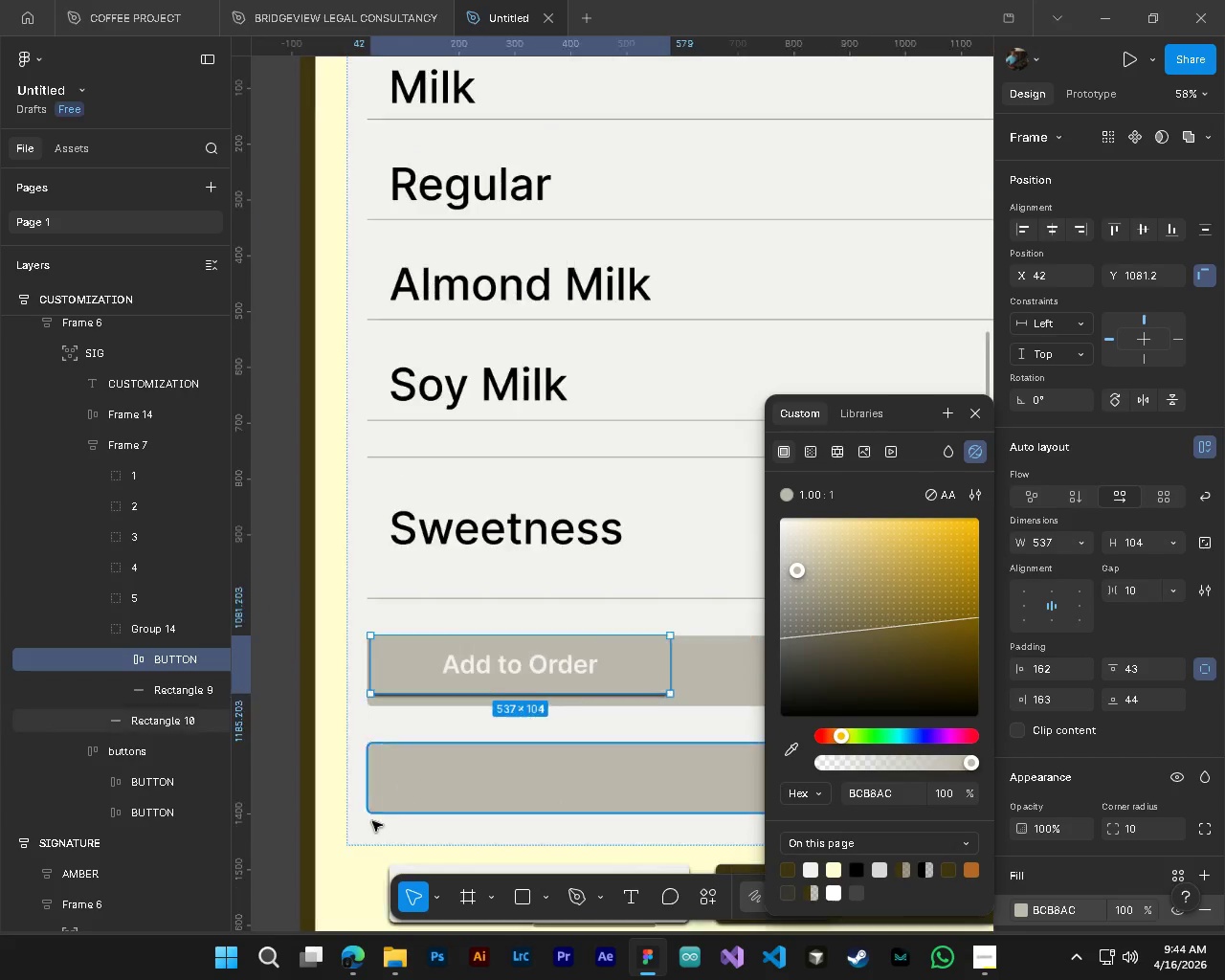 
key(Alt+AltLeft)
 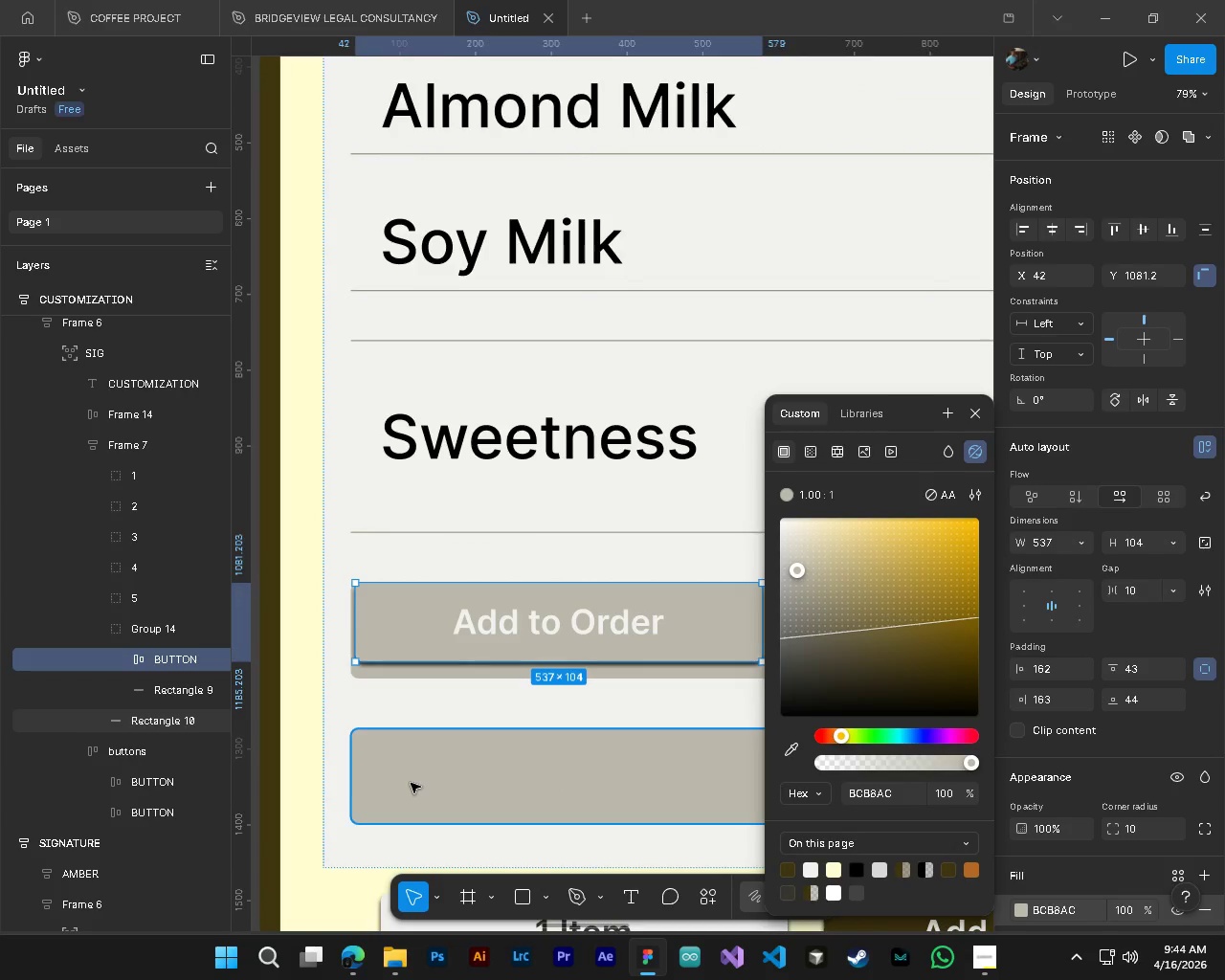 
key(Alt+Control+ControlLeft)
 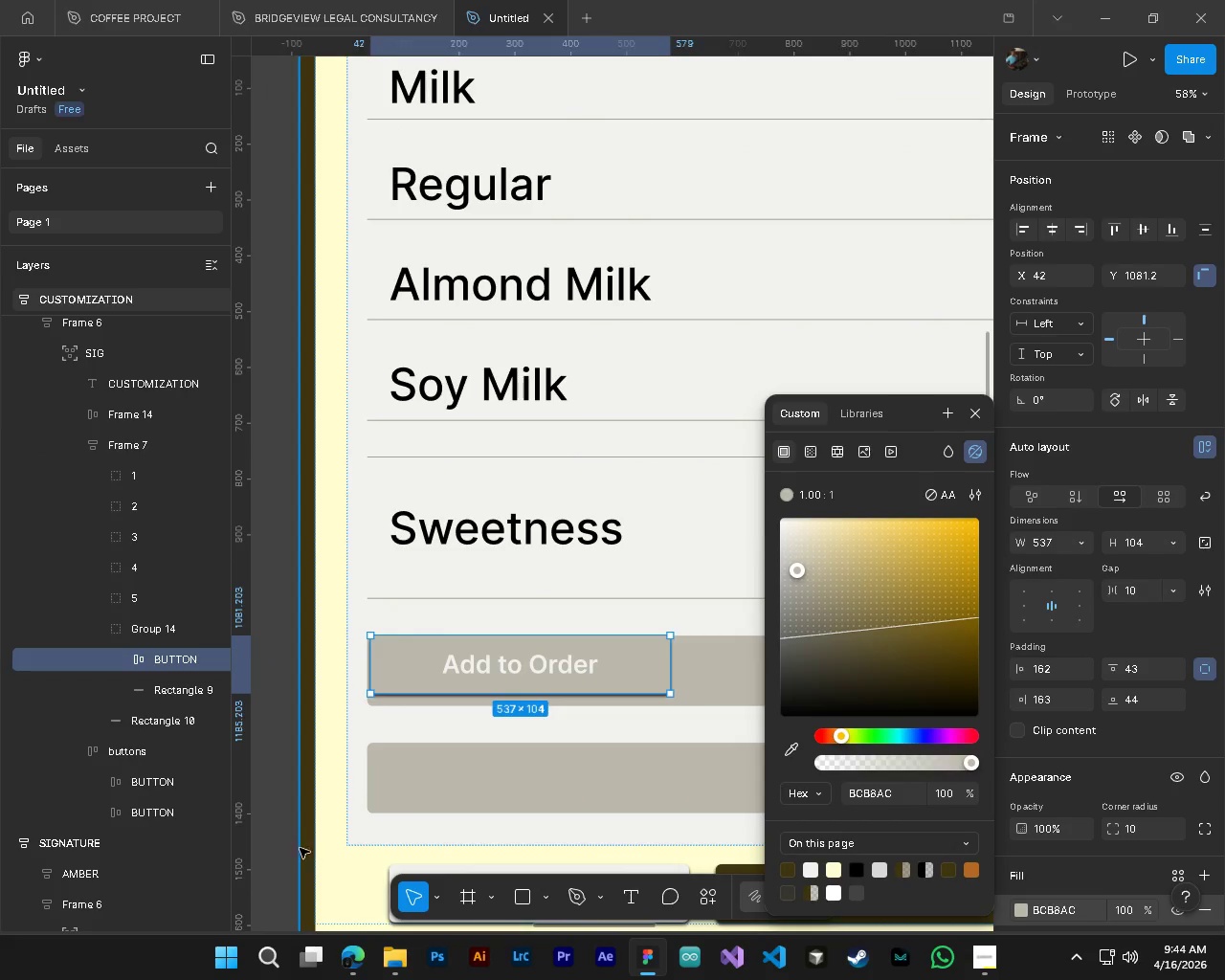 
scroll: coordinate [411, 783], scroll_direction: down, amount: 5.0
 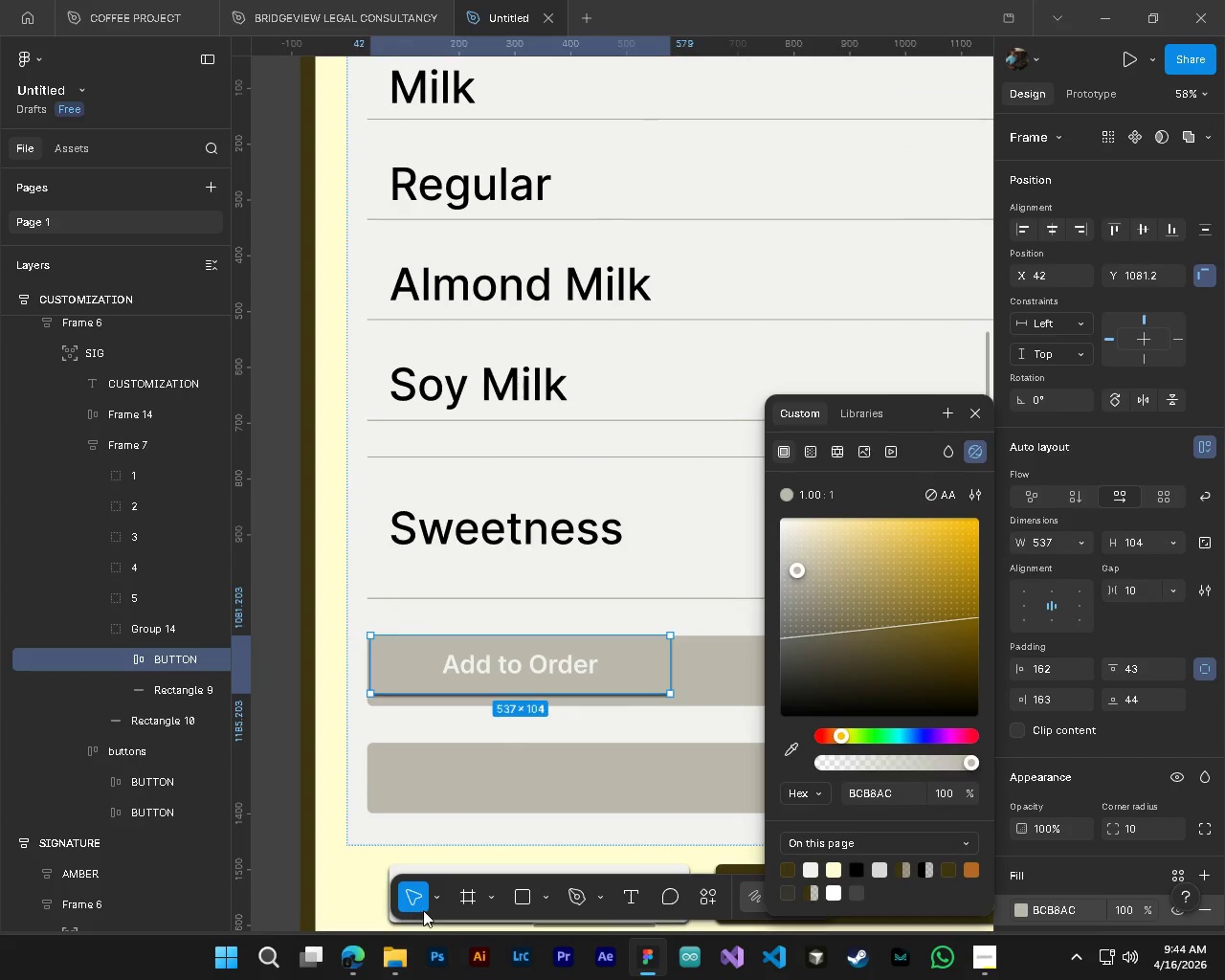 
left_click([272, 836])
 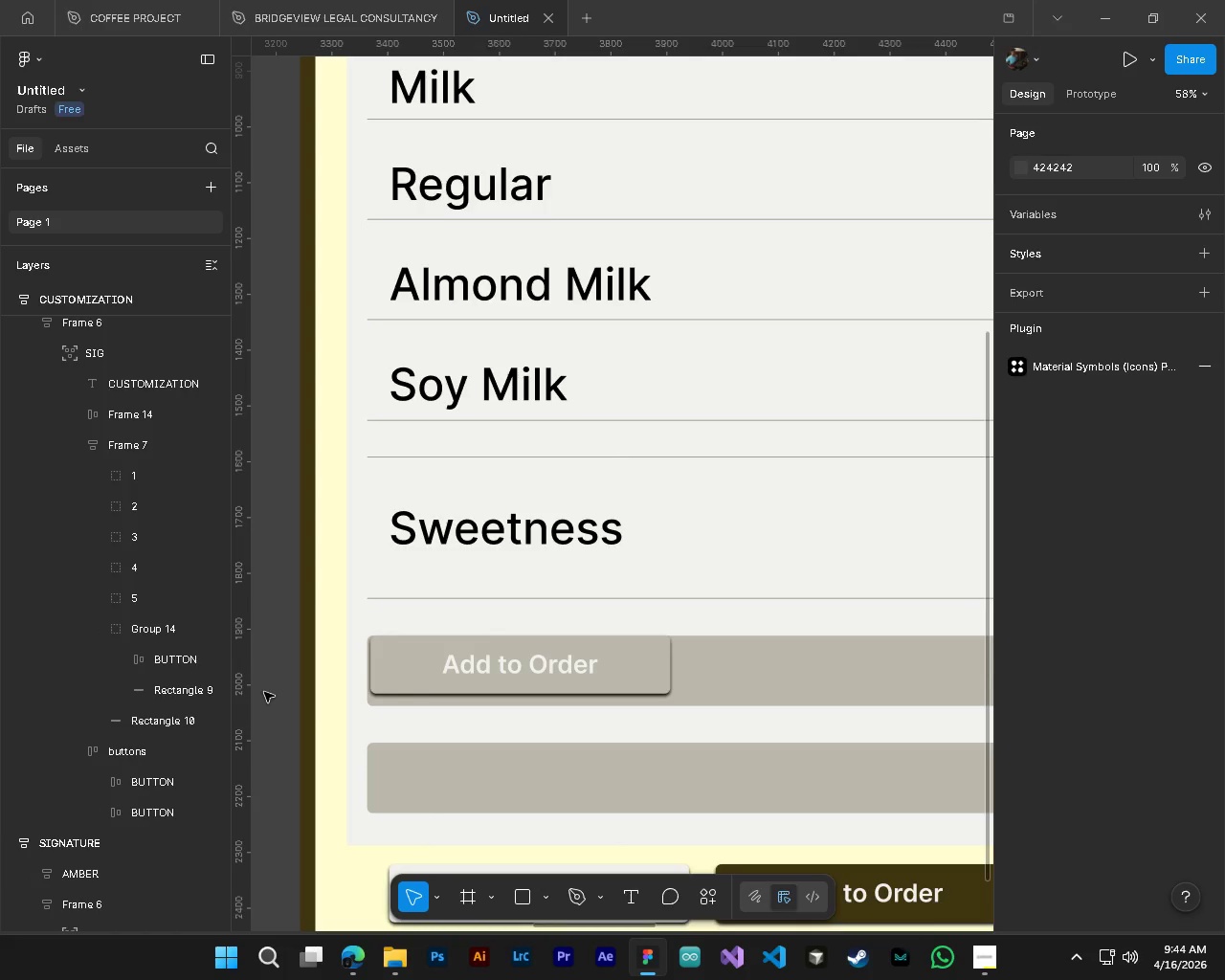 
hold_key(key=ControlLeft, duration=1.11)
 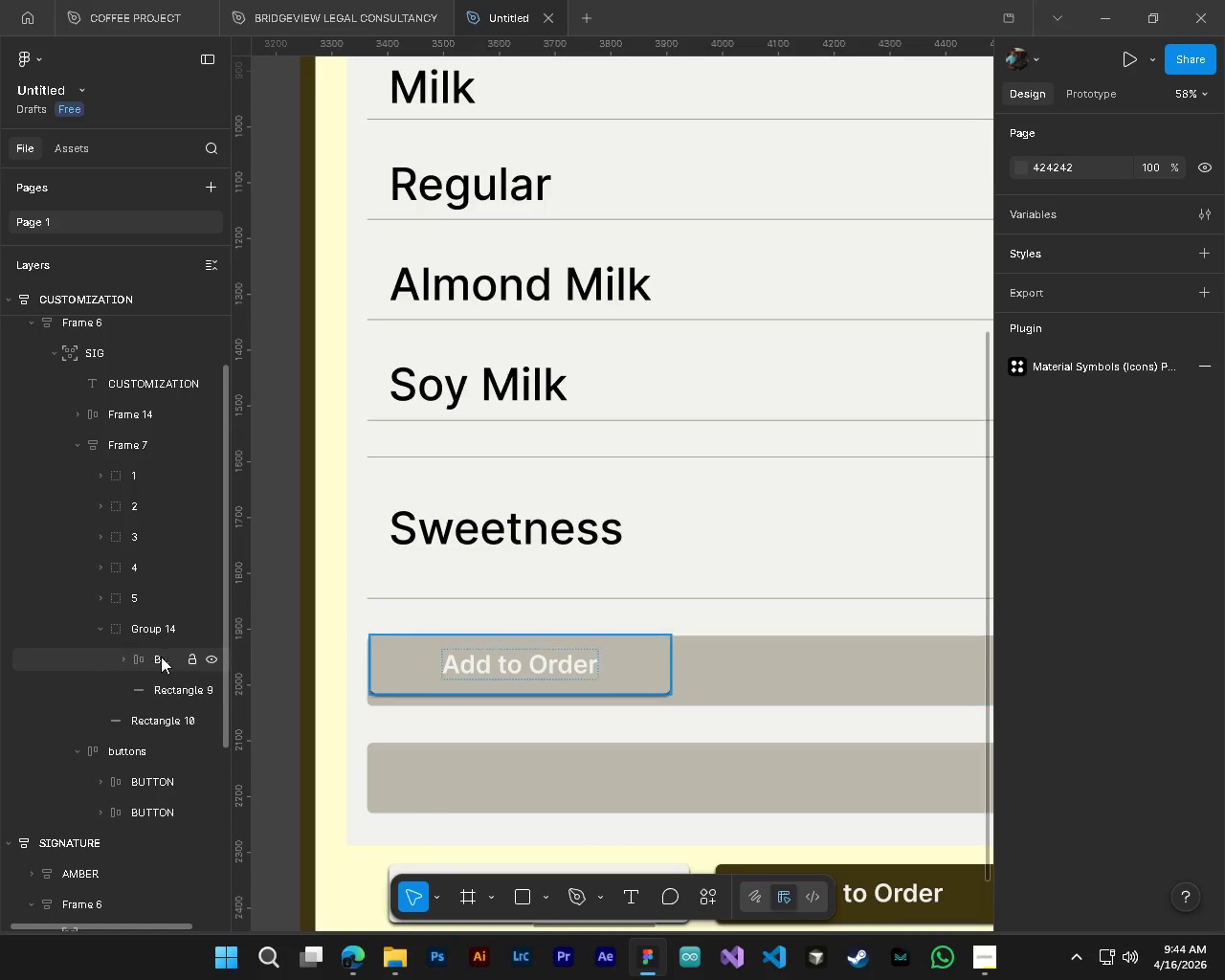 
hold_key(key=AltLeft, duration=0.47)
 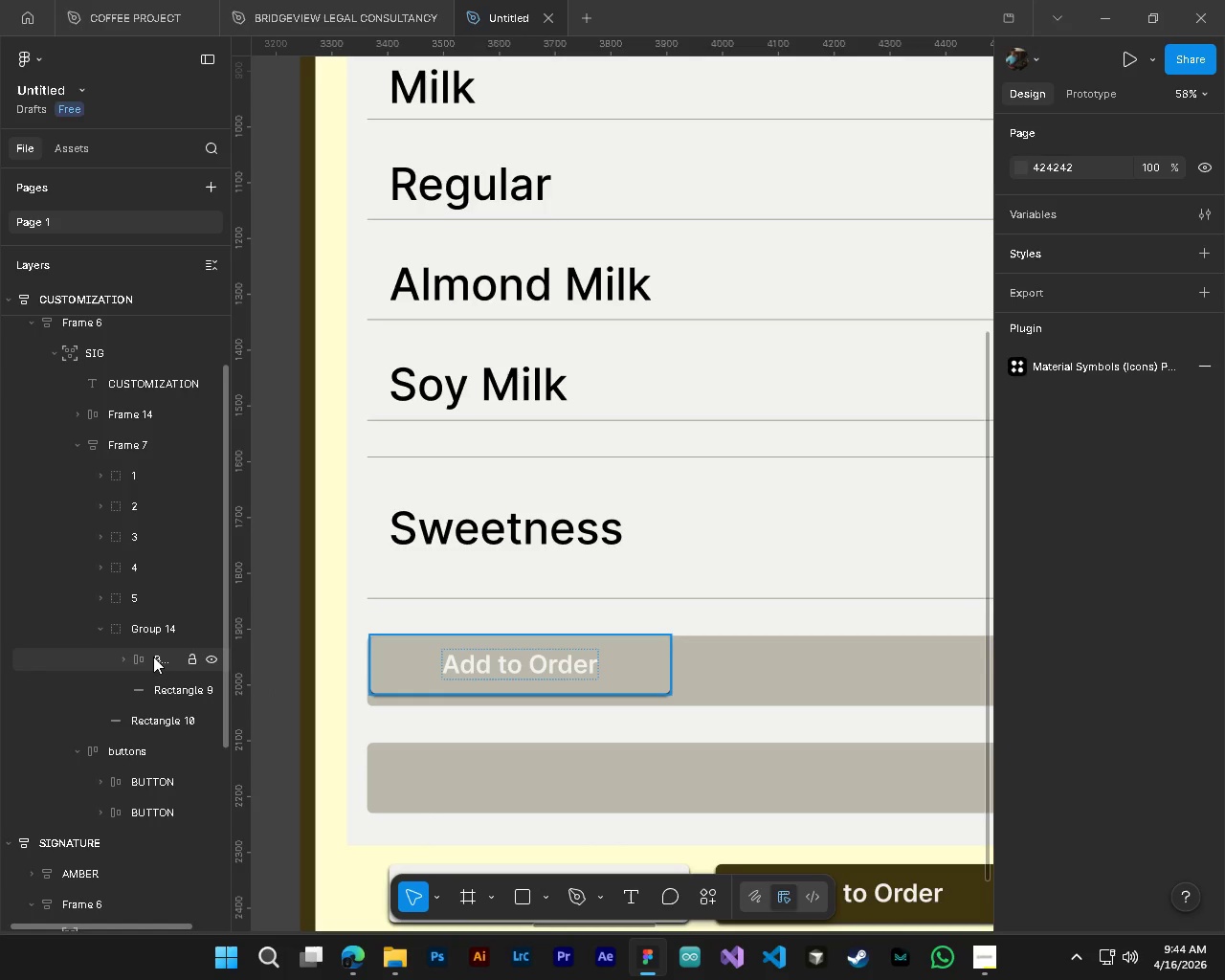 
left_click([153, 657])
 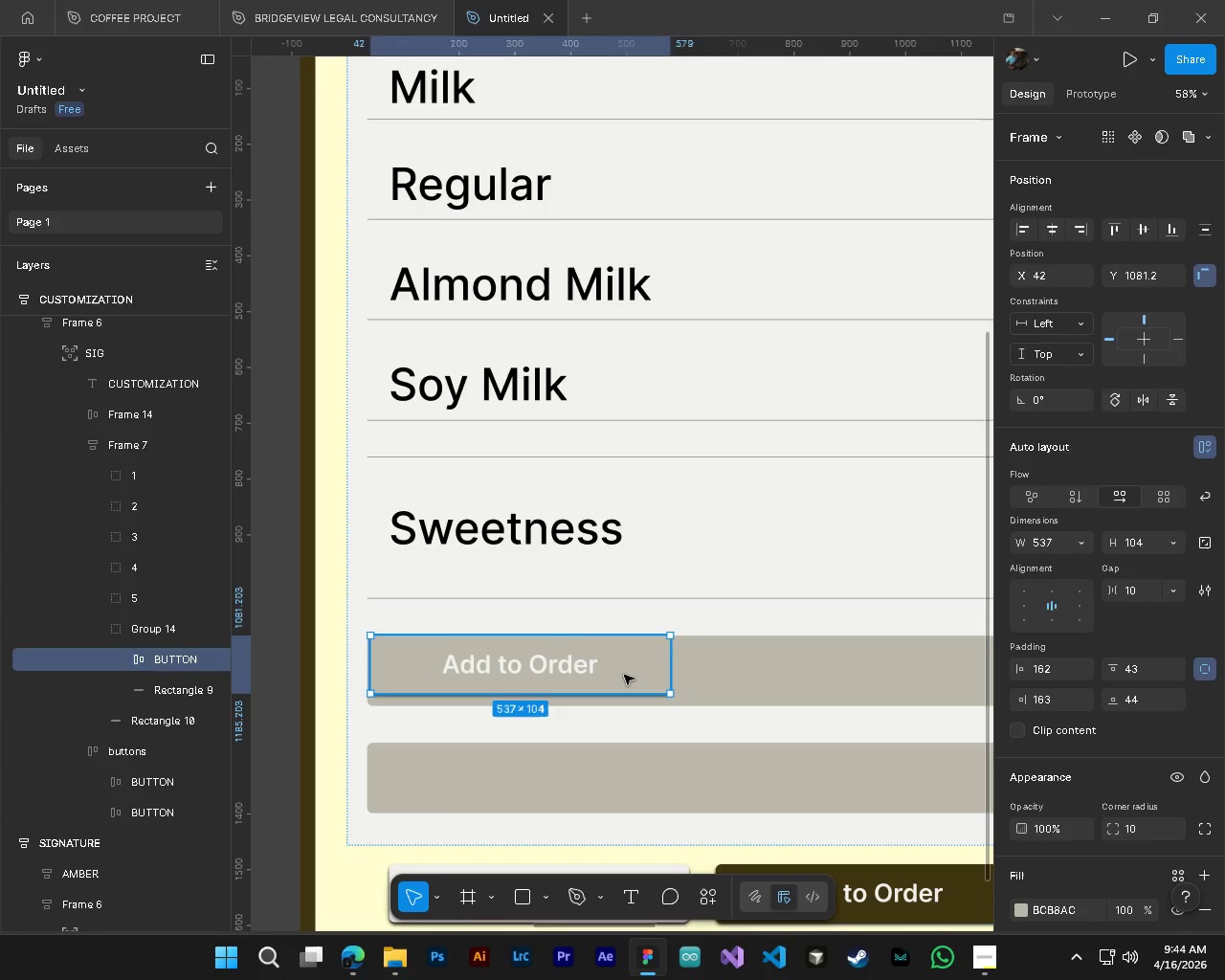 
left_click_drag(start_coordinate=[624, 675], to_coordinate=[624, 687])
 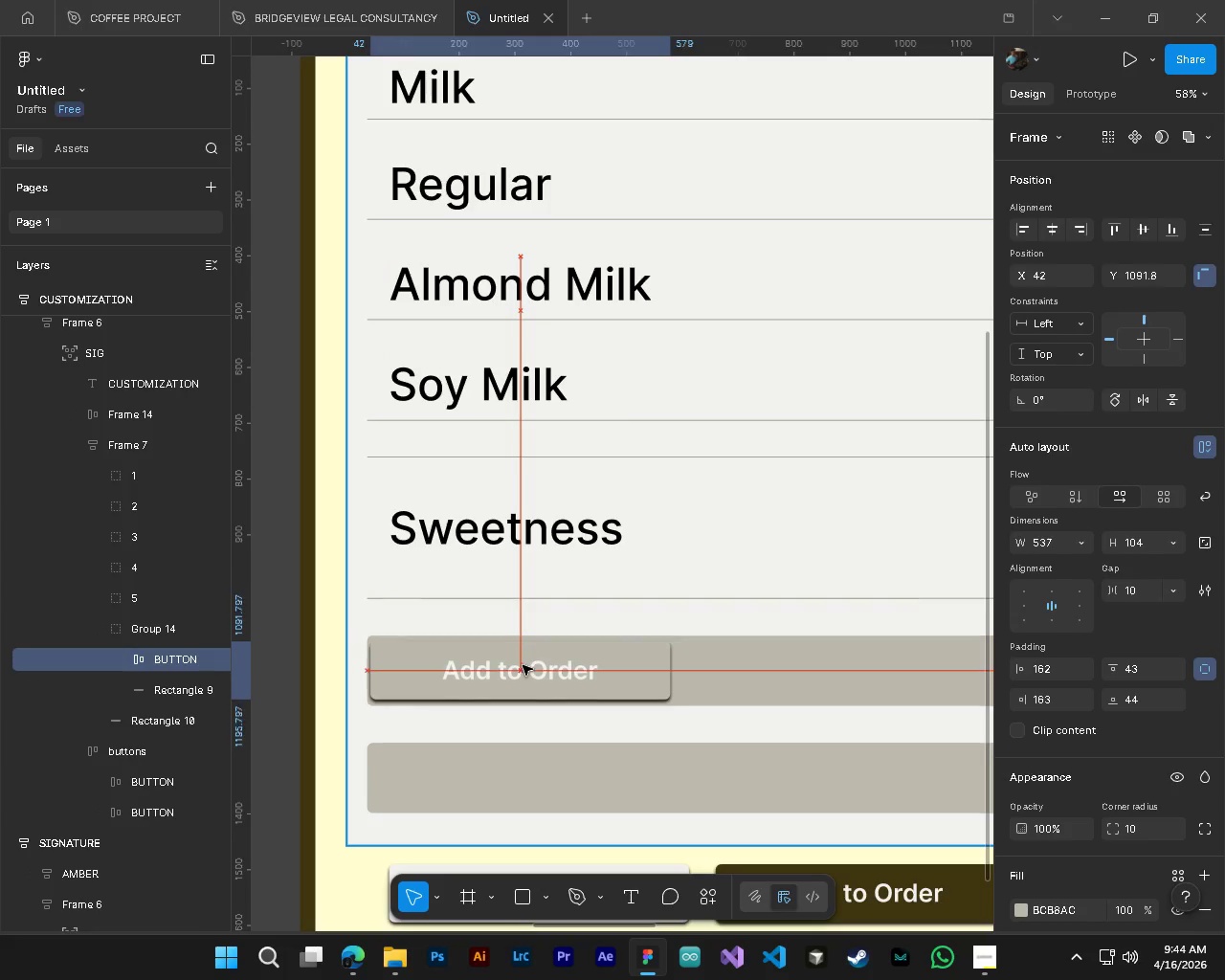 
wait(6.23)
 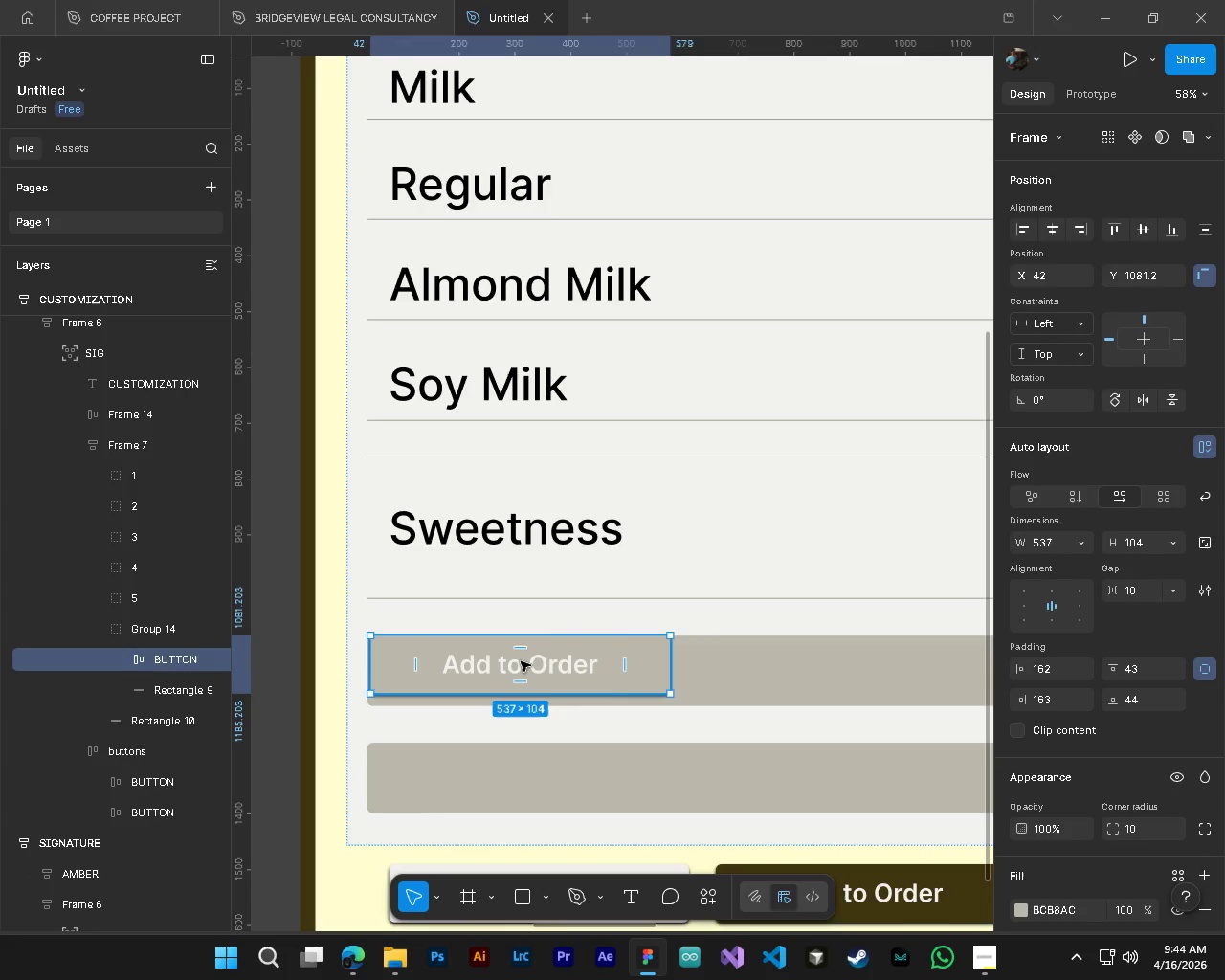 
hold_key(key=AltLeft, duration=0.42)
 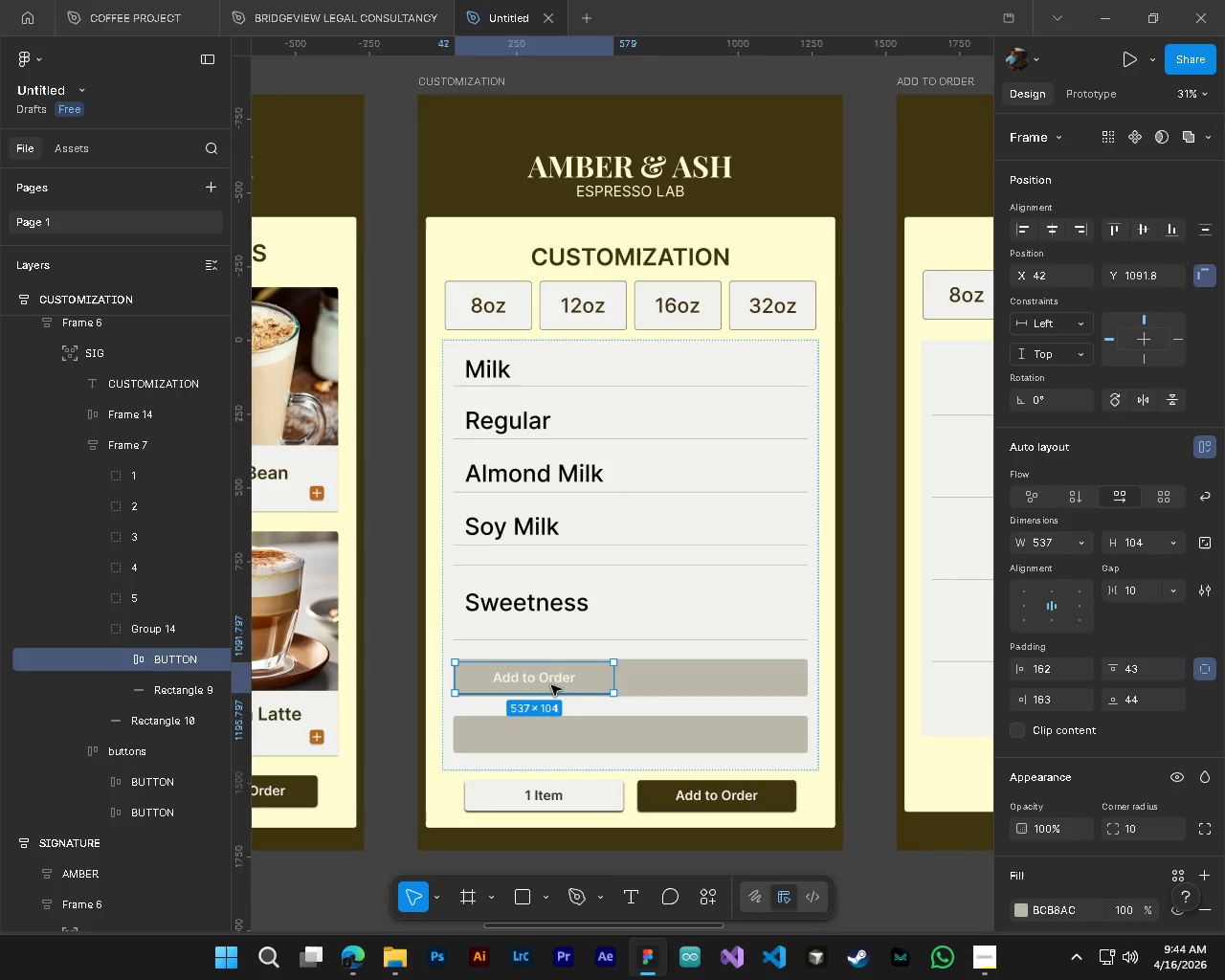 
hold_key(key=ControlLeft, duration=0.41)
 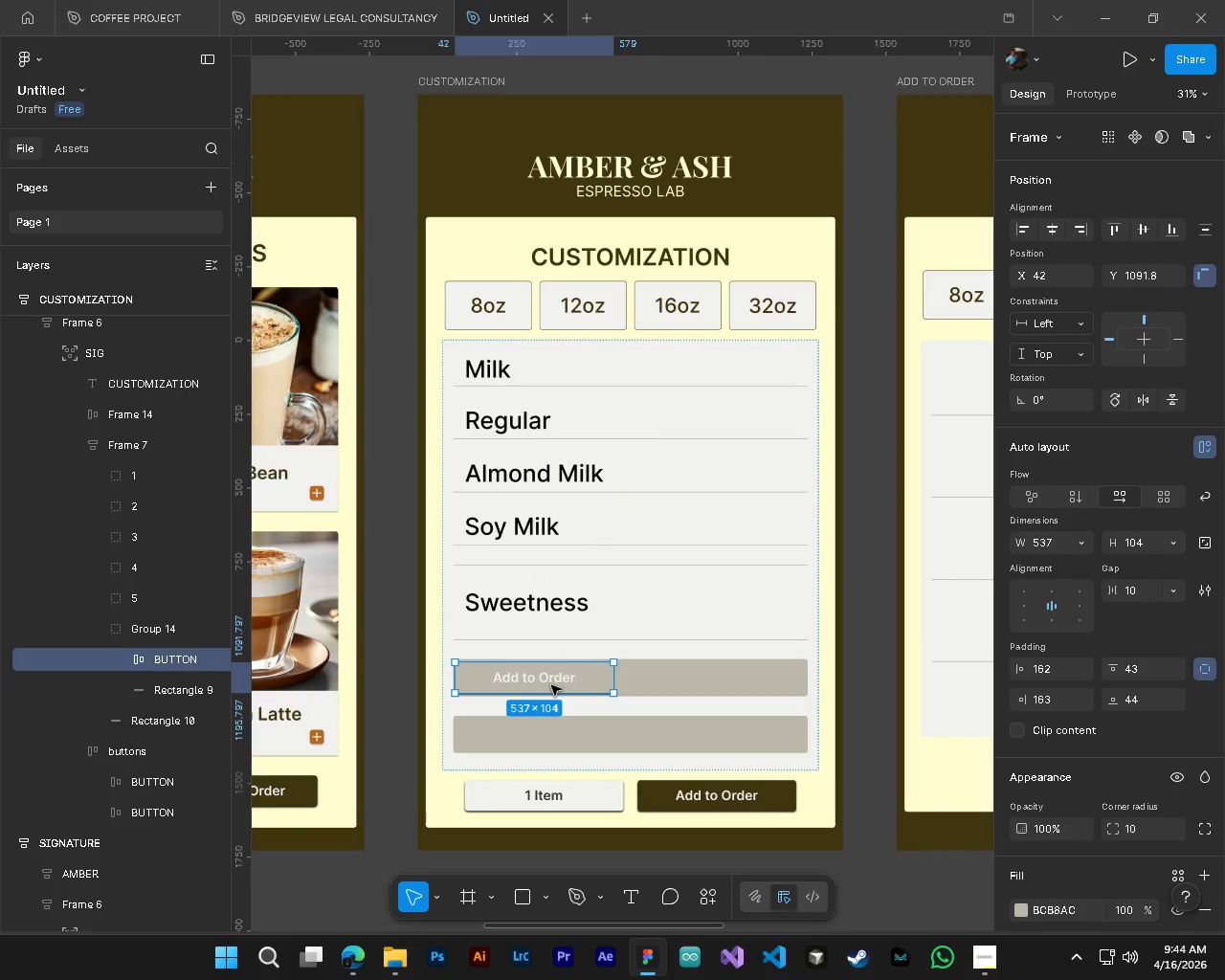 
hold_key(key=ShiftLeft, duration=0.34)
 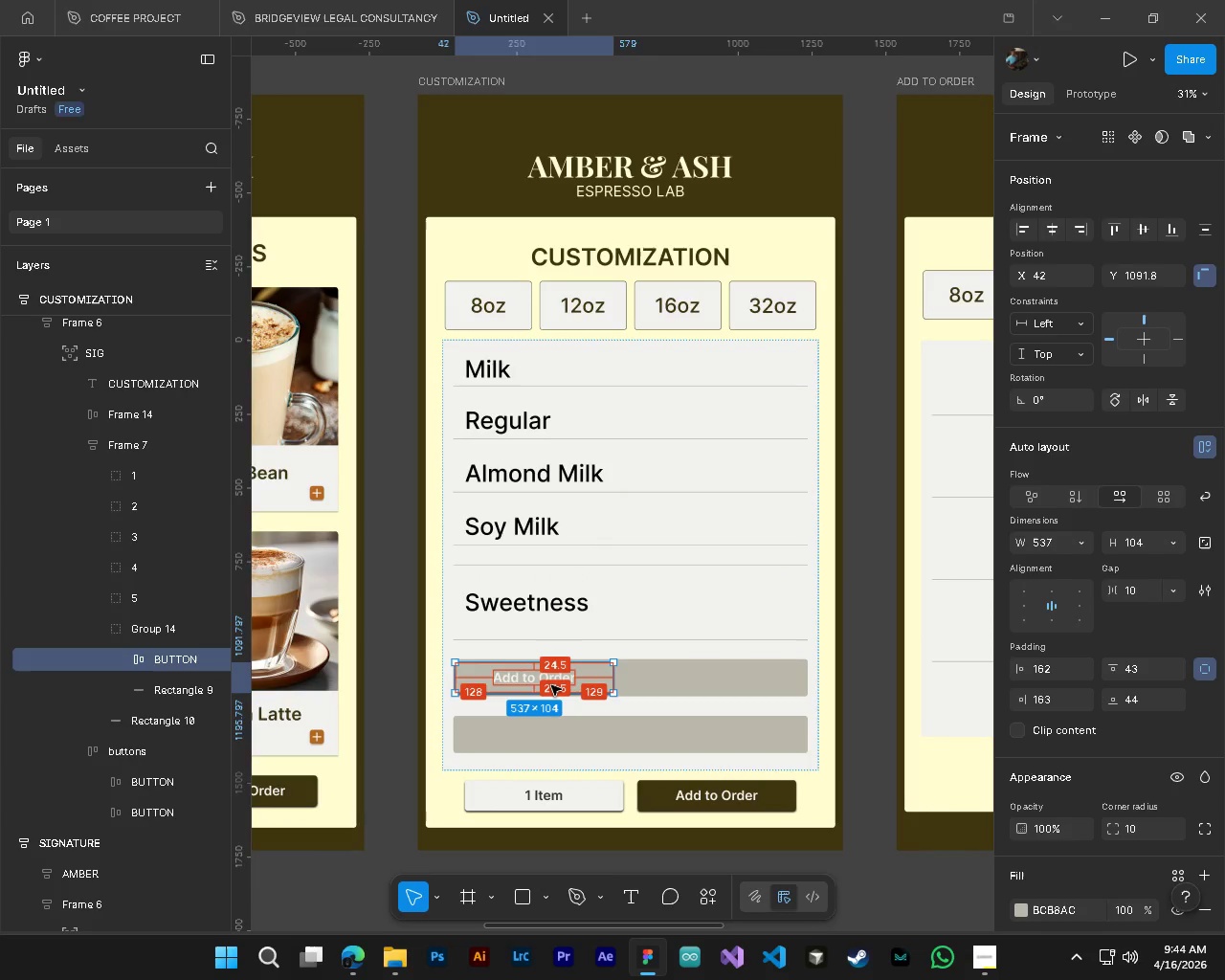 
scroll: coordinate [551, 685], scroll_direction: down, amount: 5.0
 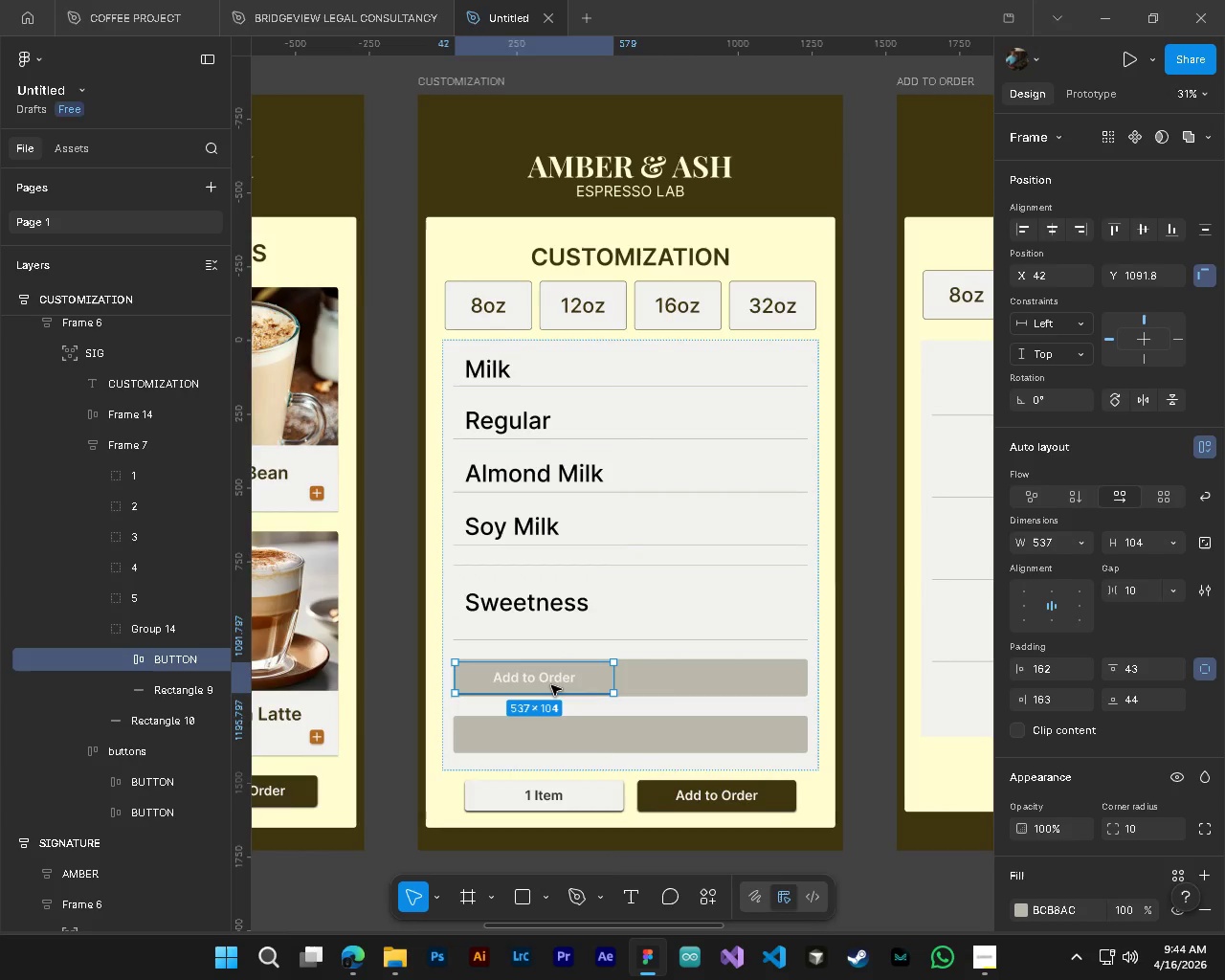 
hold_key(key=AltLeft, duration=2.59)
hold_key(key=ControlLeft, duration=2.61)
scroll: coordinate [617, 692], scroll_direction: up, amount: 6.0
 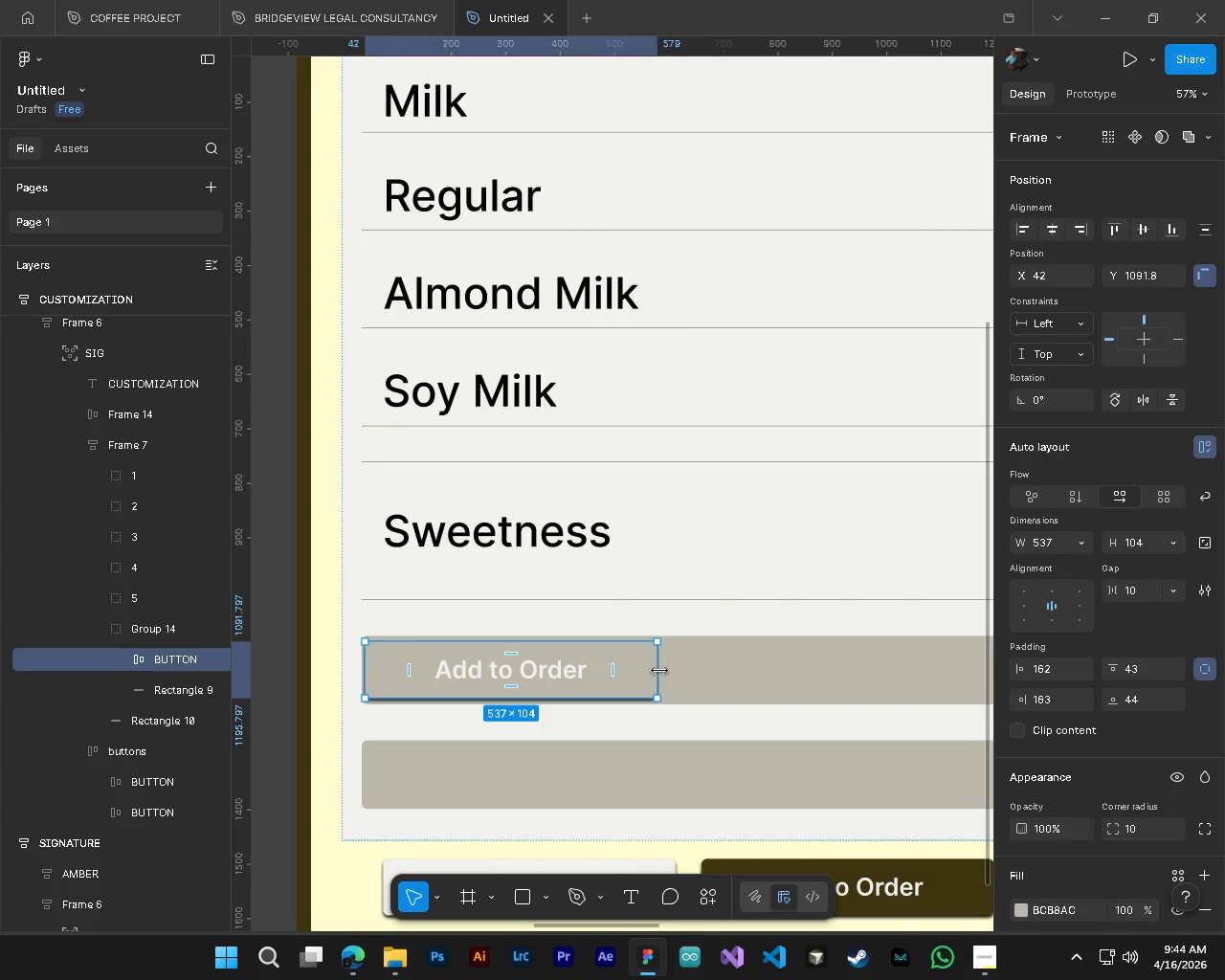 
left_click_drag(start_coordinate=[659, 671], to_coordinate=[613, 667])
 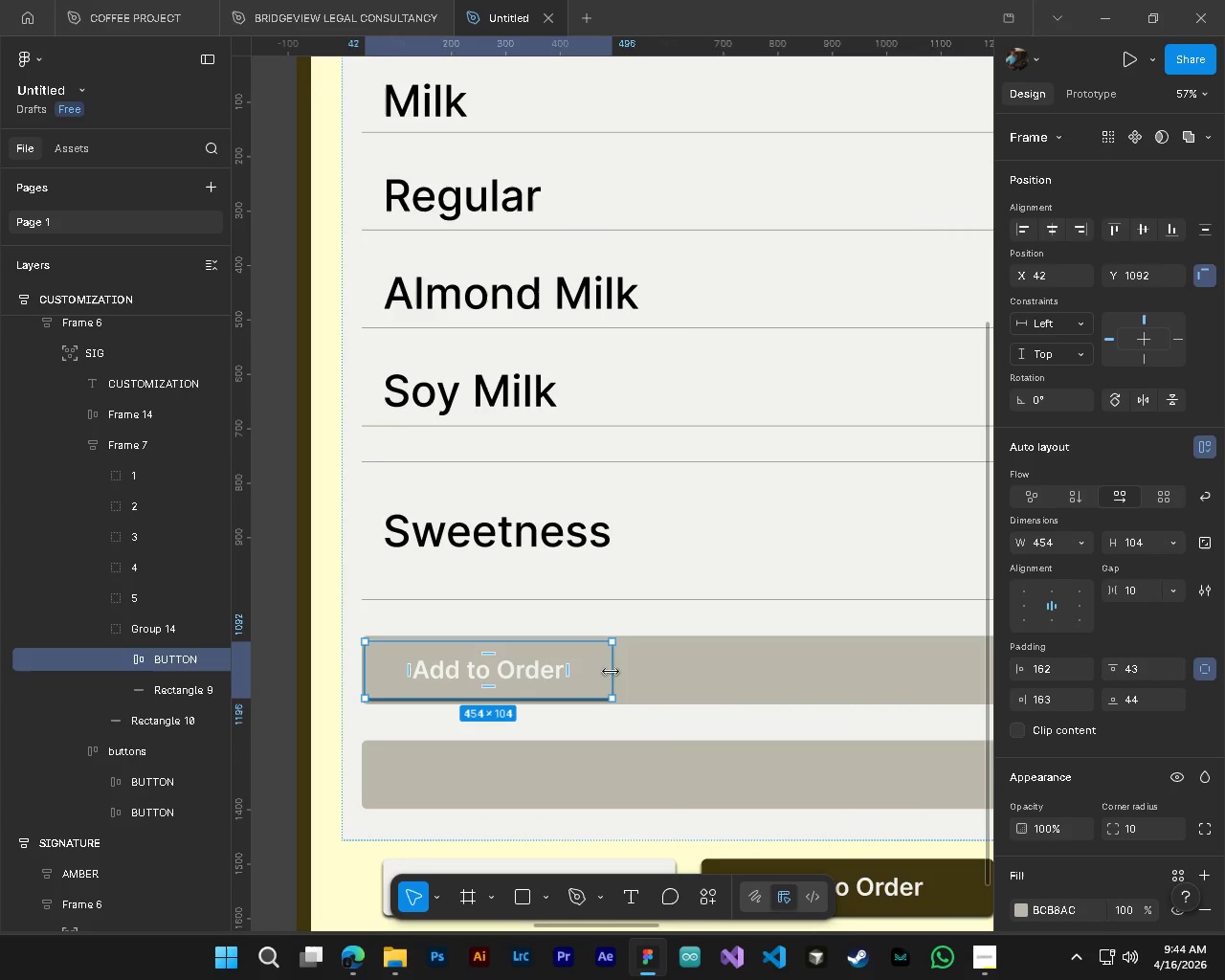 
hold_key(key=ControlLeft, duration=0.62)
hold_key(key=AltLeft, duration=0.52)
scroll: coordinate [604, 694], scroll_direction: down, amount: 1.0
 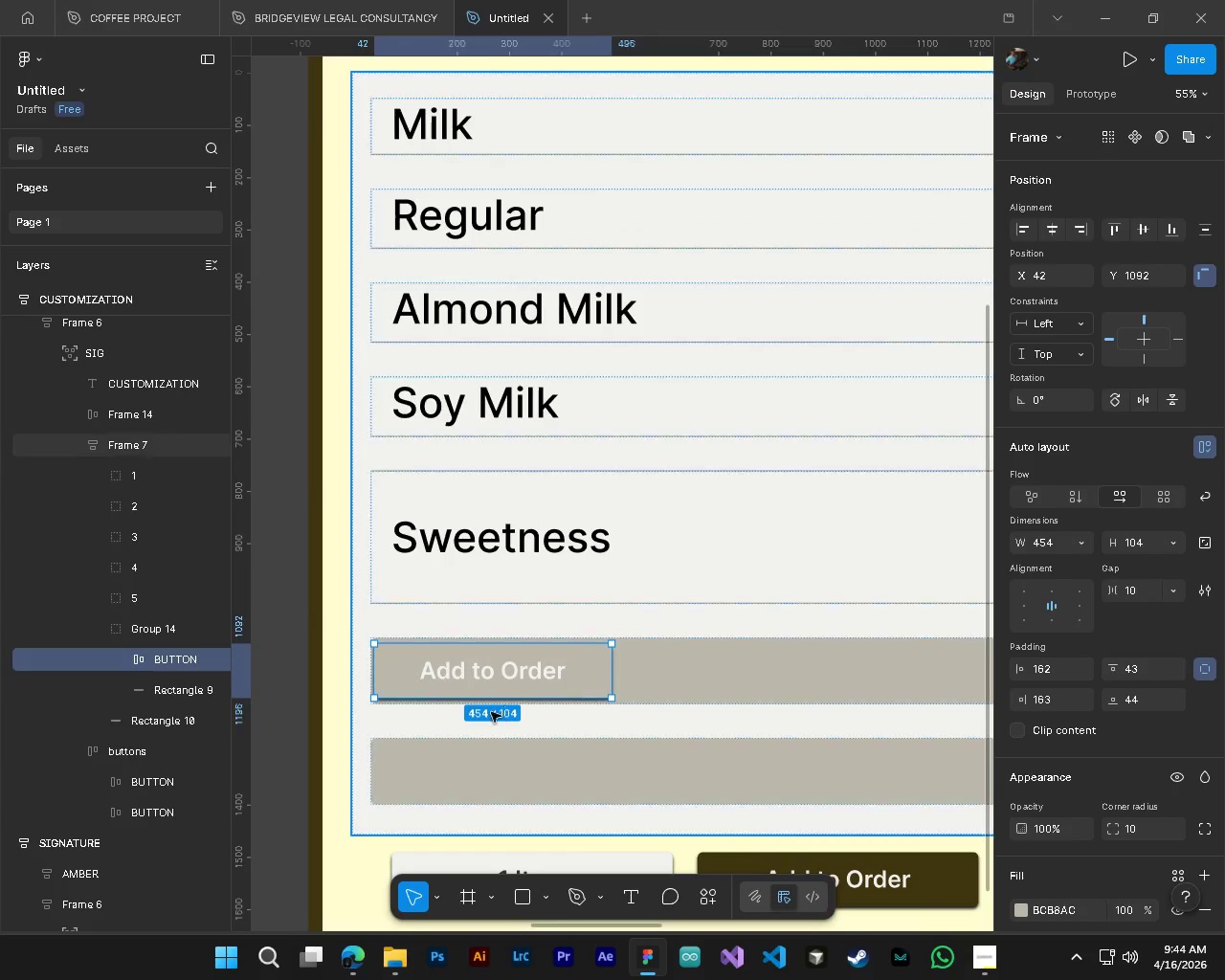 
hold_key(key=AltLeft, duration=0.69)
 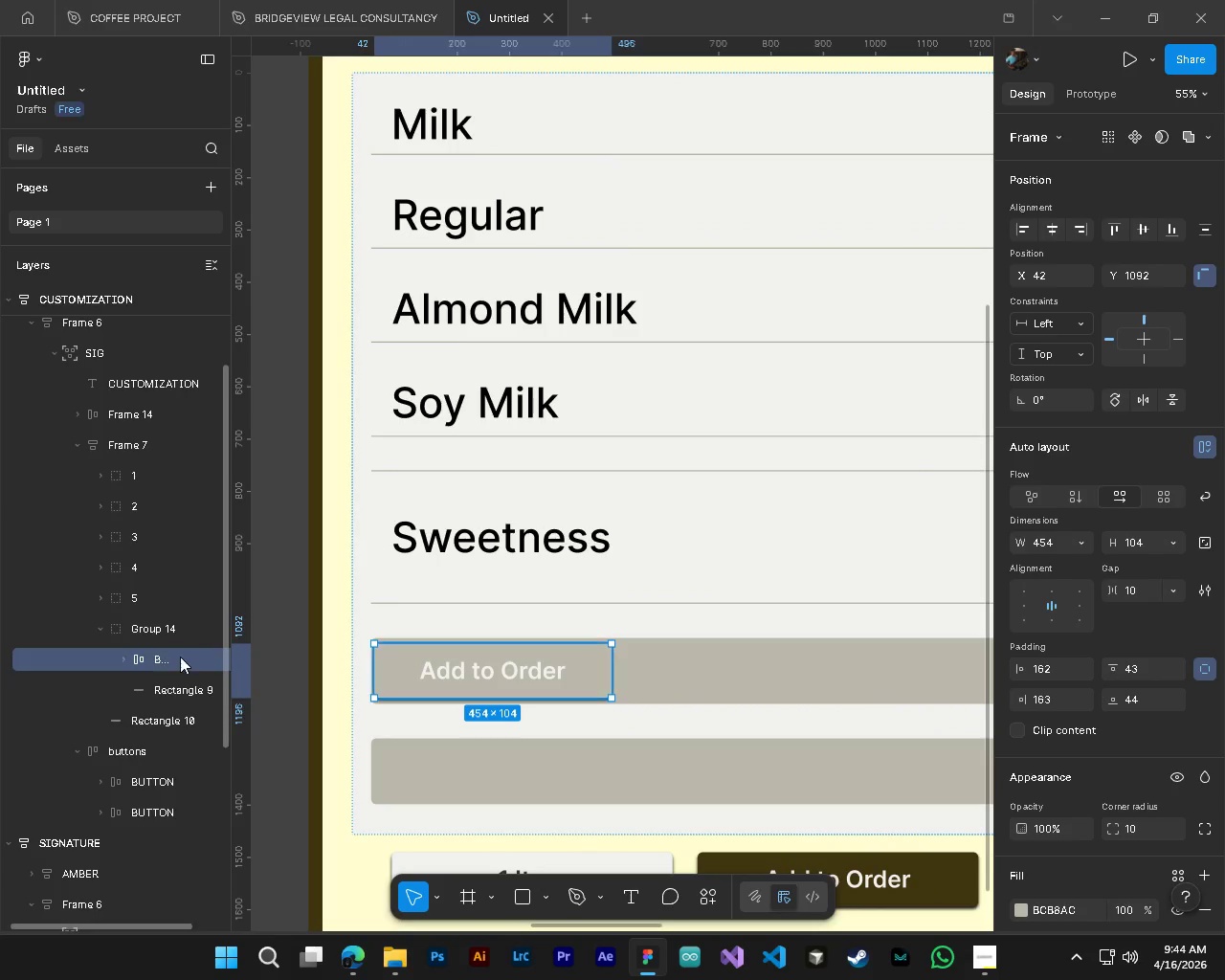 
key(T)
 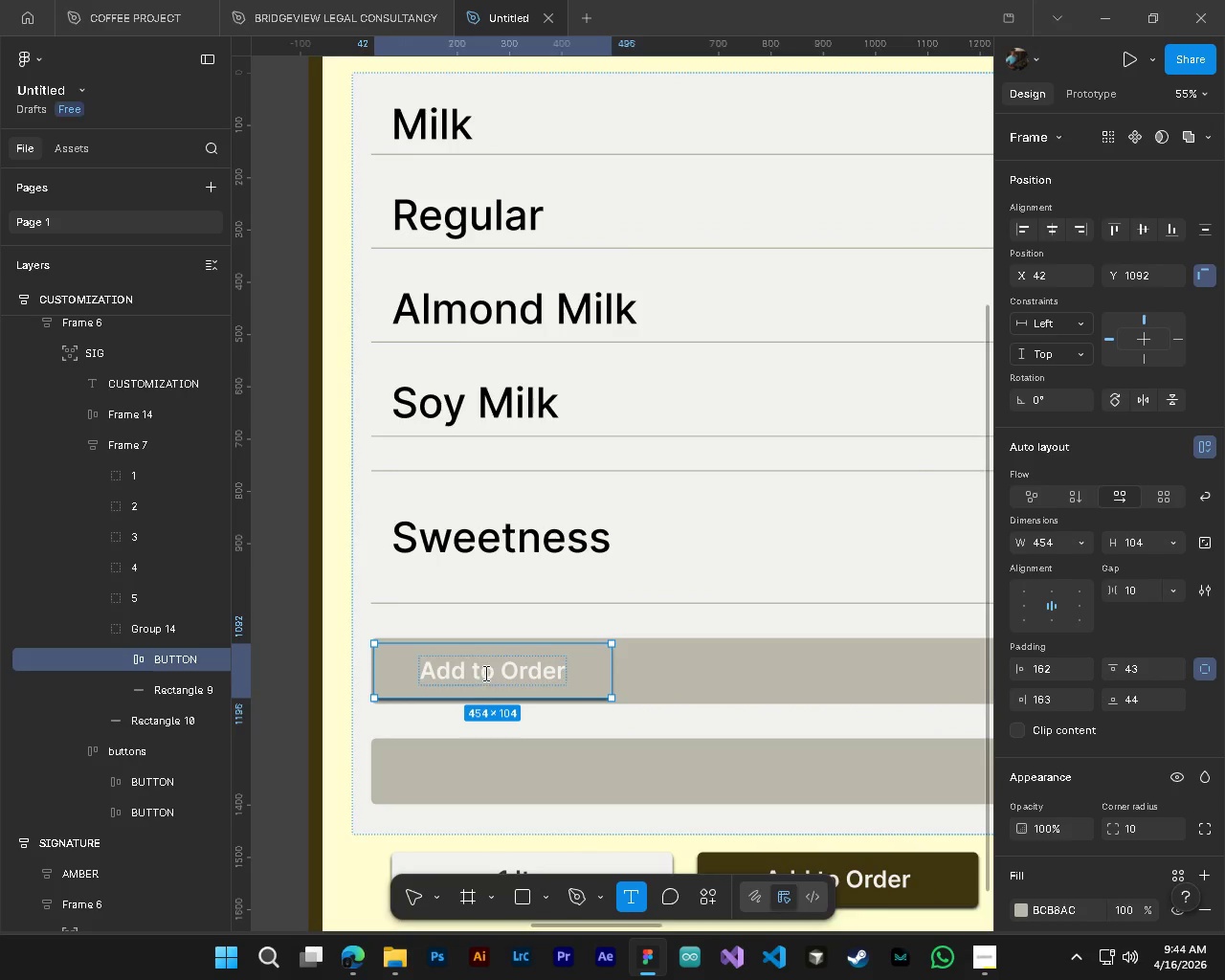 
left_click([484, 673])
 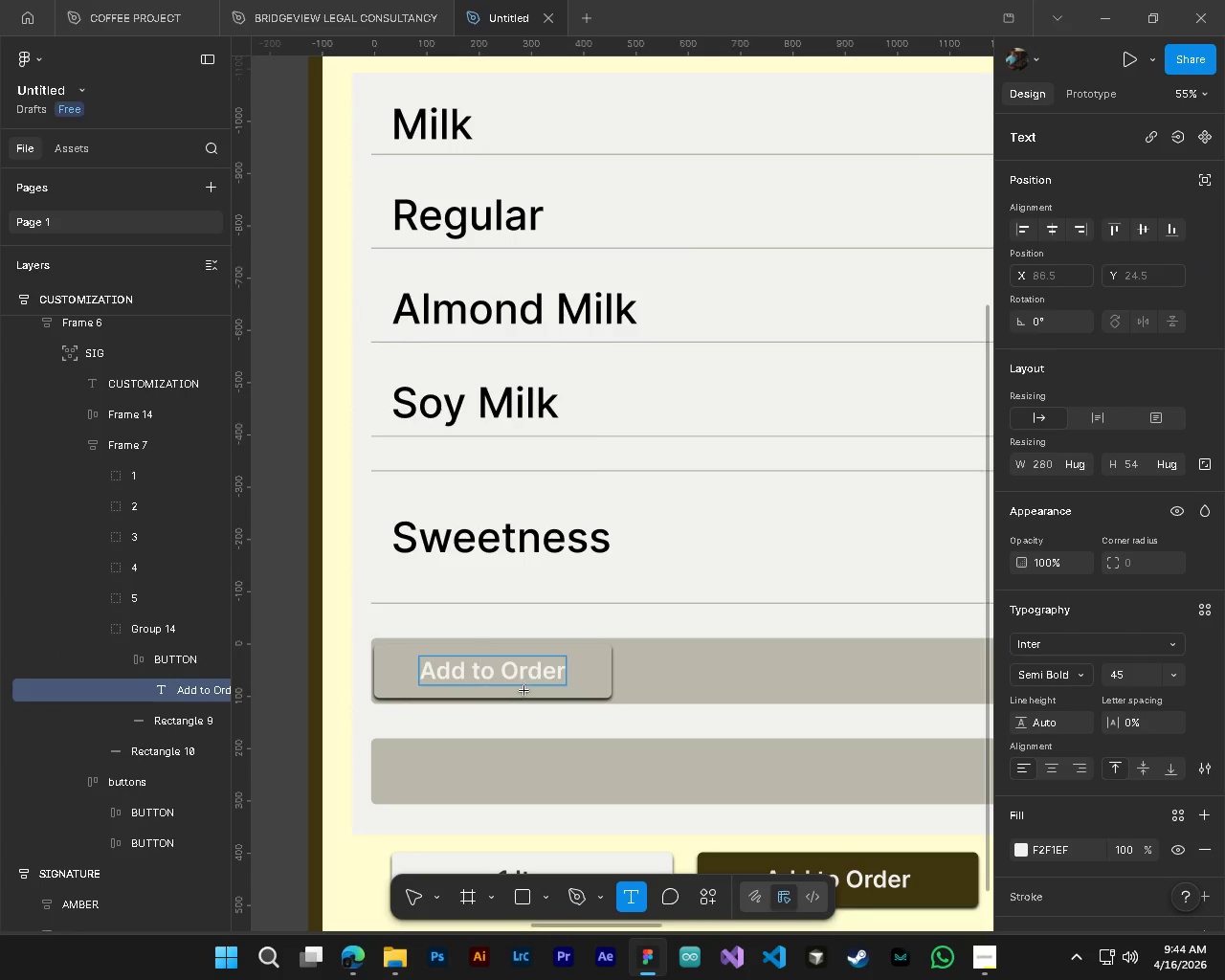 
key(Control+ControlLeft)
 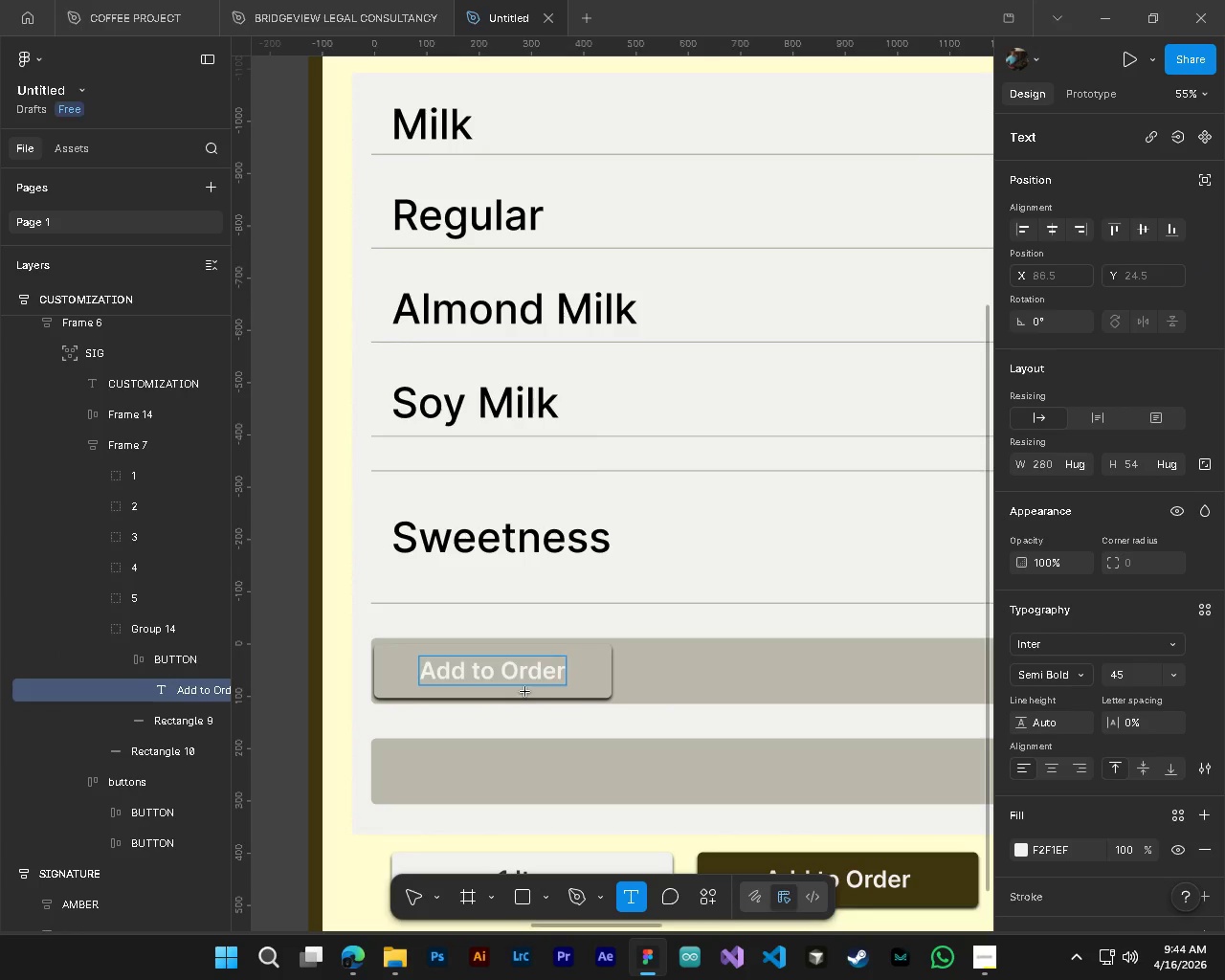 
key(Control+A)
 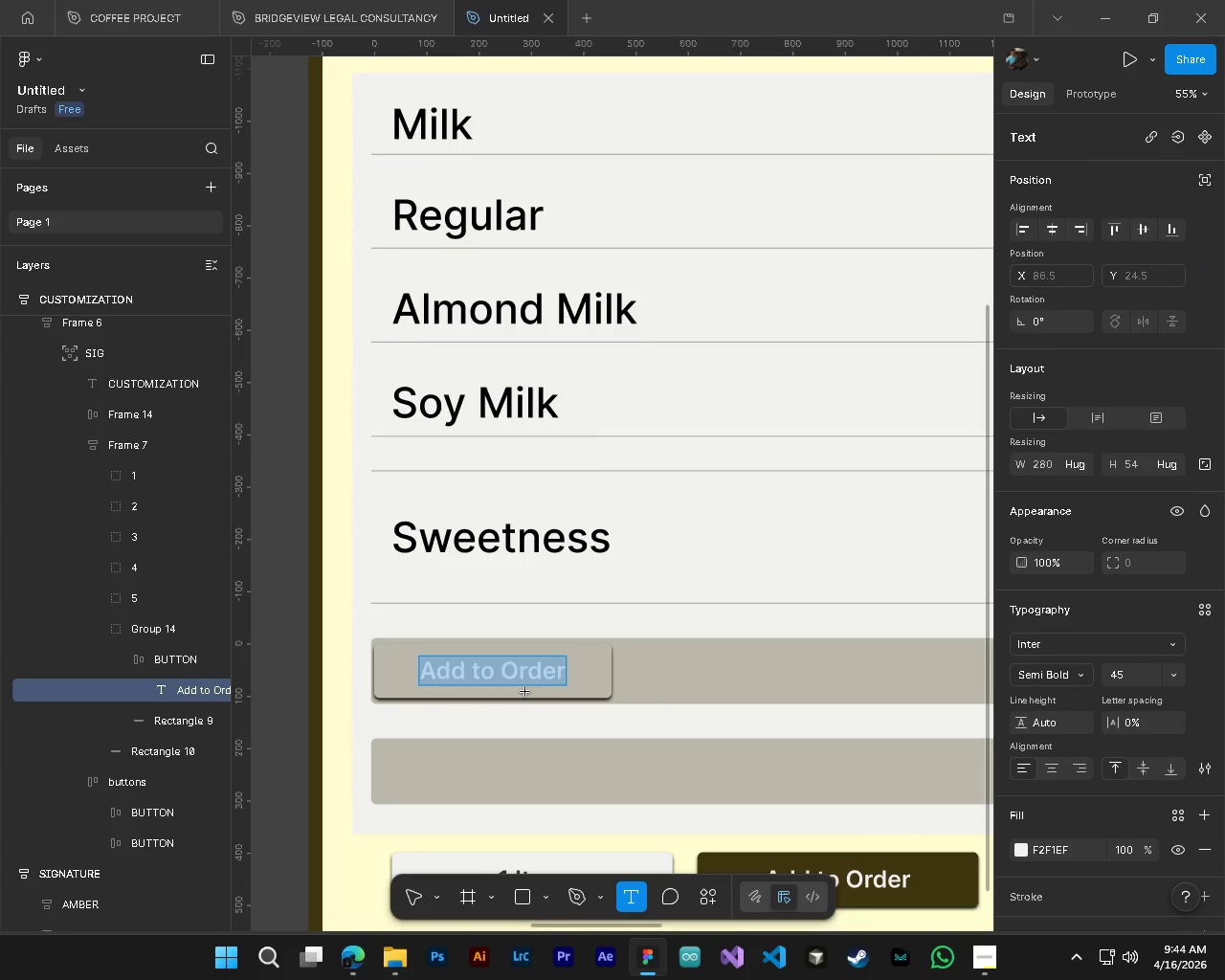 
type(NO)
key(Backspace)
type(o Pumps)
 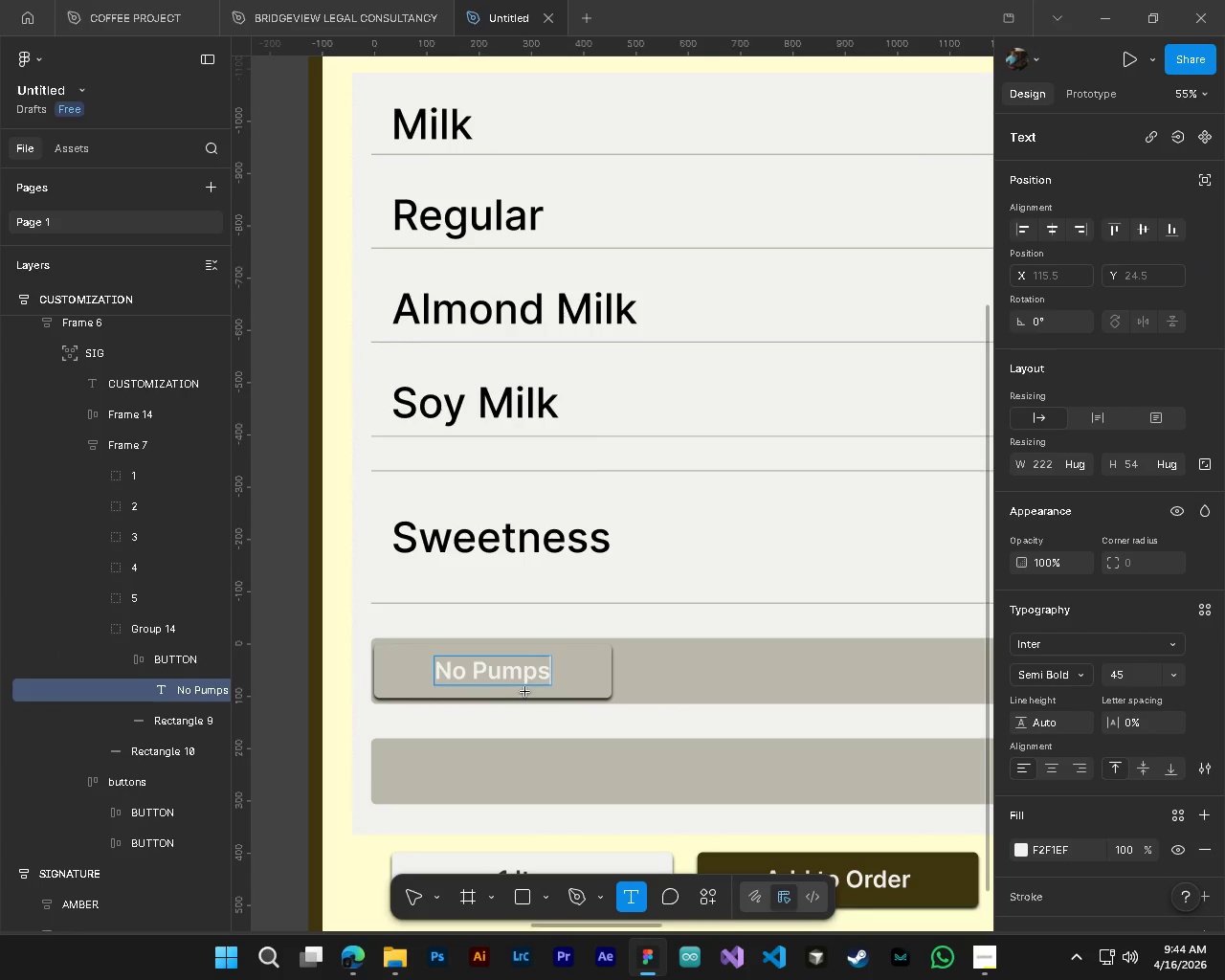 
hold_key(key=ControlLeft, duration=0.98)
 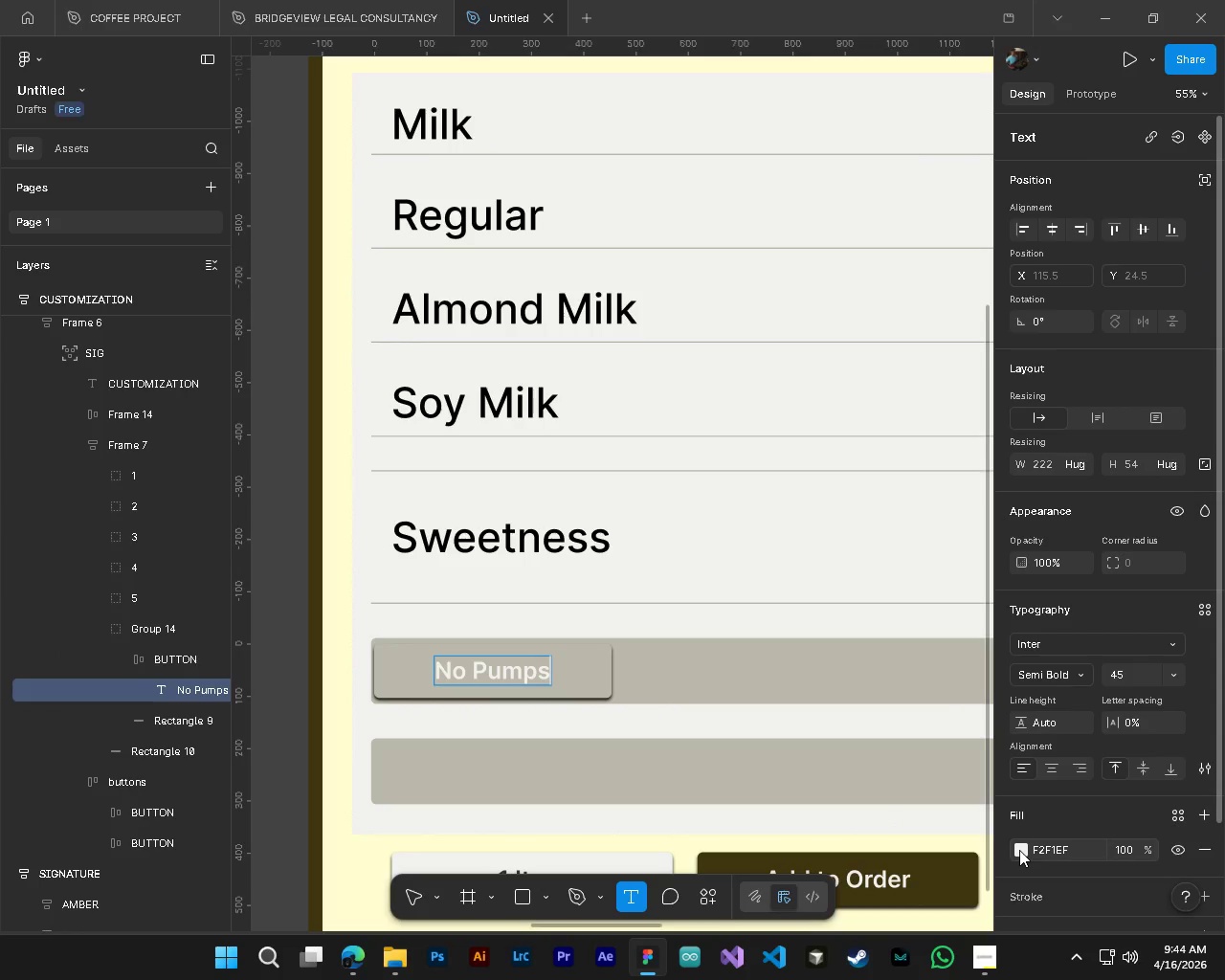 
left_click([1019, 850])
 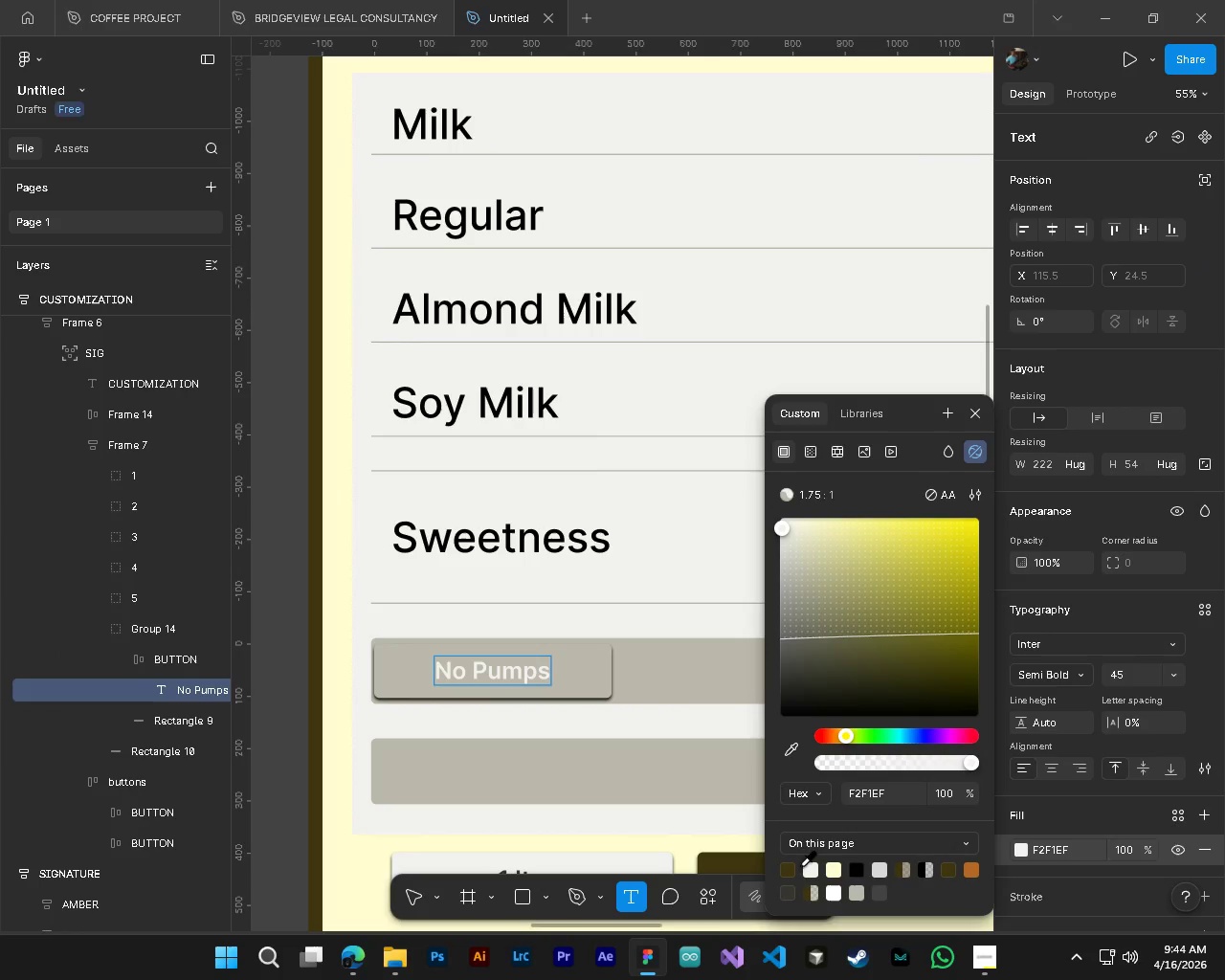 
left_click([791, 868])
 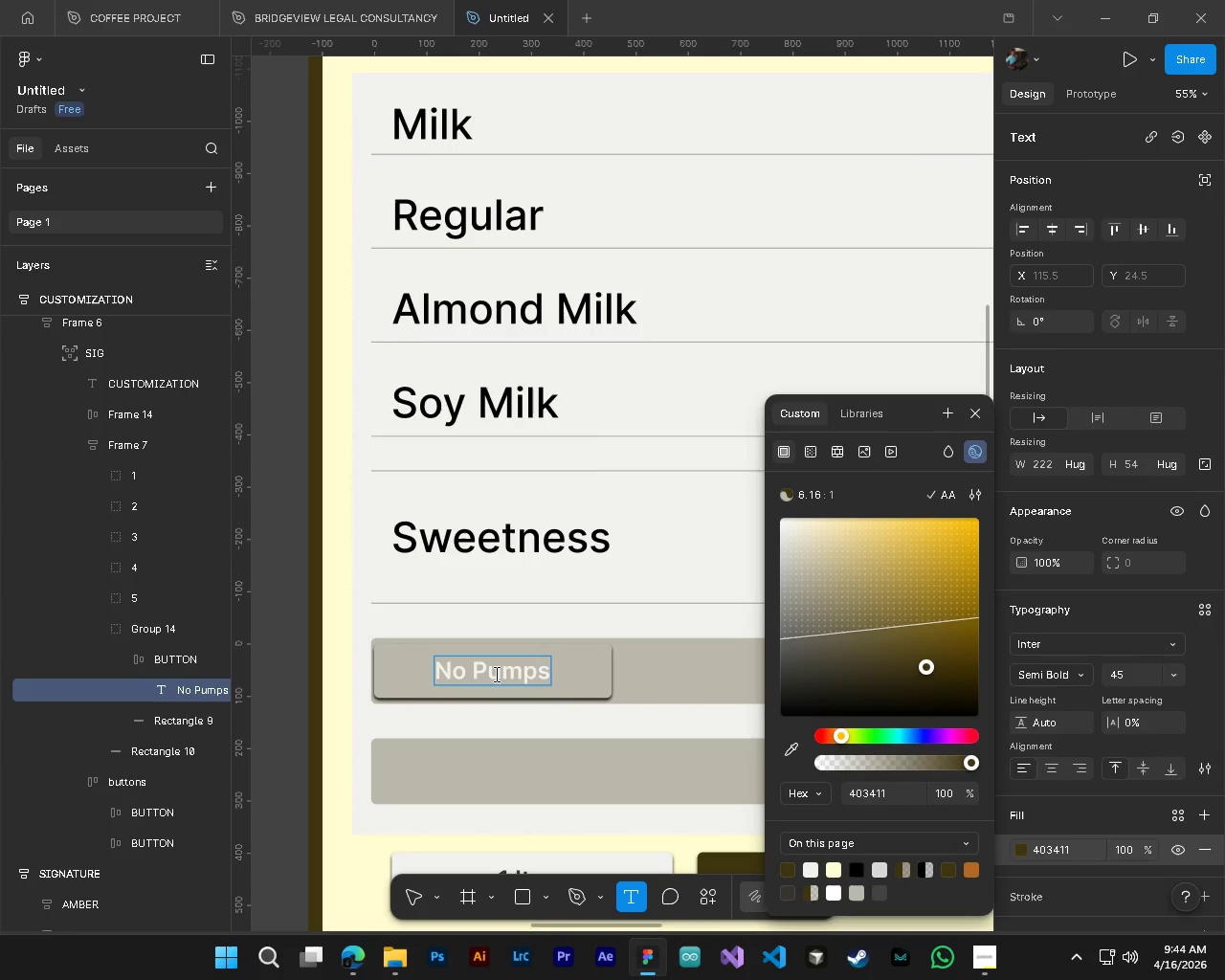 
left_click([495, 674])
 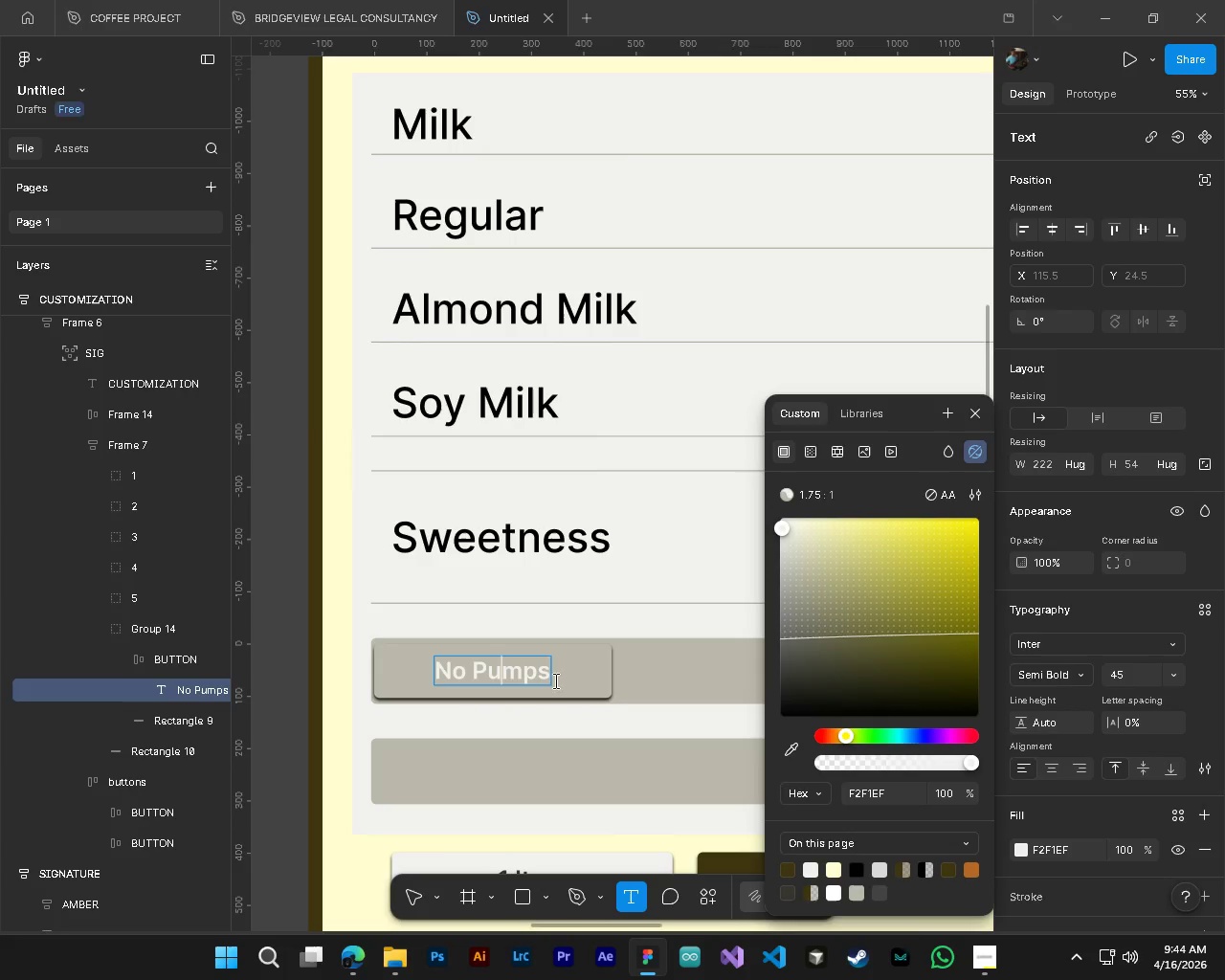 
key(Control+A)
 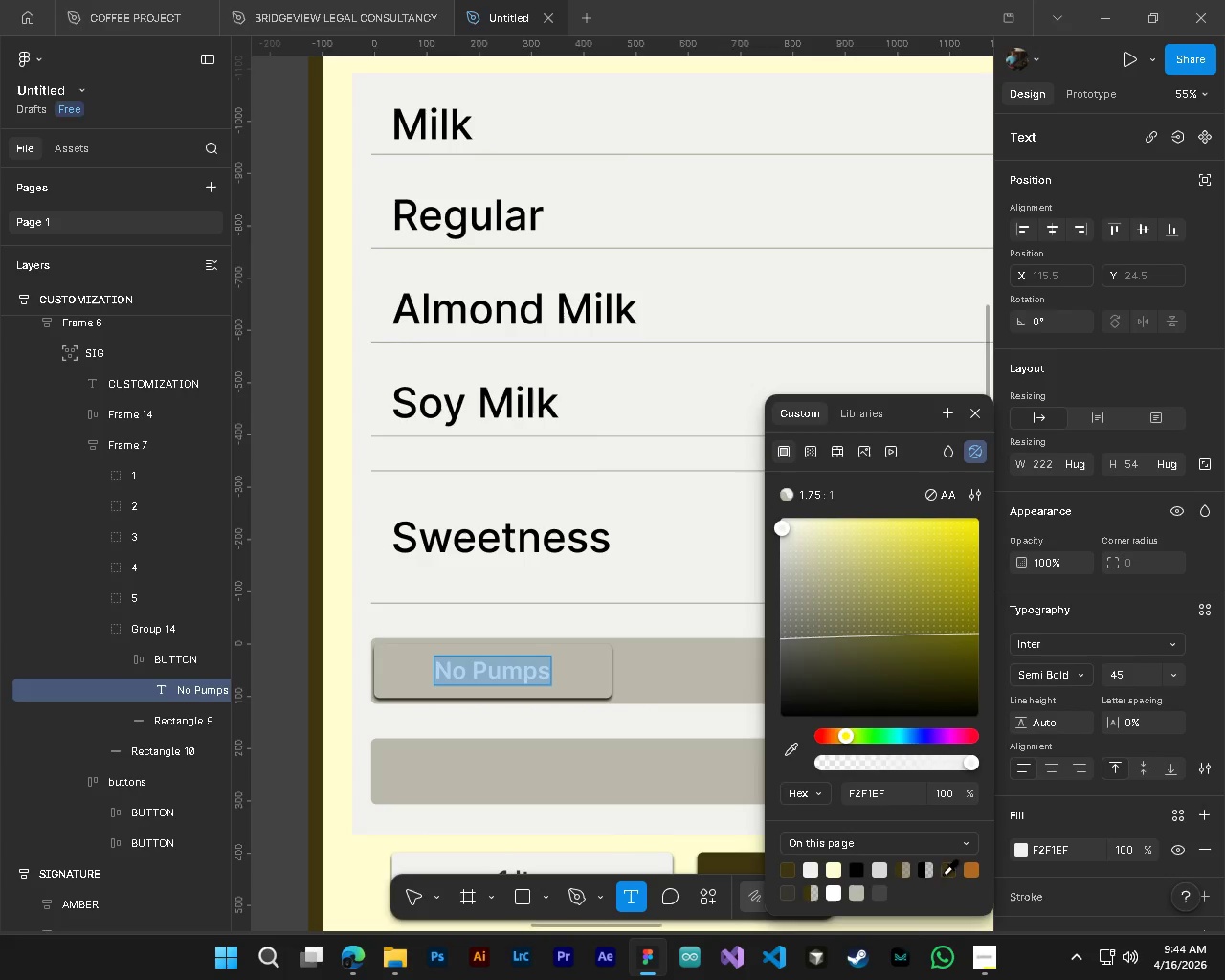 
left_click([950, 869])
 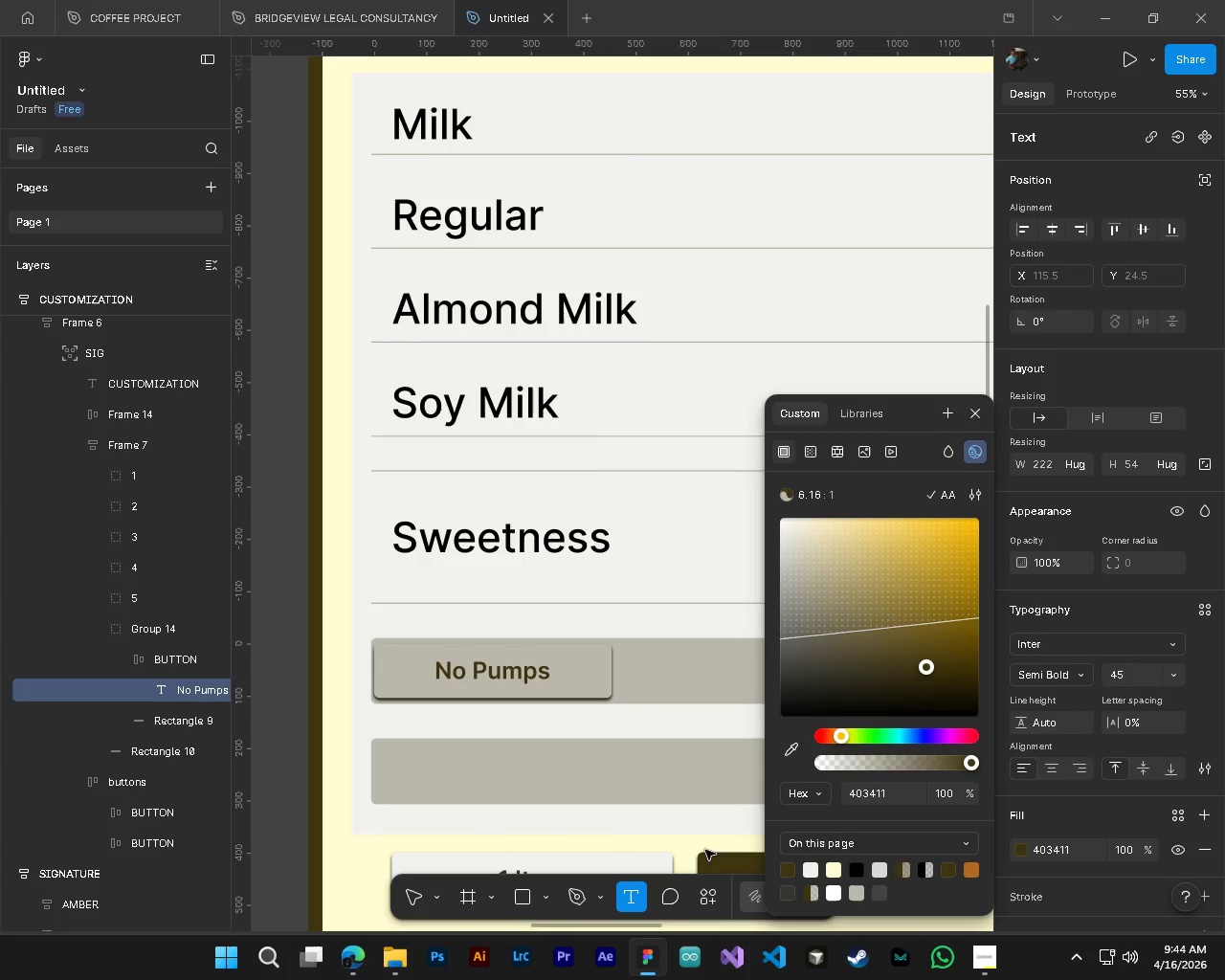 
hold_key(key=AltLeft, duration=0.47)
hold_key(key=ControlLeft, duration=0.5)
scroll: coordinate [644, 836], scroll_direction: down, amount: 2.0
 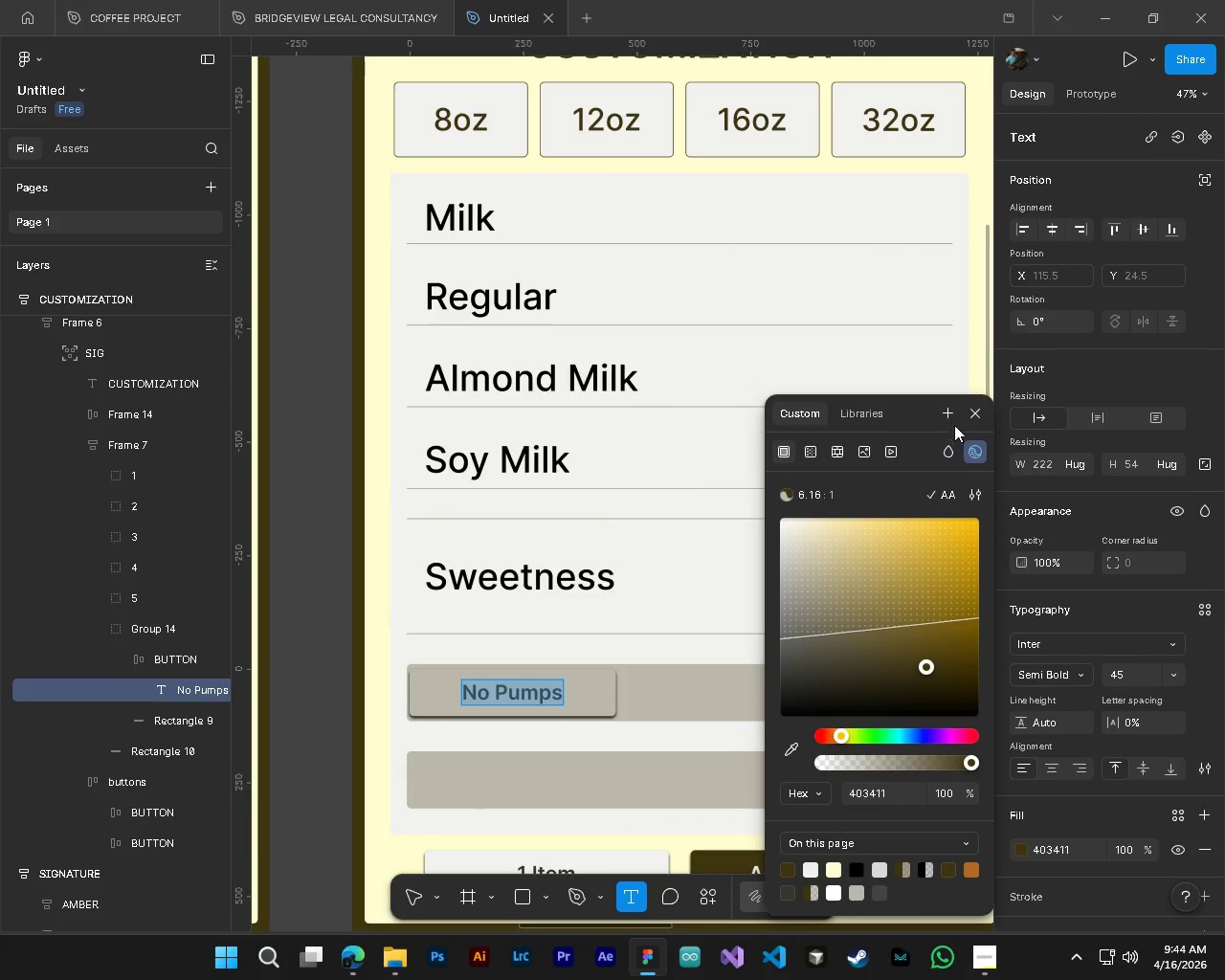 
left_click([973, 410])
 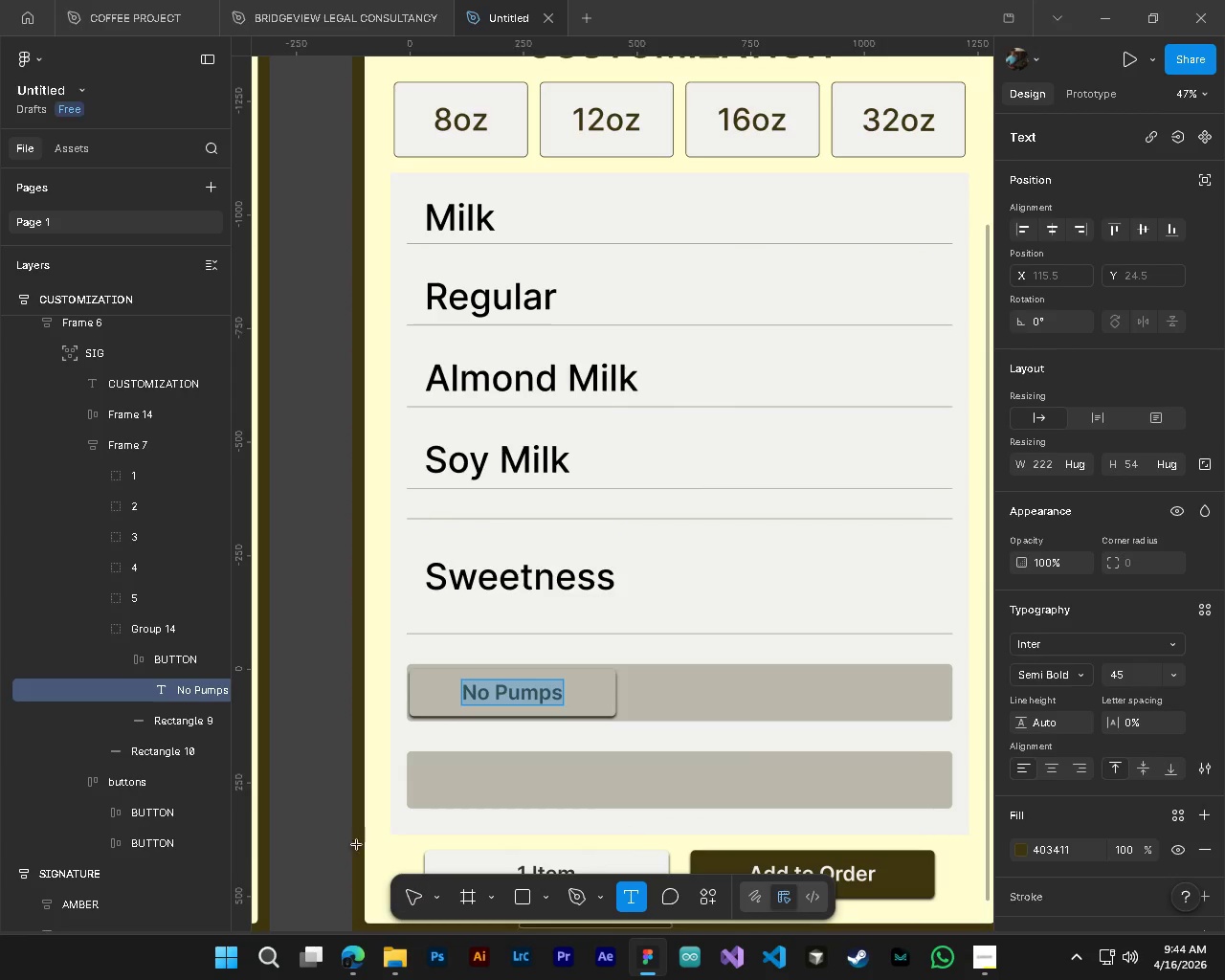 
left_click([332, 813])
 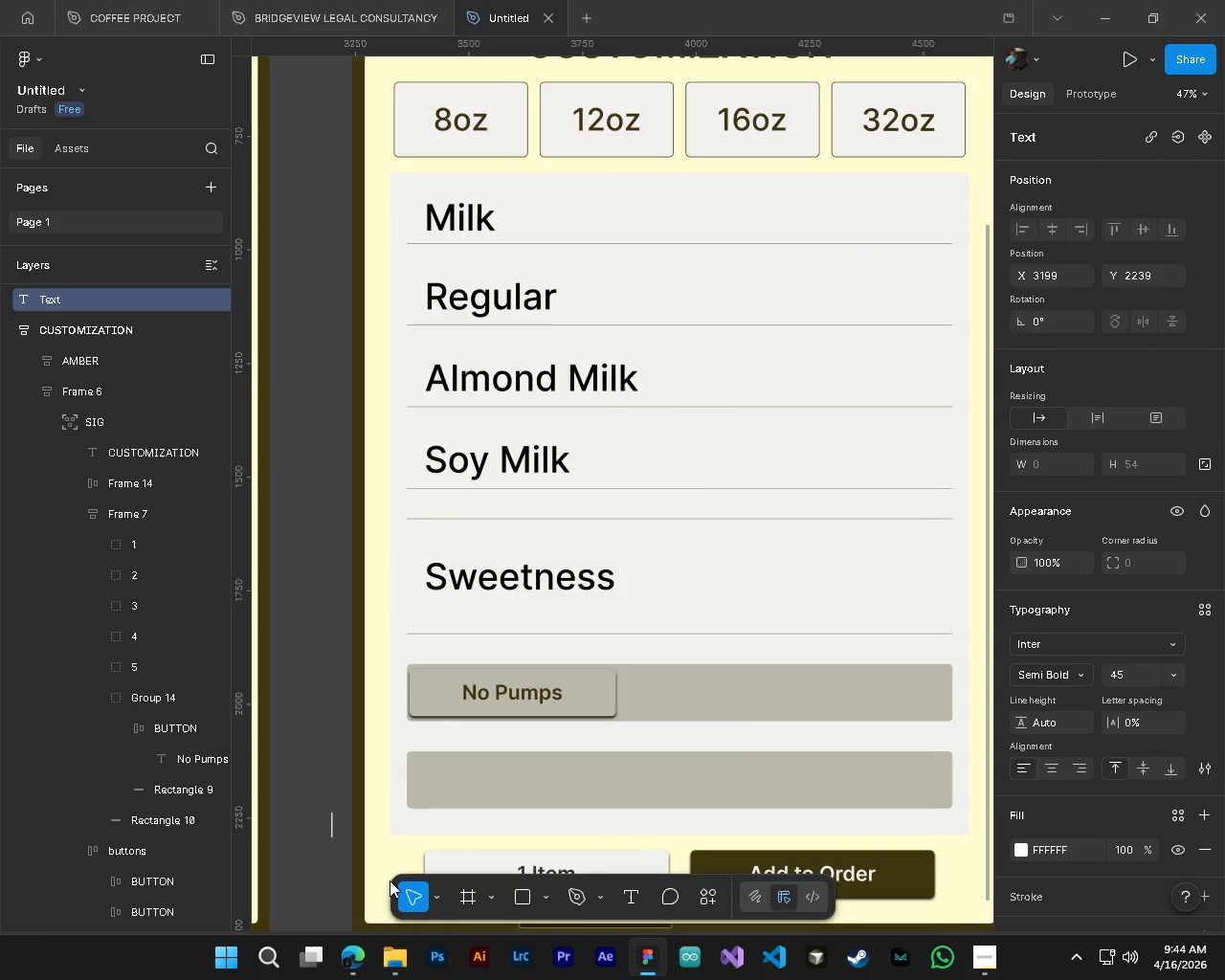 
key(Control+Z)
 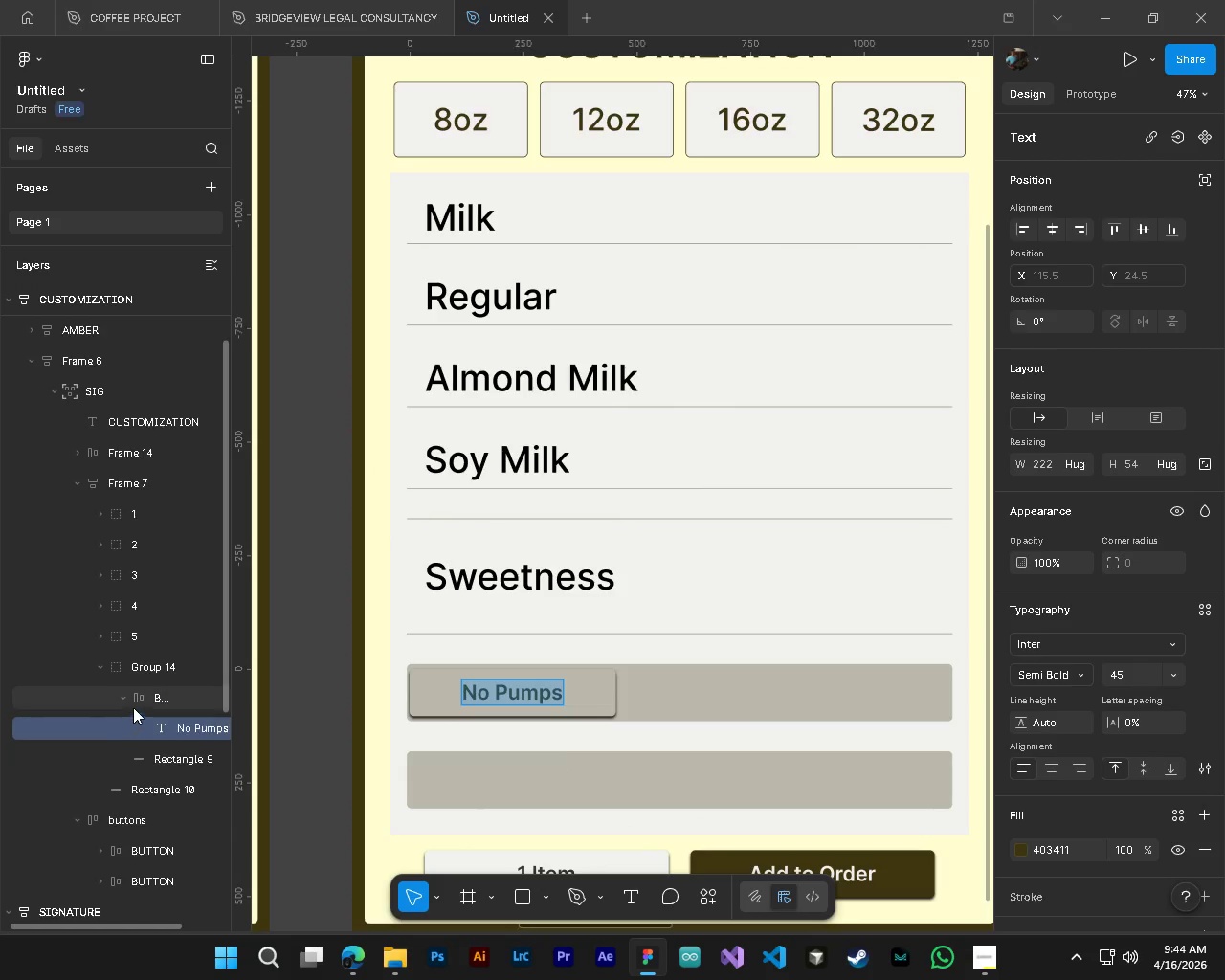 
left_click([120, 698])
 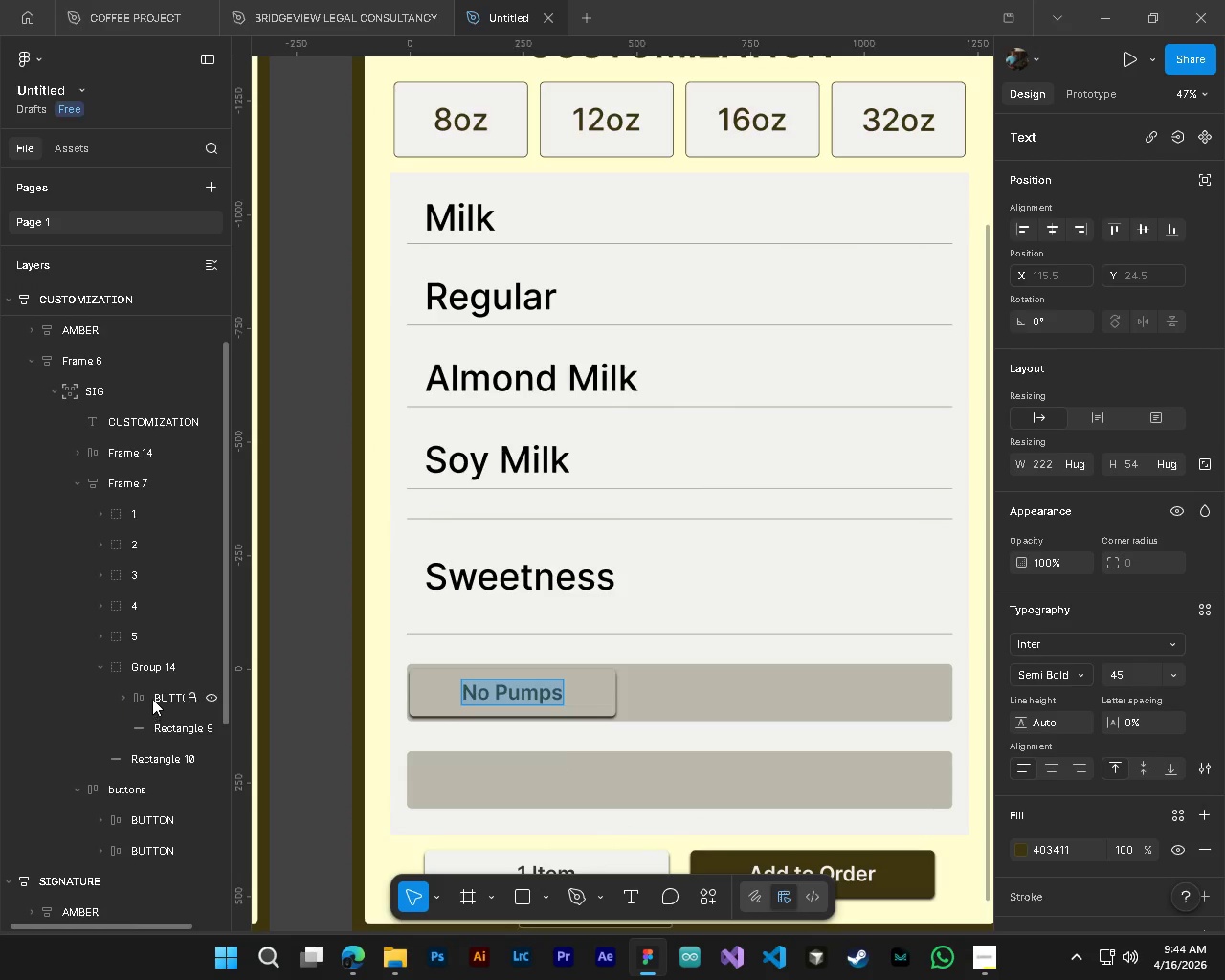 
left_click([152, 699])
 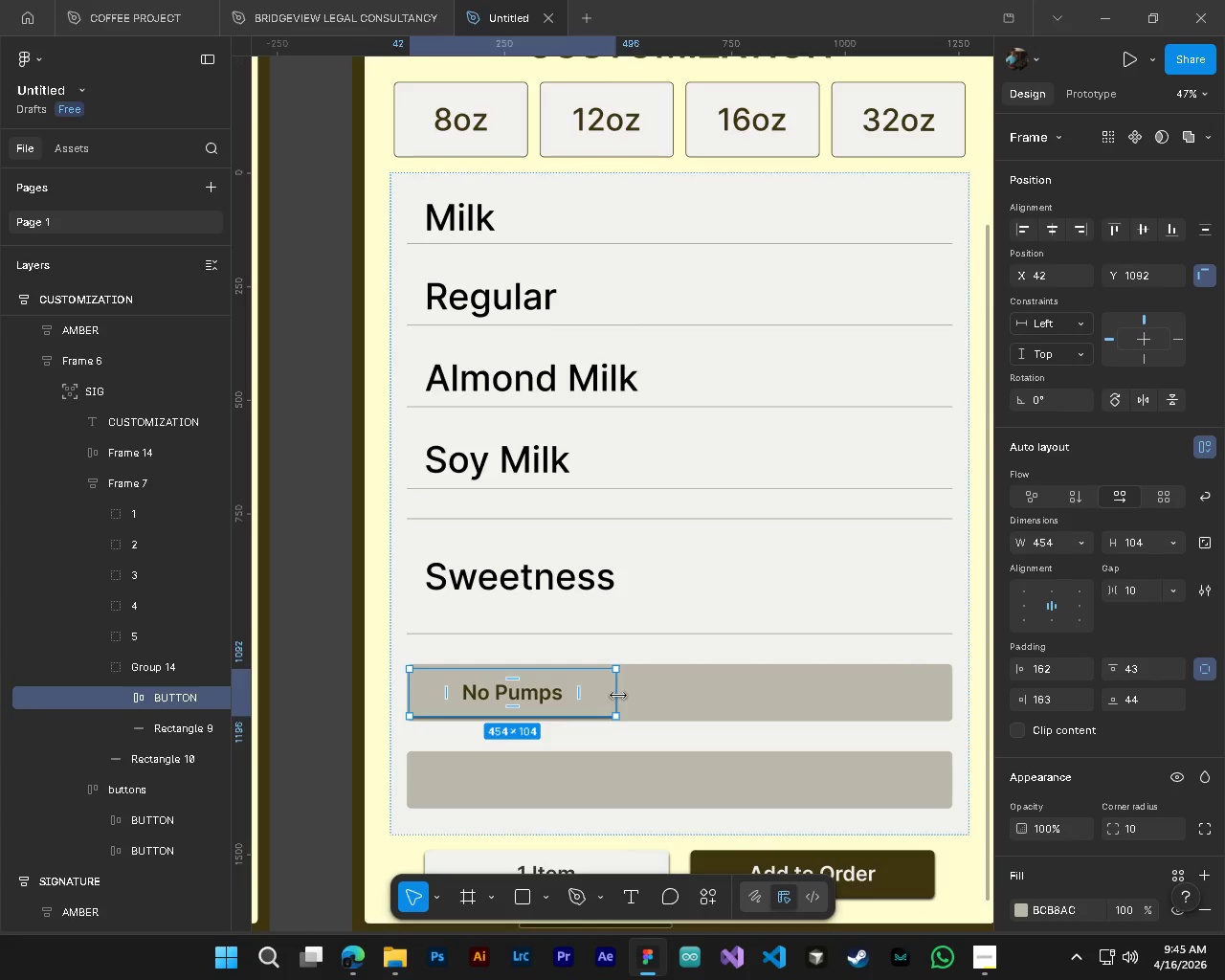 
left_click_drag(start_coordinate=[618, 696], to_coordinate=[581, 701])
 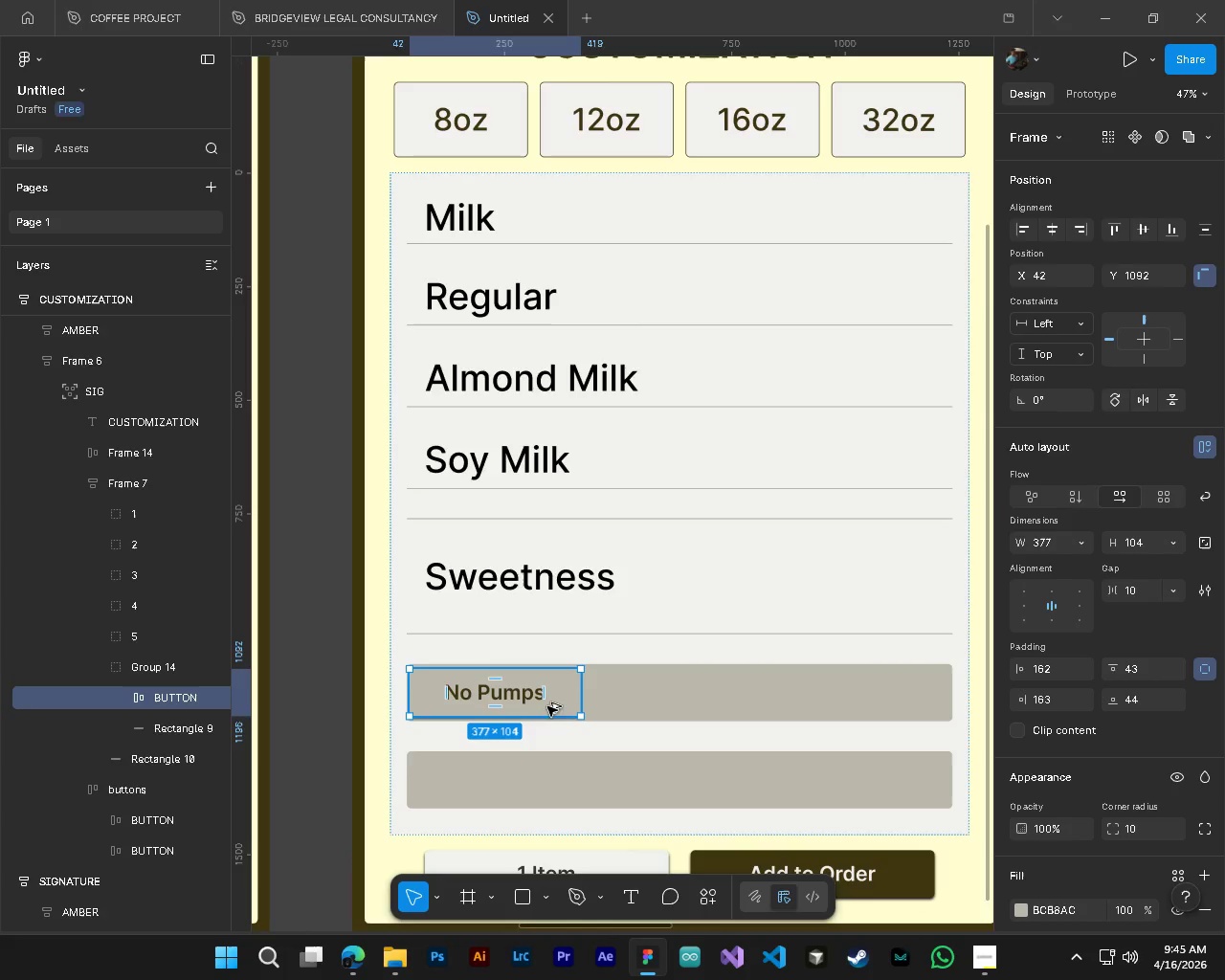 
hold_key(key=AltLeft, duration=3.27)
left_click_drag(start_coordinate=[499, 690], to_coordinate=[683, 694])
 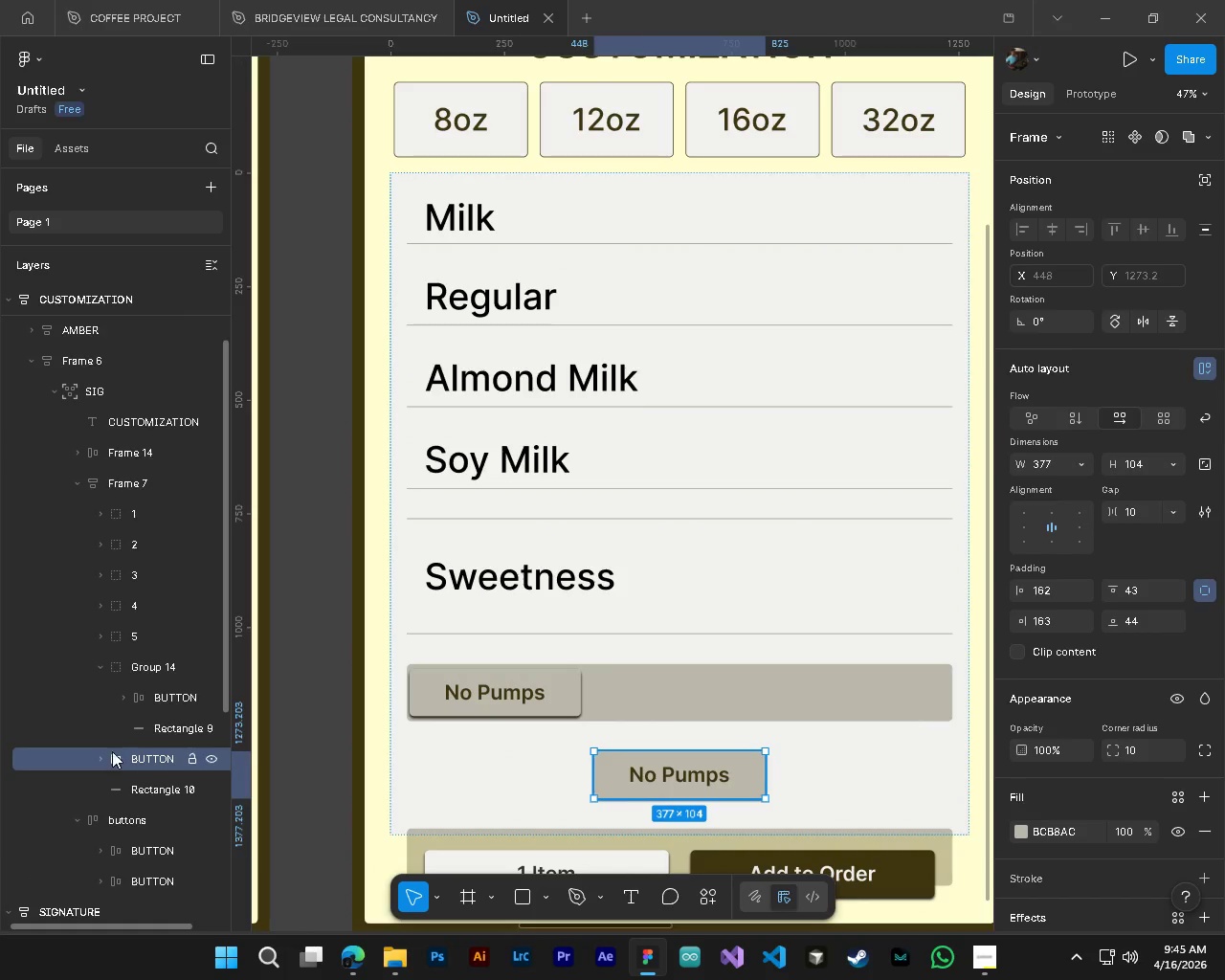 
left_click_drag(start_coordinate=[145, 754], to_coordinate=[145, 703])
 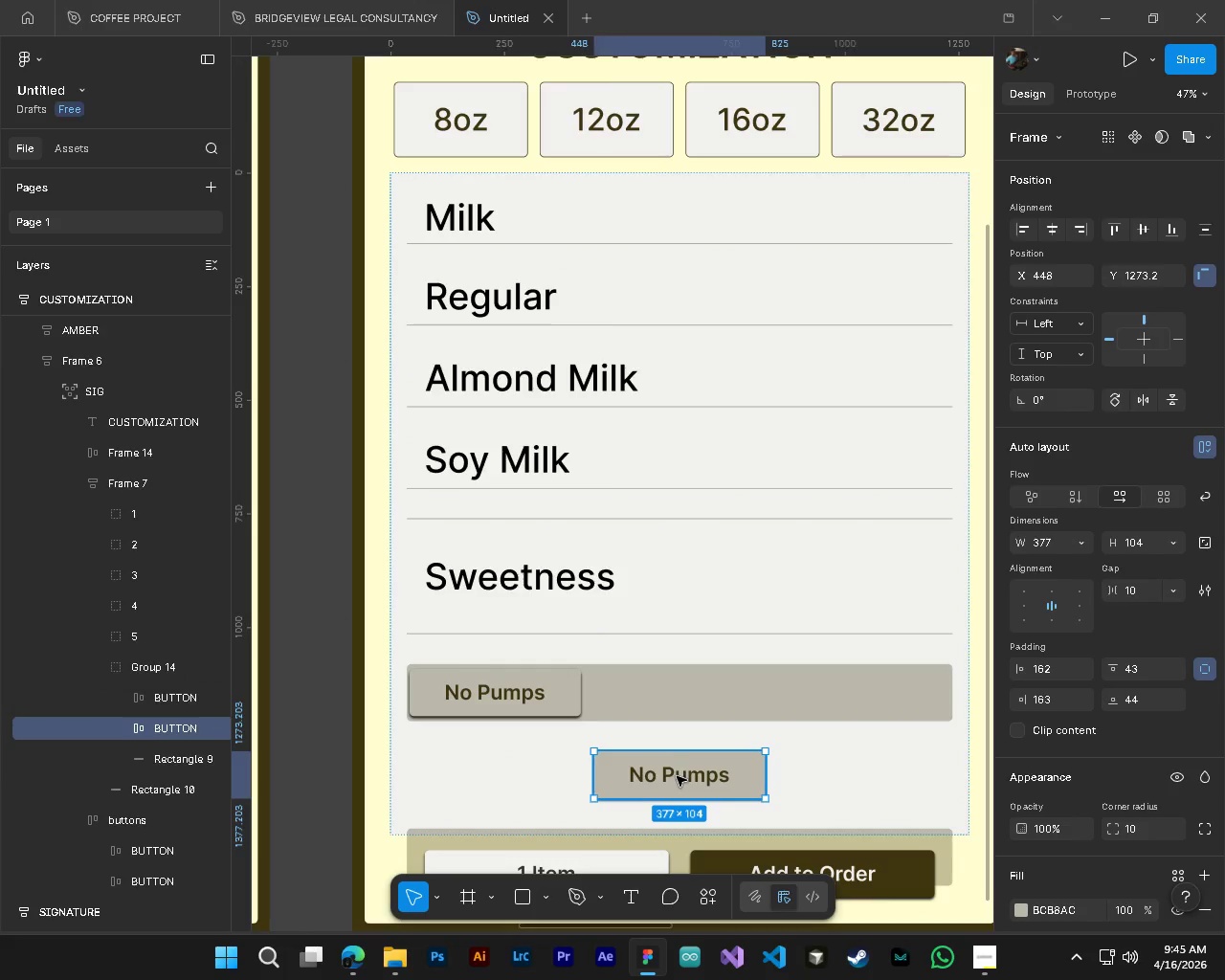 
left_click_drag(start_coordinate=[677, 776], to_coordinate=[679, 693])
 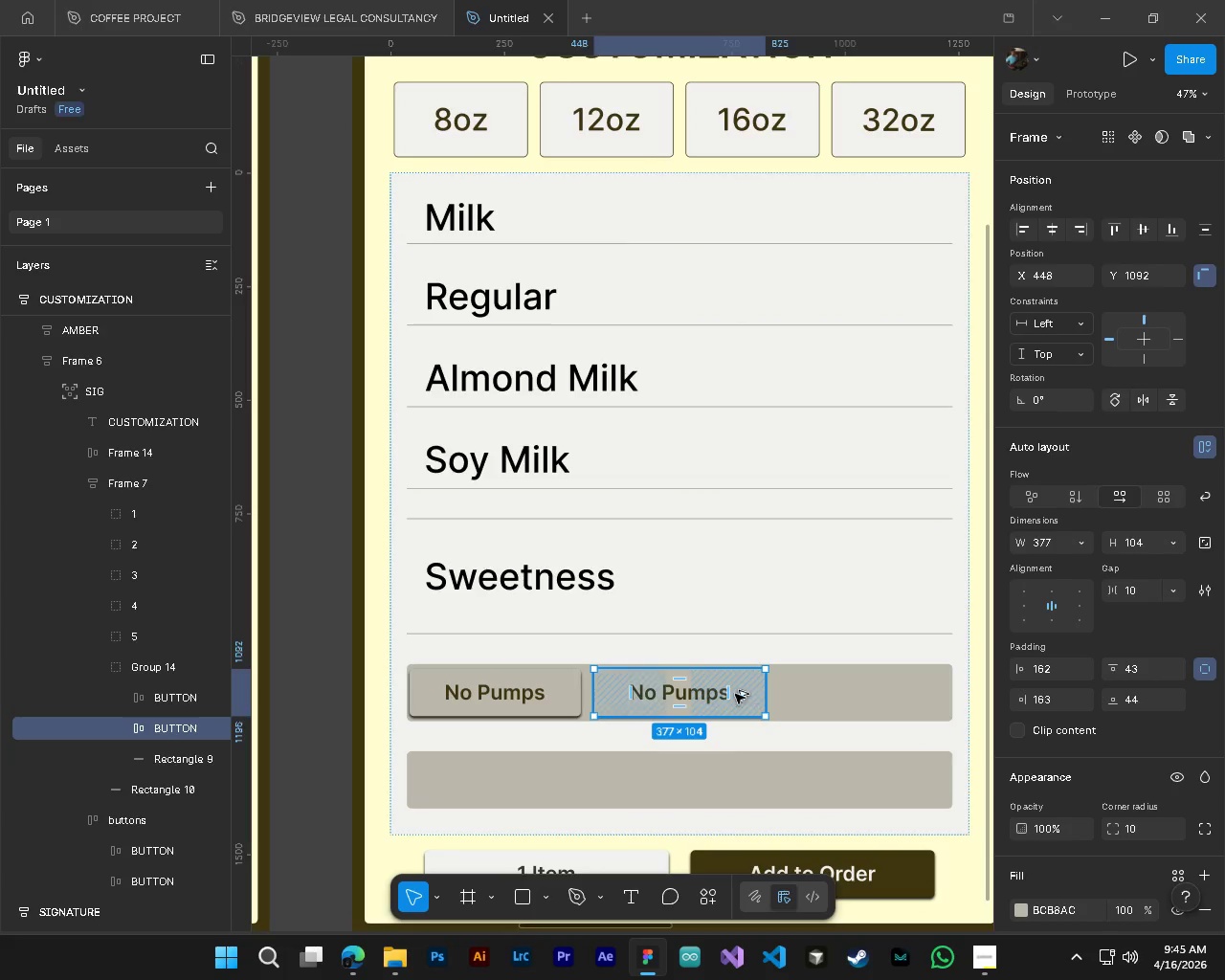 
hold_key(key=AltLeft, duration=2.77)
left_click_drag(start_coordinate=[681, 690], to_coordinate=[863, 689])
 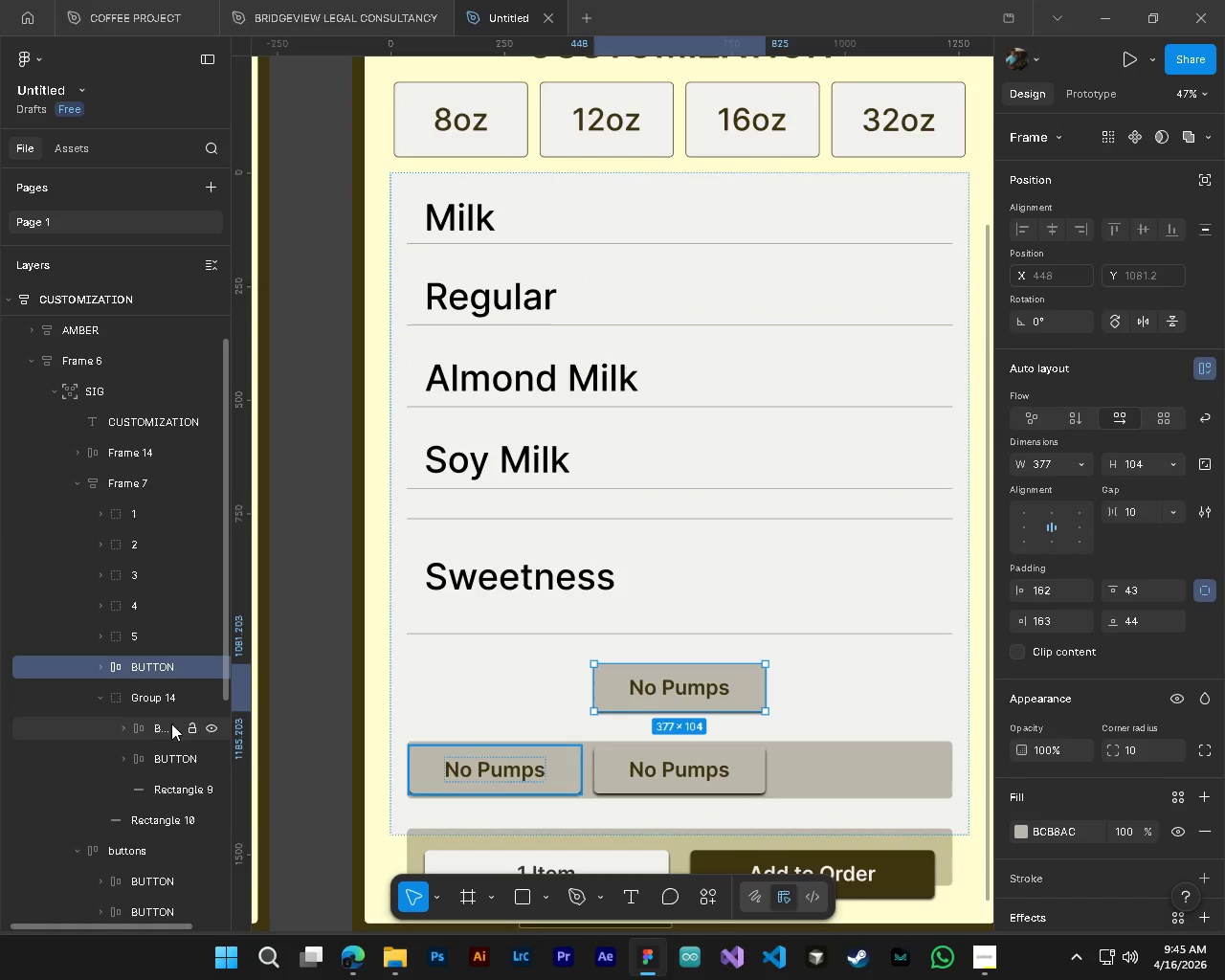 
left_click_drag(start_coordinate=[133, 665], to_coordinate=[148, 766])
 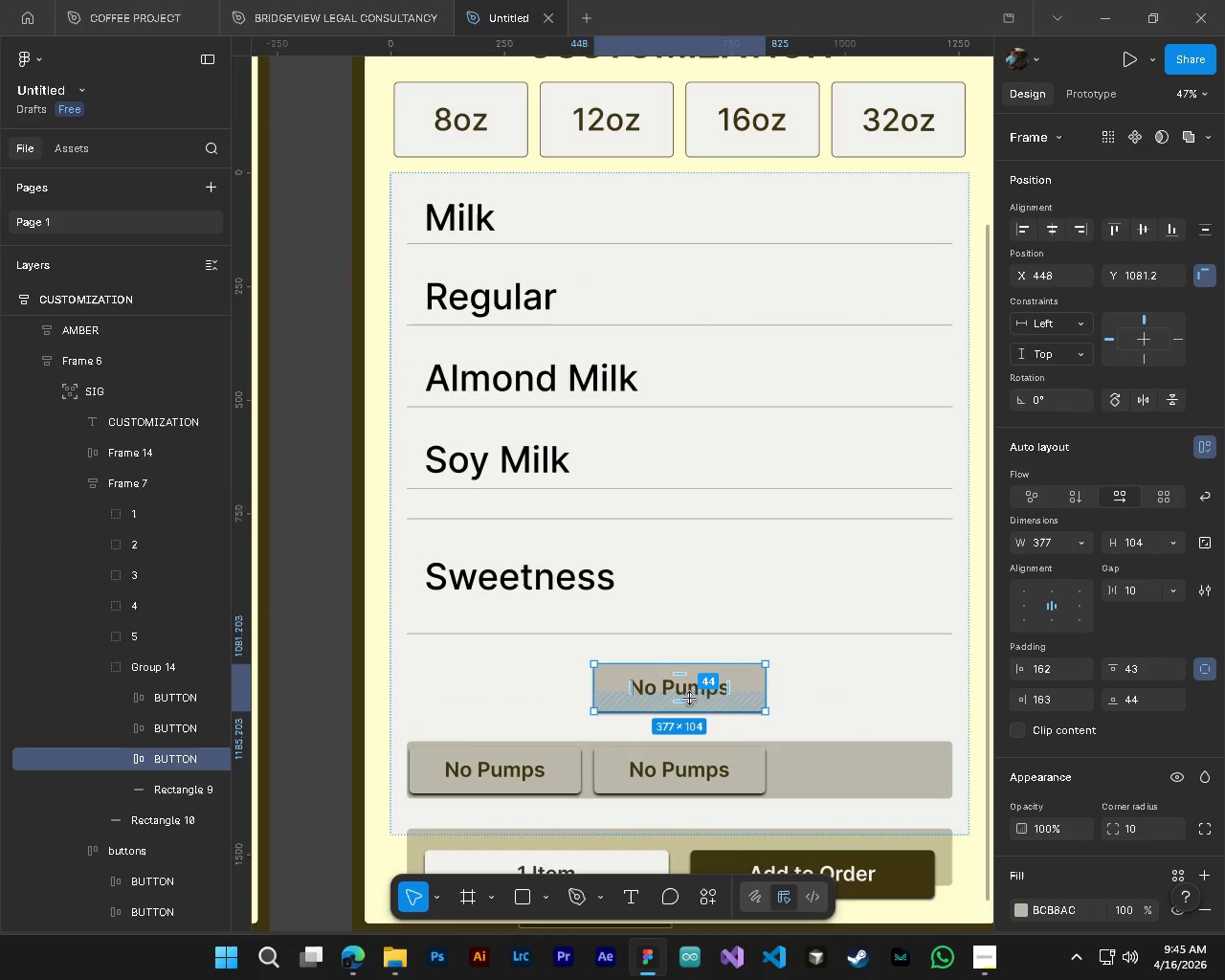 
left_click_drag(start_coordinate=[695, 694], to_coordinate=[878, 757])
 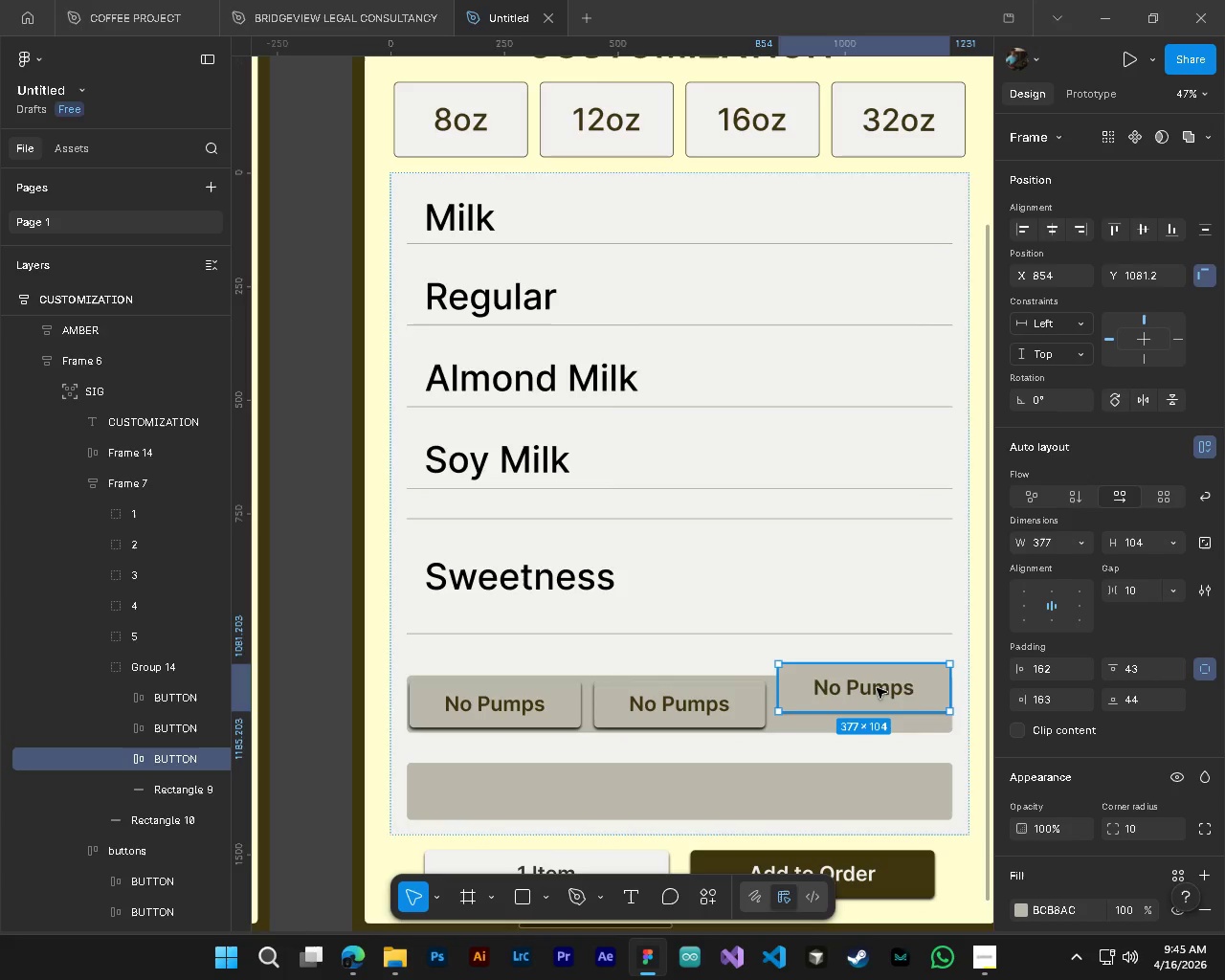 
left_click_drag(start_coordinate=[875, 688], to_coordinate=[871, 706])
 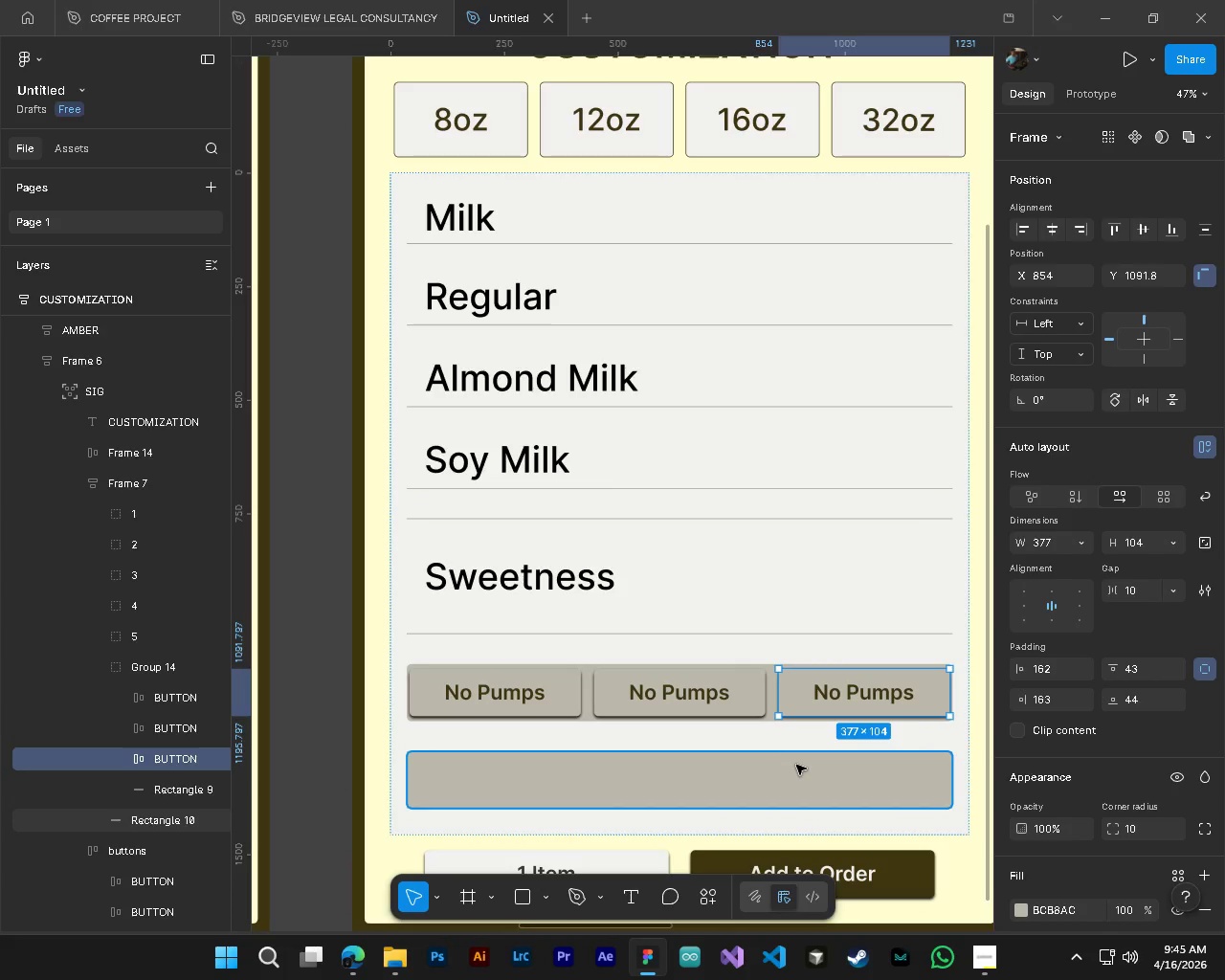 
hold_key(key=ControlLeft, duration=0.42)
 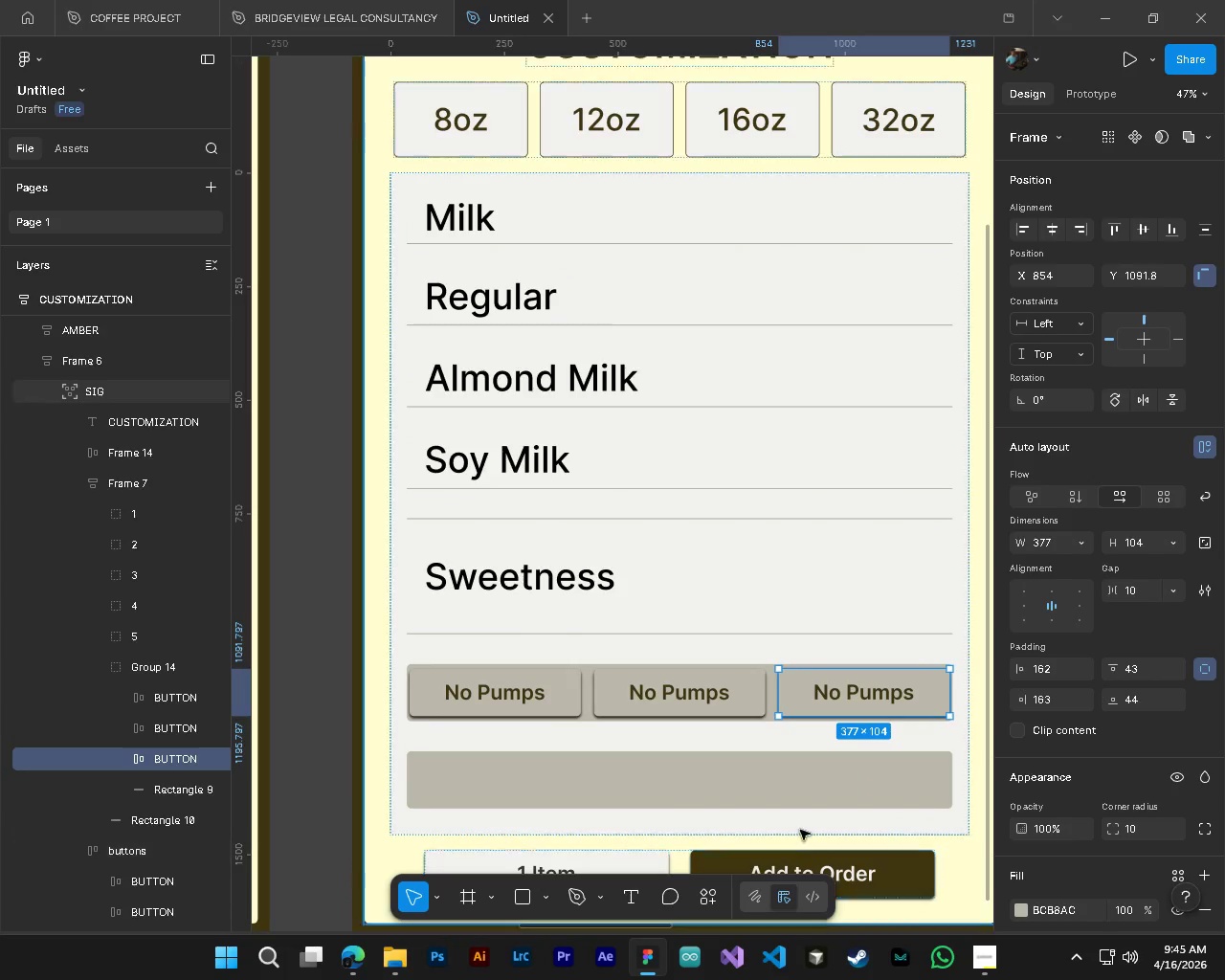 
hold_key(key=AltLeft, duration=0.39)
 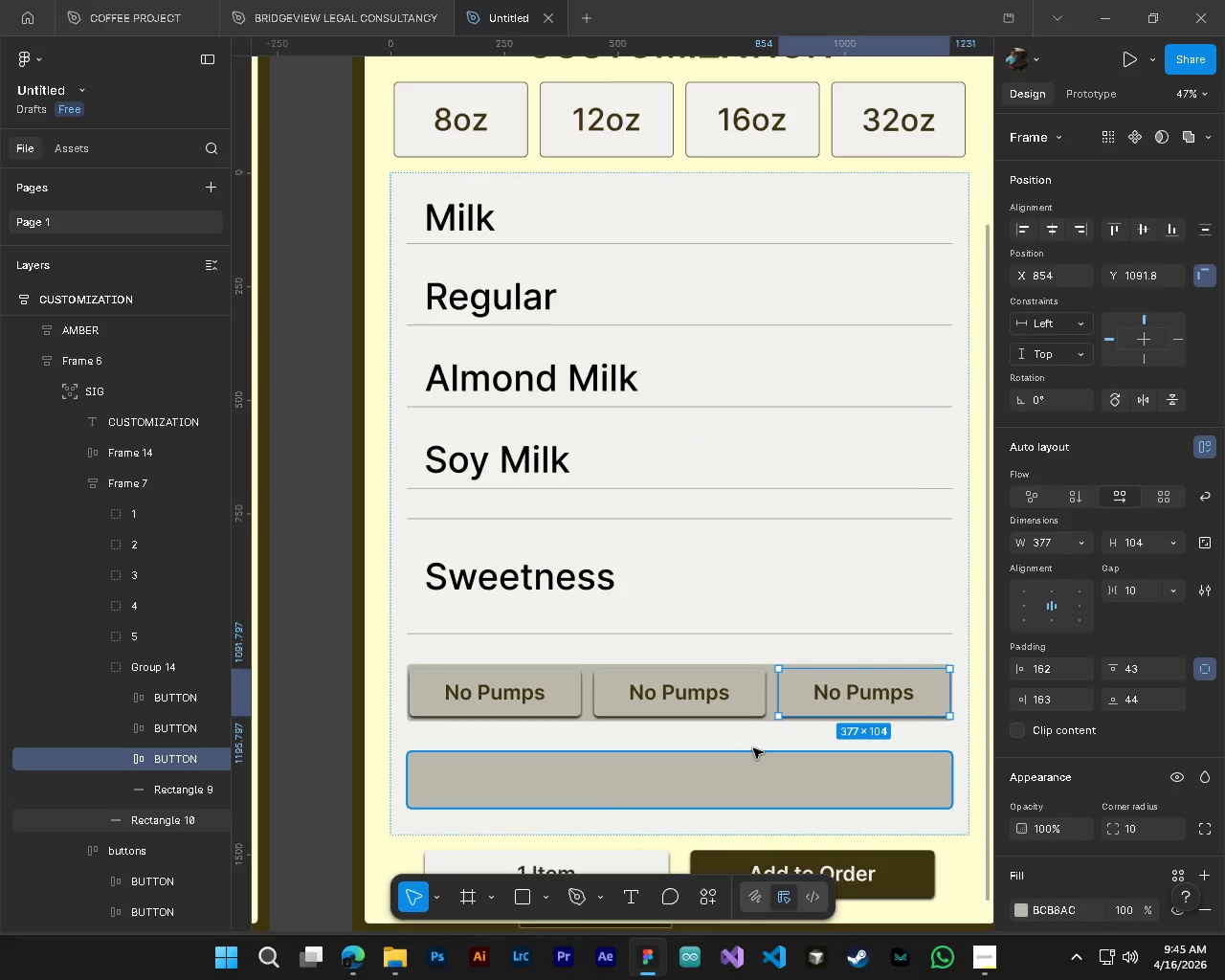 
wait(5.17)
 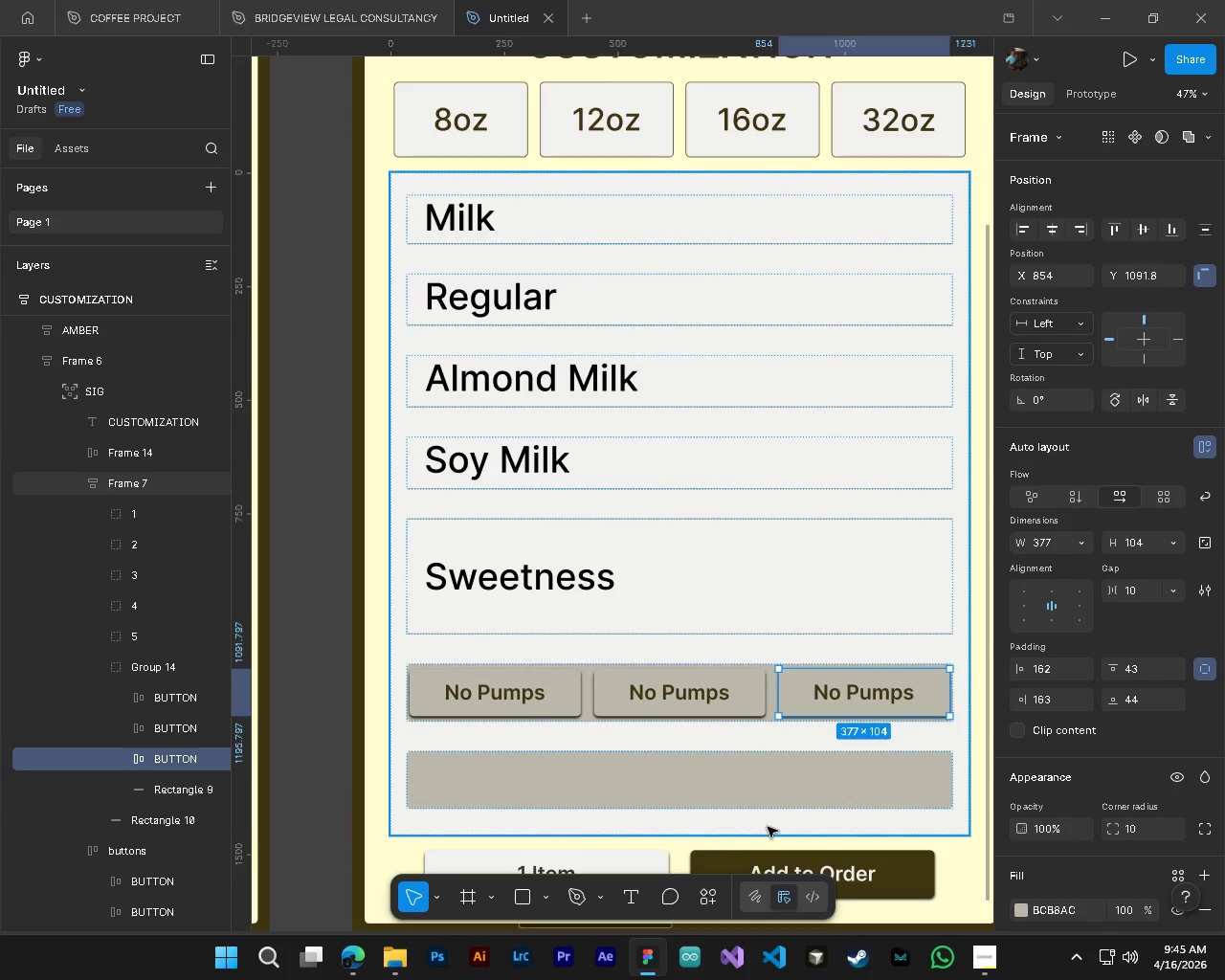 
scroll: coordinate [722, 744], scroll_direction: down, amount: 4.0
 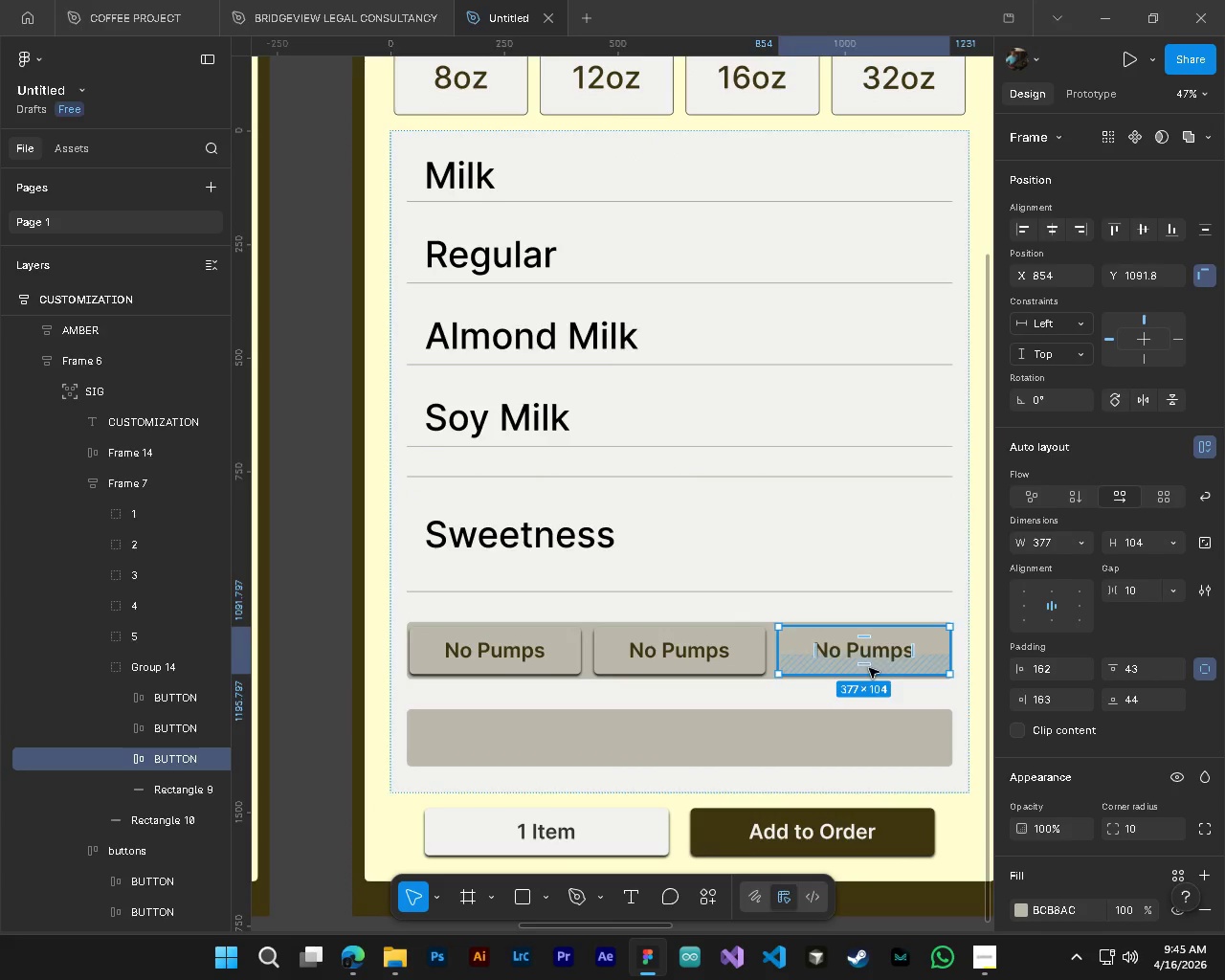 
hold_key(key=ControlLeft, duration=1.28)
hold_key(key=AltLeft, duration=1.17)
scroll: coordinate [729, 703], scroll_direction: up, amount: 3.0
 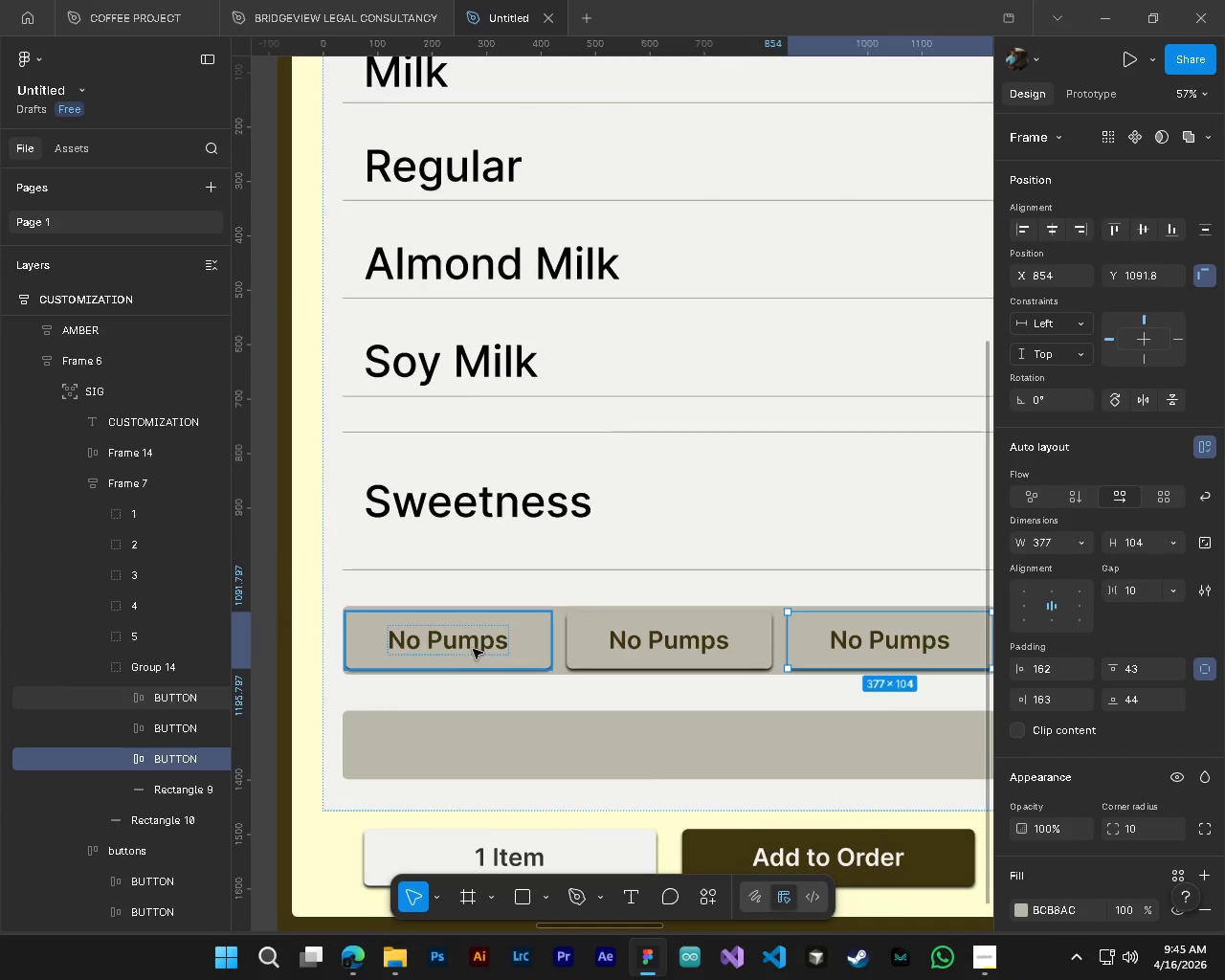 
left_click([473, 649])
 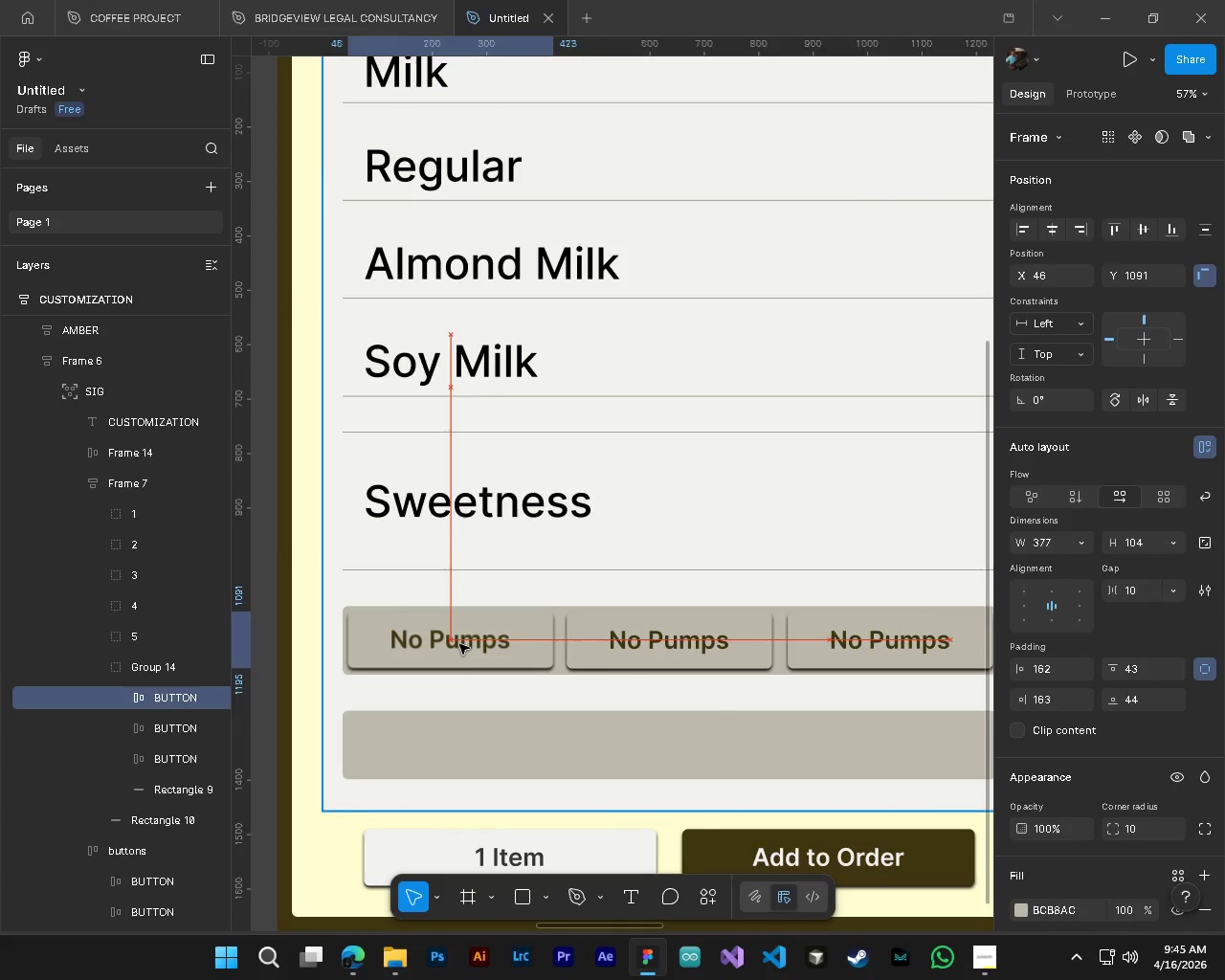 
left_click_drag(start_coordinate=[652, 650], to_coordinate=[644, 650])
 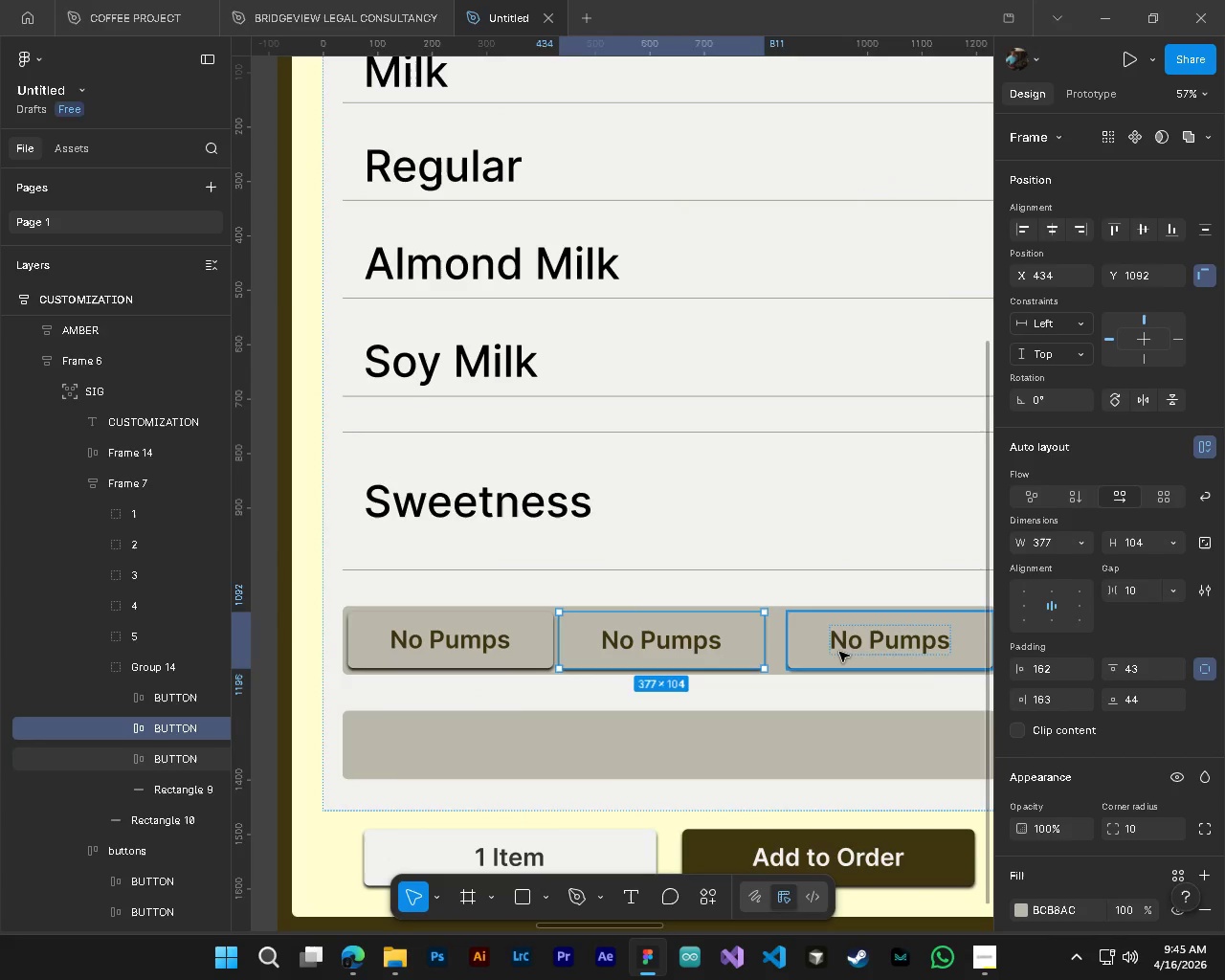 
left_click([839, 652])
 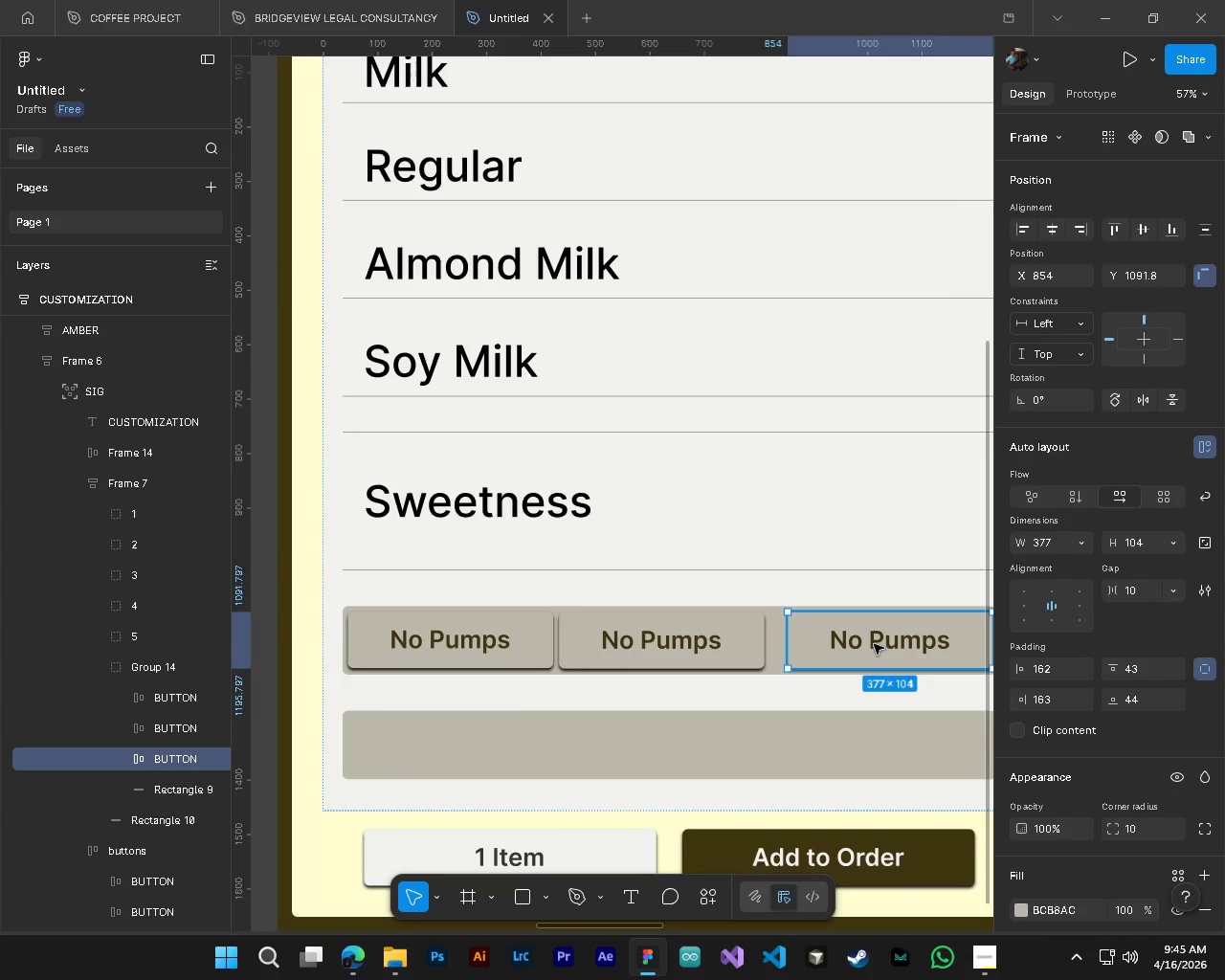 
left_click_drag(start_coordinate=[875, 644], to_coordinate=[859, 647])
 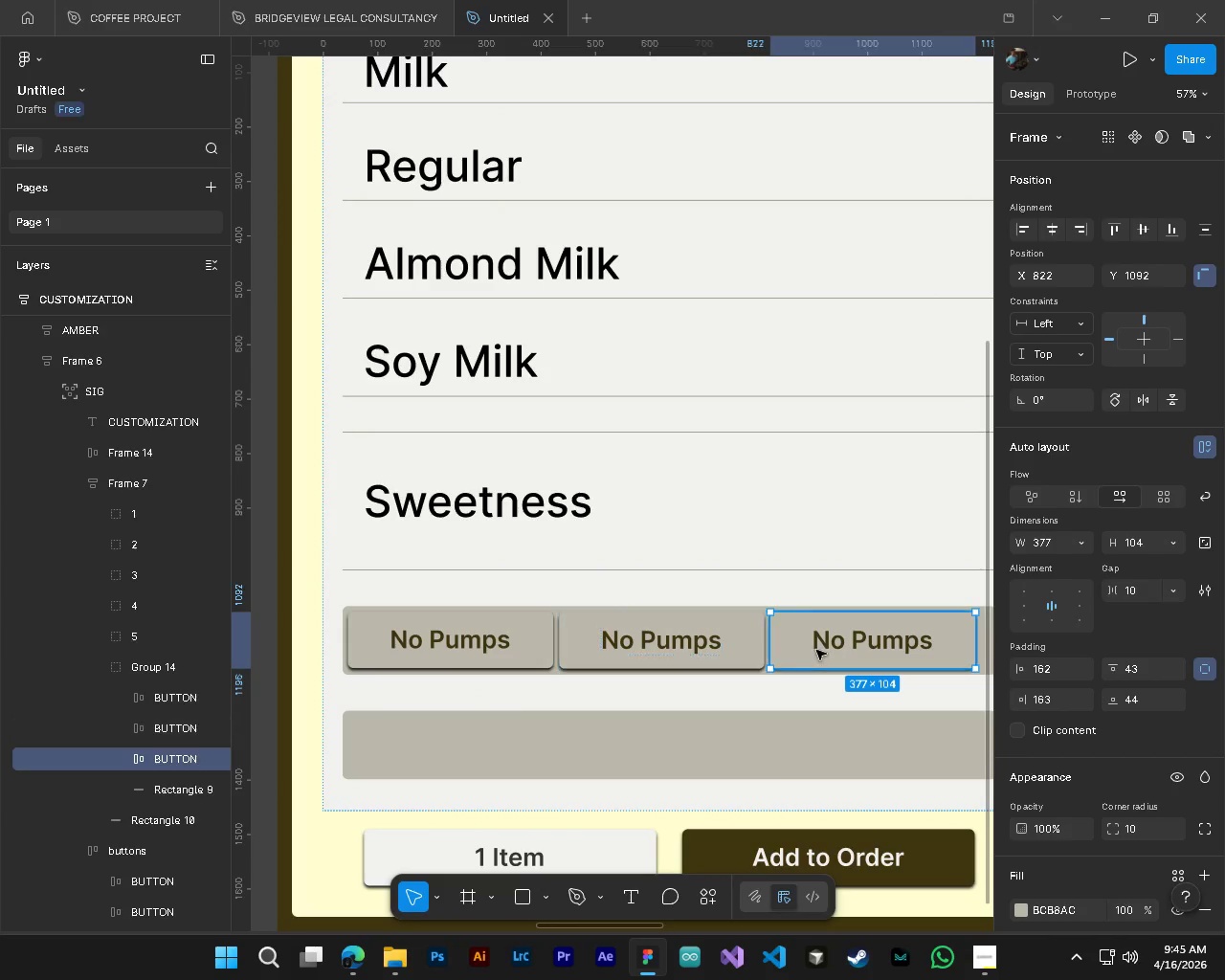 
left_click_drag(start_coordinate=[820, 650], to_coordinate=[827, 649])
 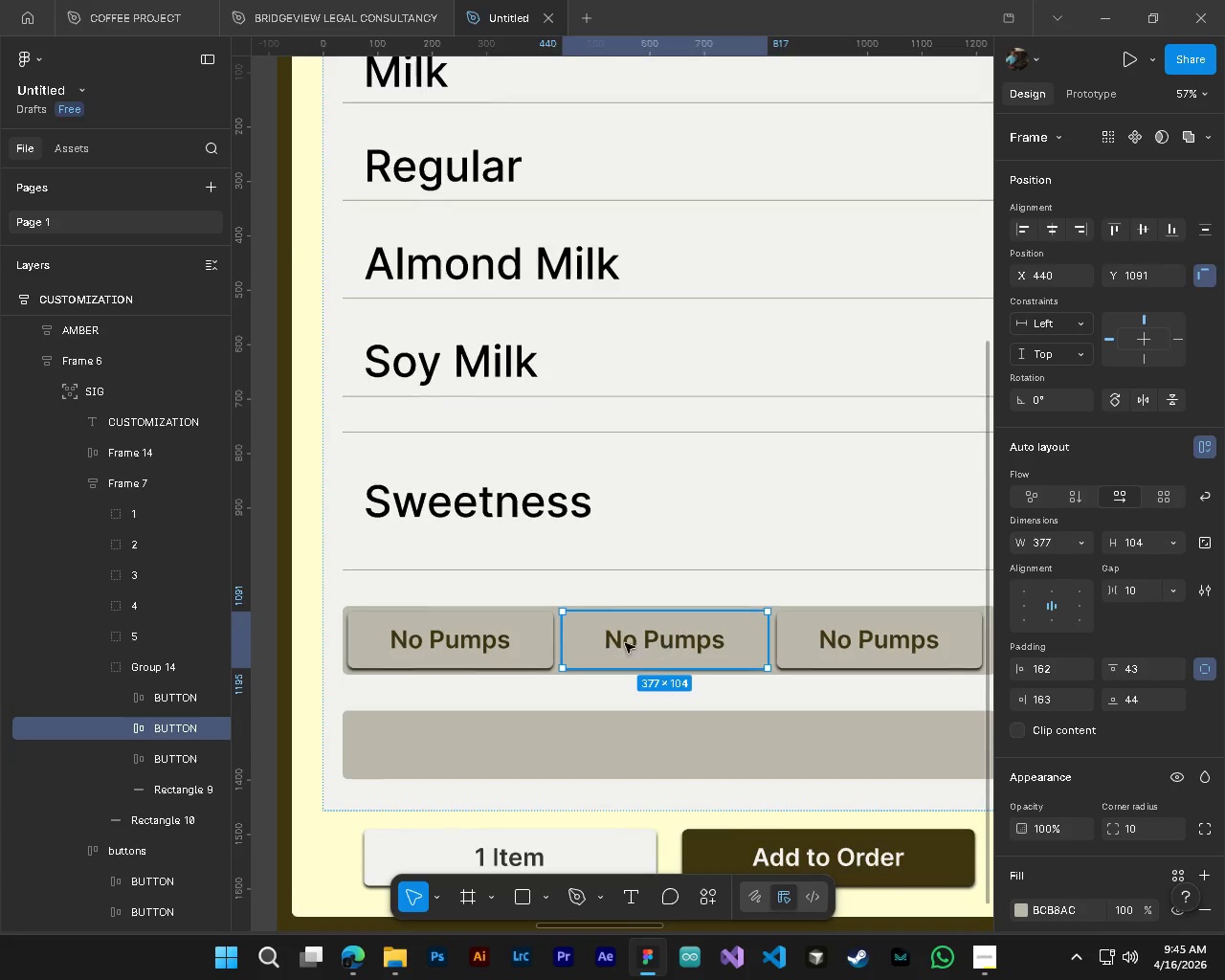 
left_click([145, 693])
 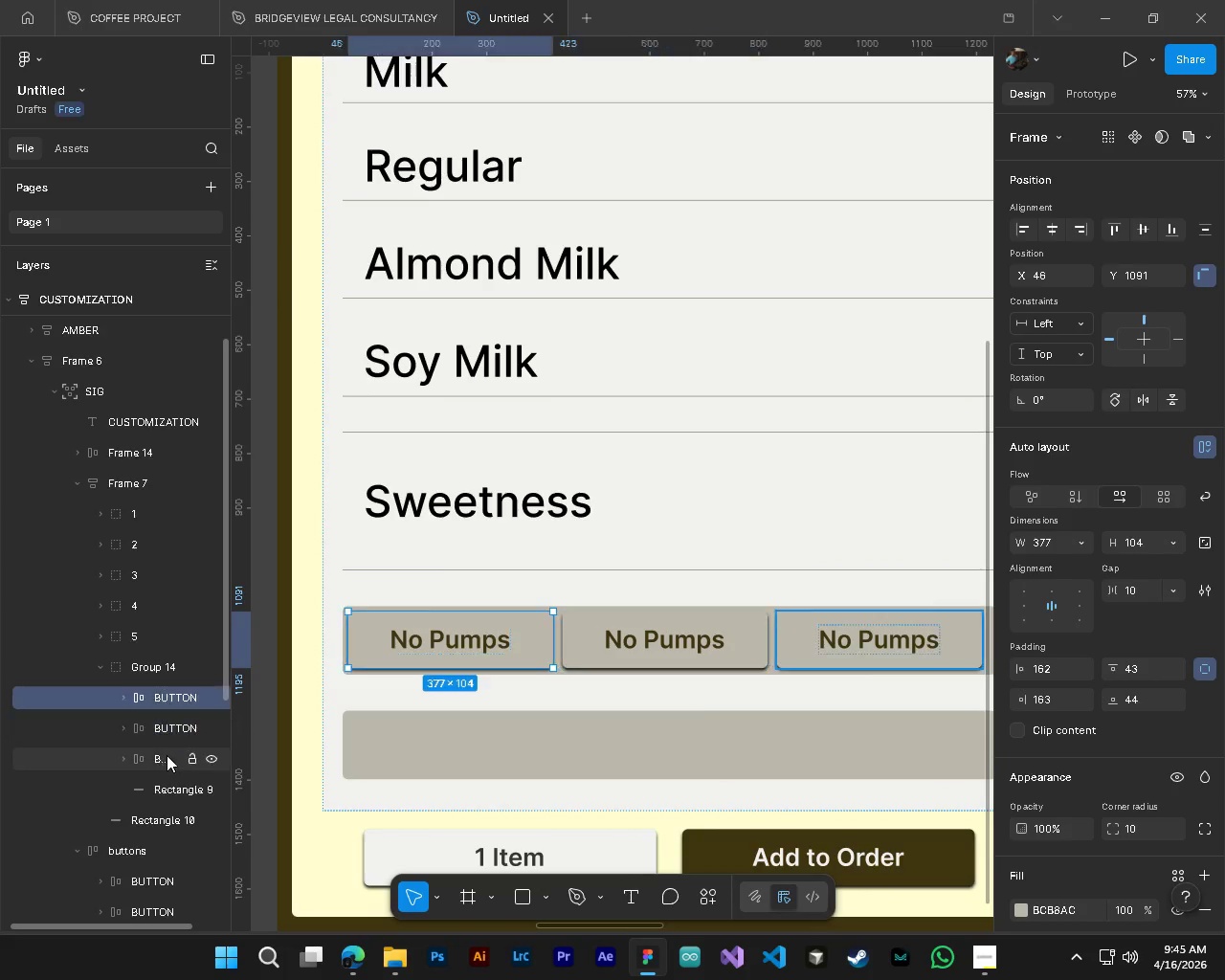 
hold_key(key=ShiftLeft, duration=1.0)
left_click([165, 755])
 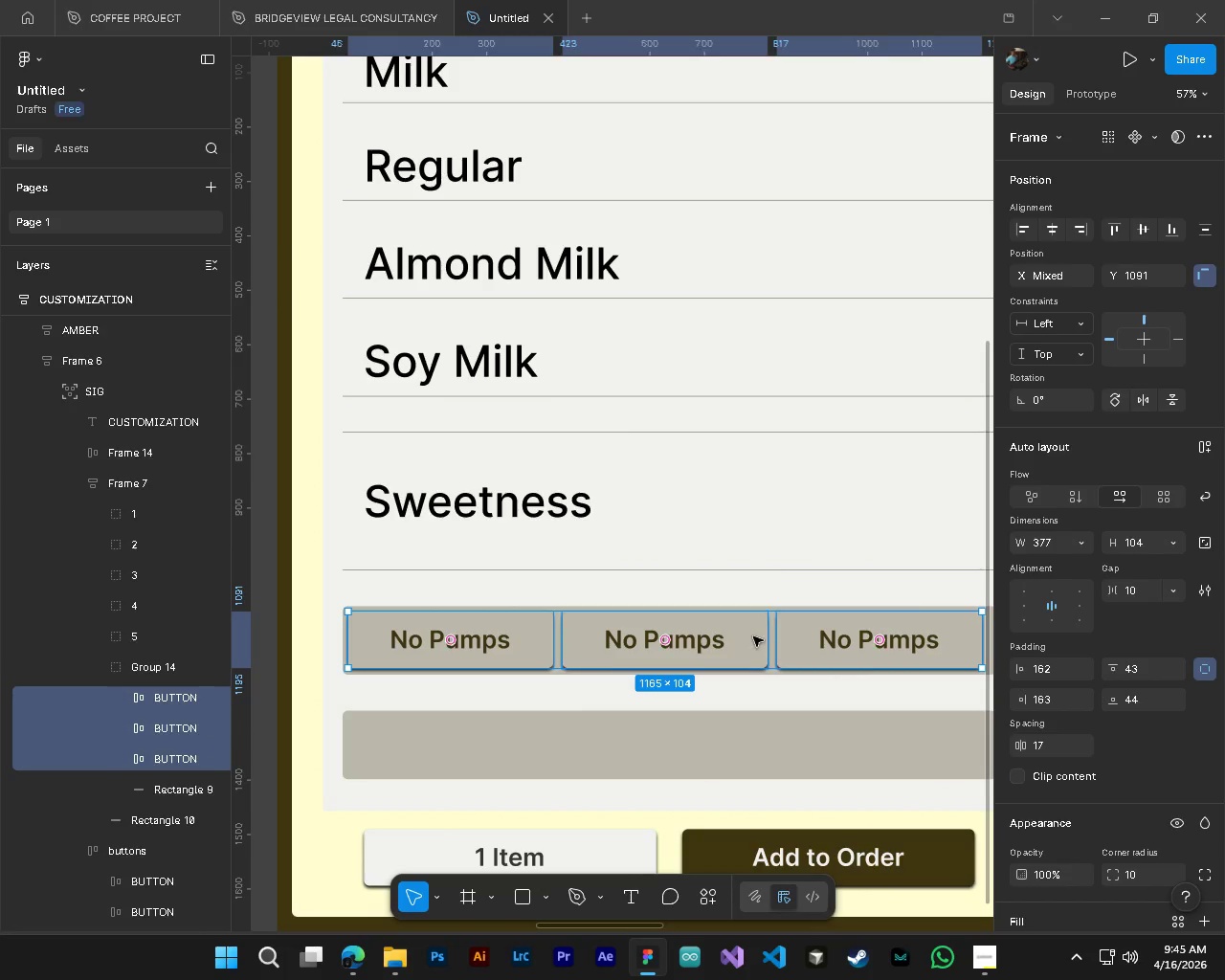 
key(Alt+AltLeft)
 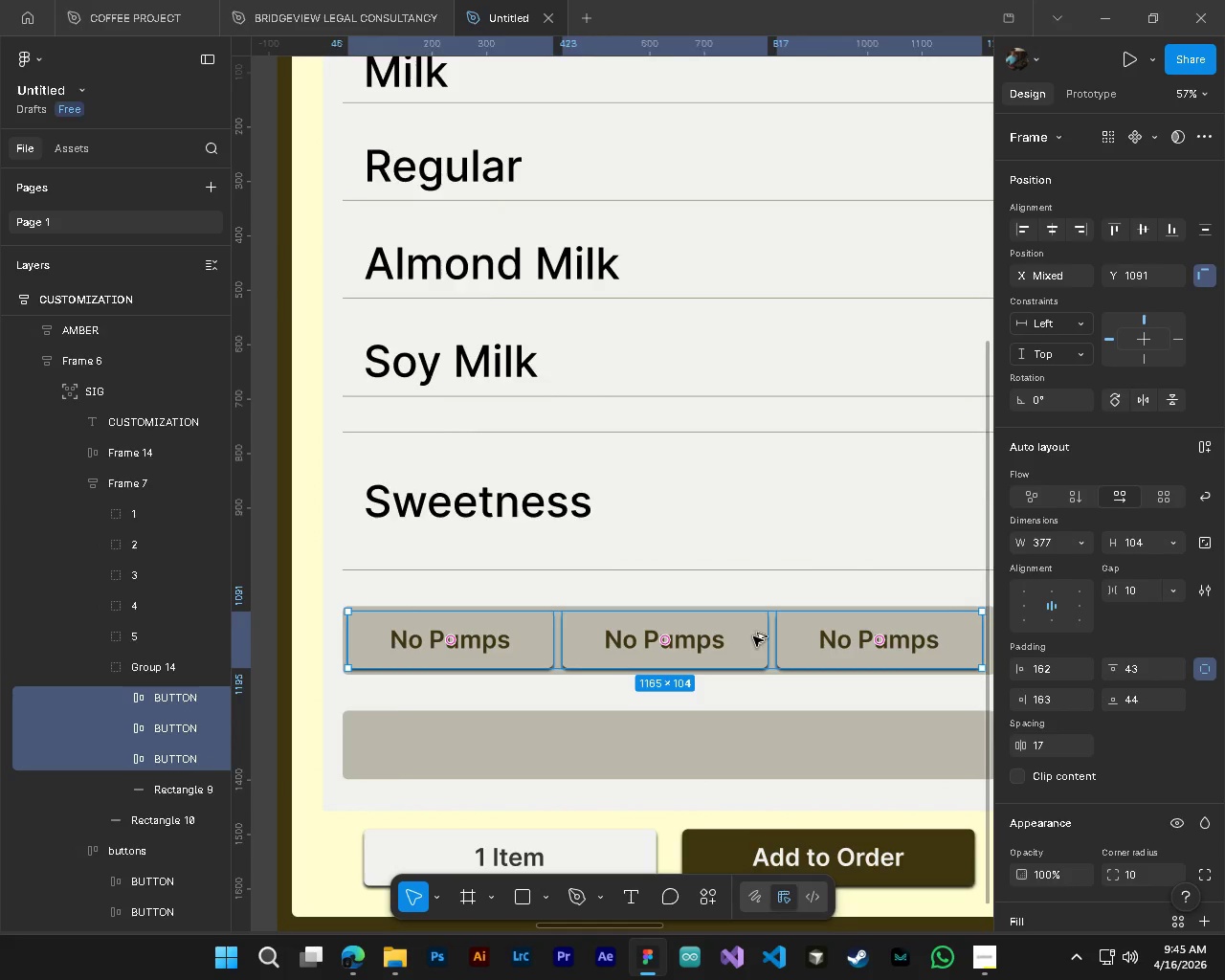 
key(Alt+Control+ControlLeft)
 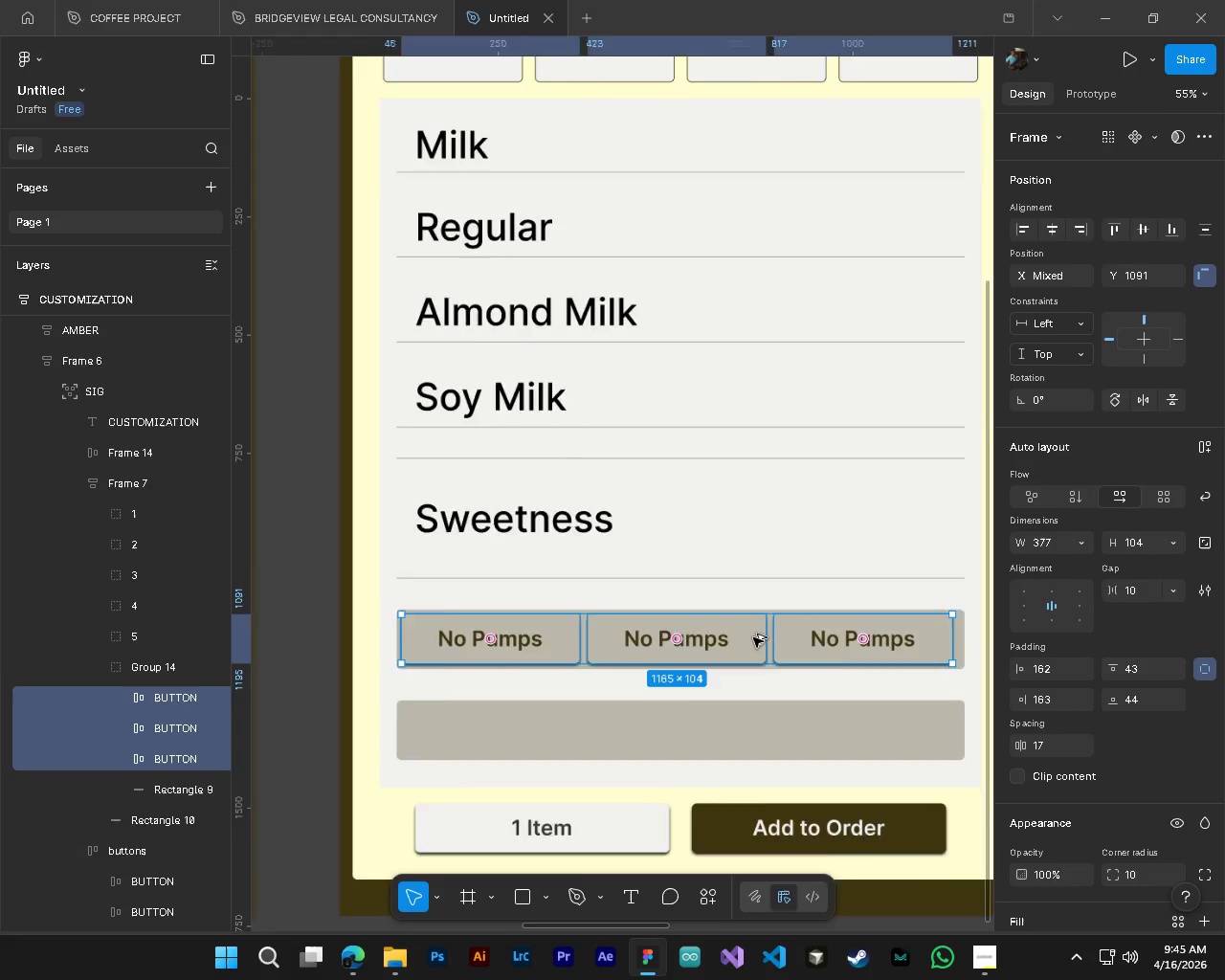 
scroll: coordinate [753, 636], scroll_direction: down, amount: 3.0
 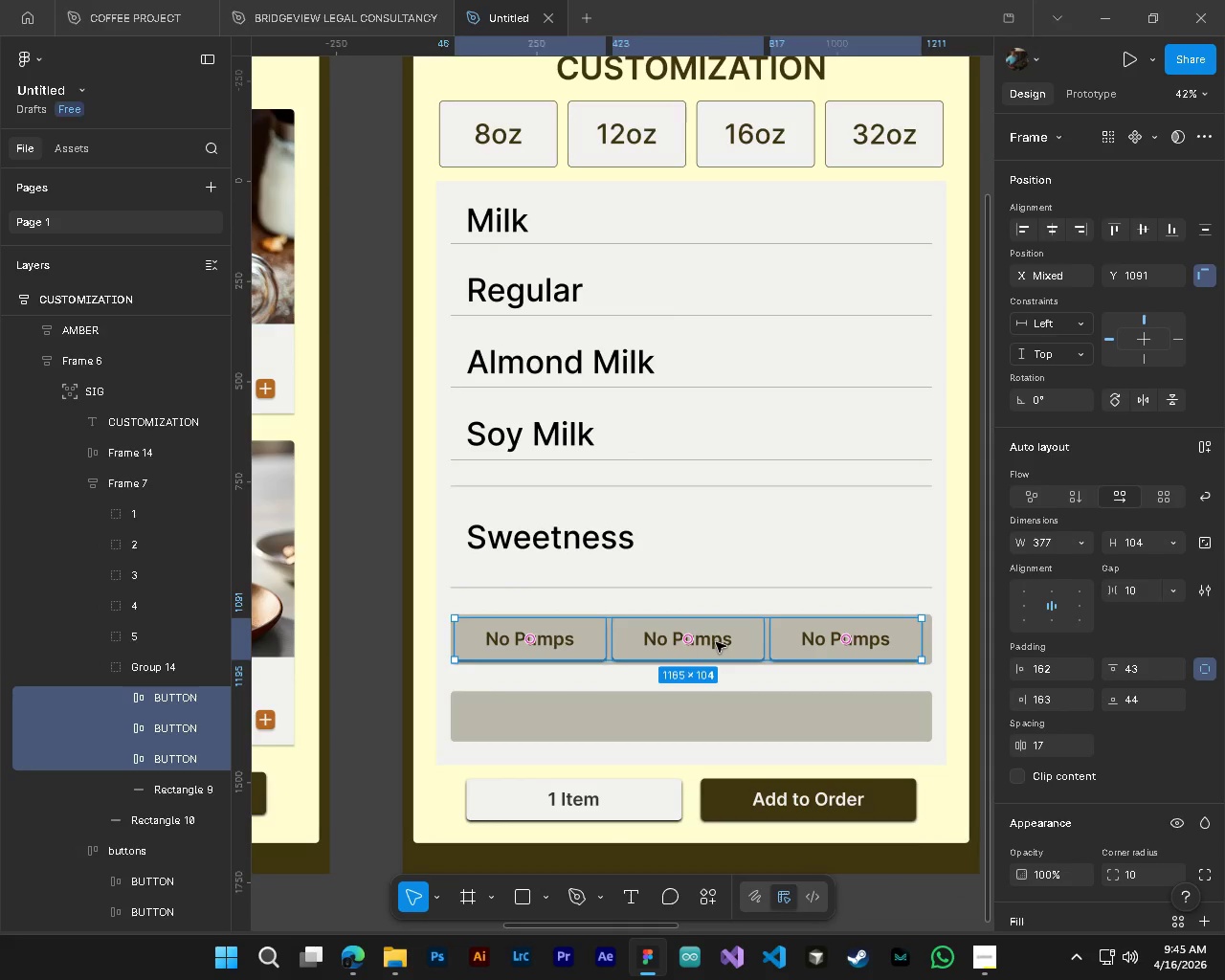 
left_click_drag(start_coordinate=[716, 642], to_coordinate=[721, 642])
 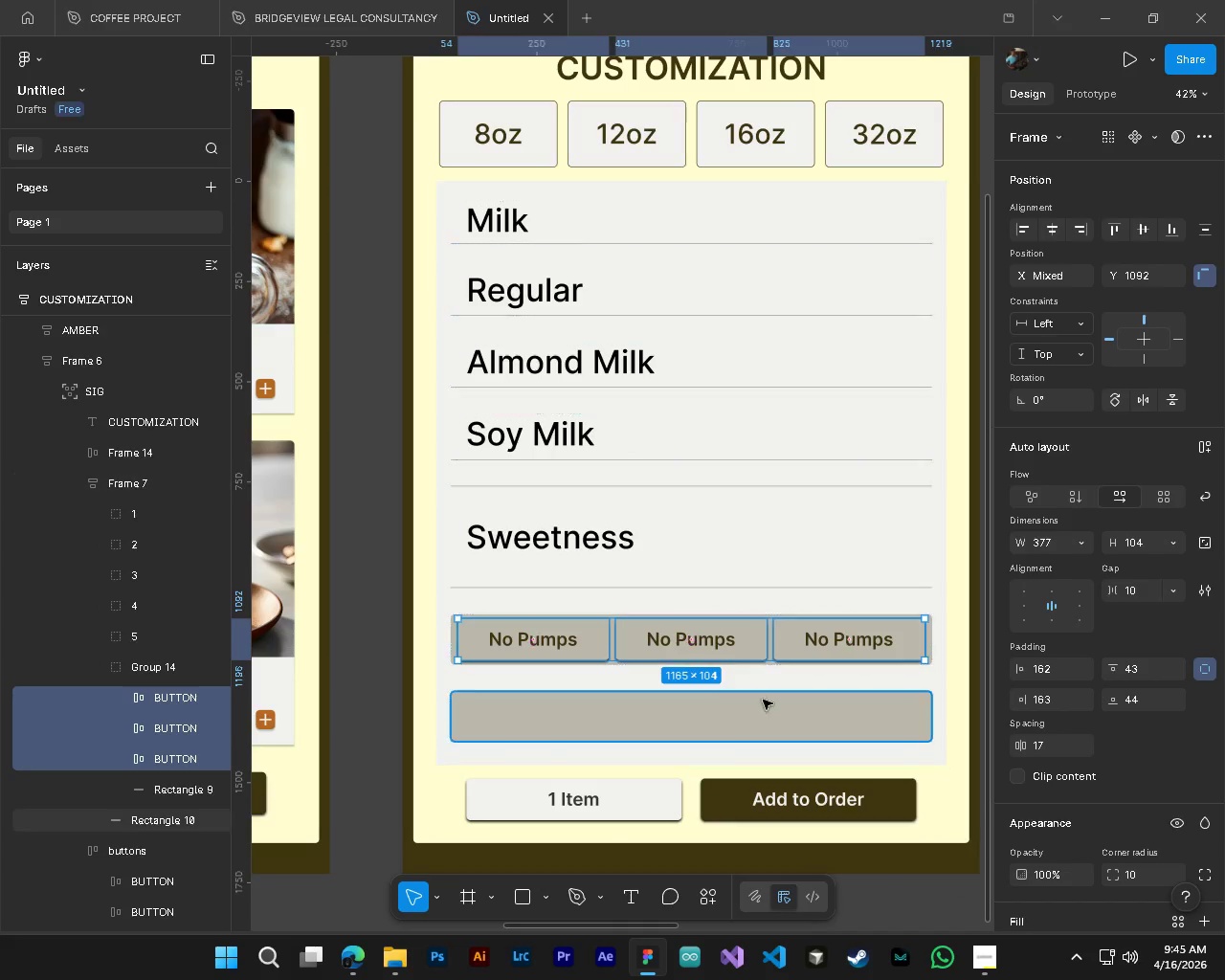 
hold_key(key=ControlLeft, duration=0.75)
hold_key(key=AltLeft, duration=0.67)
scroll: coordinate [754, 721], scroll_direction: up, amount: 3.0
 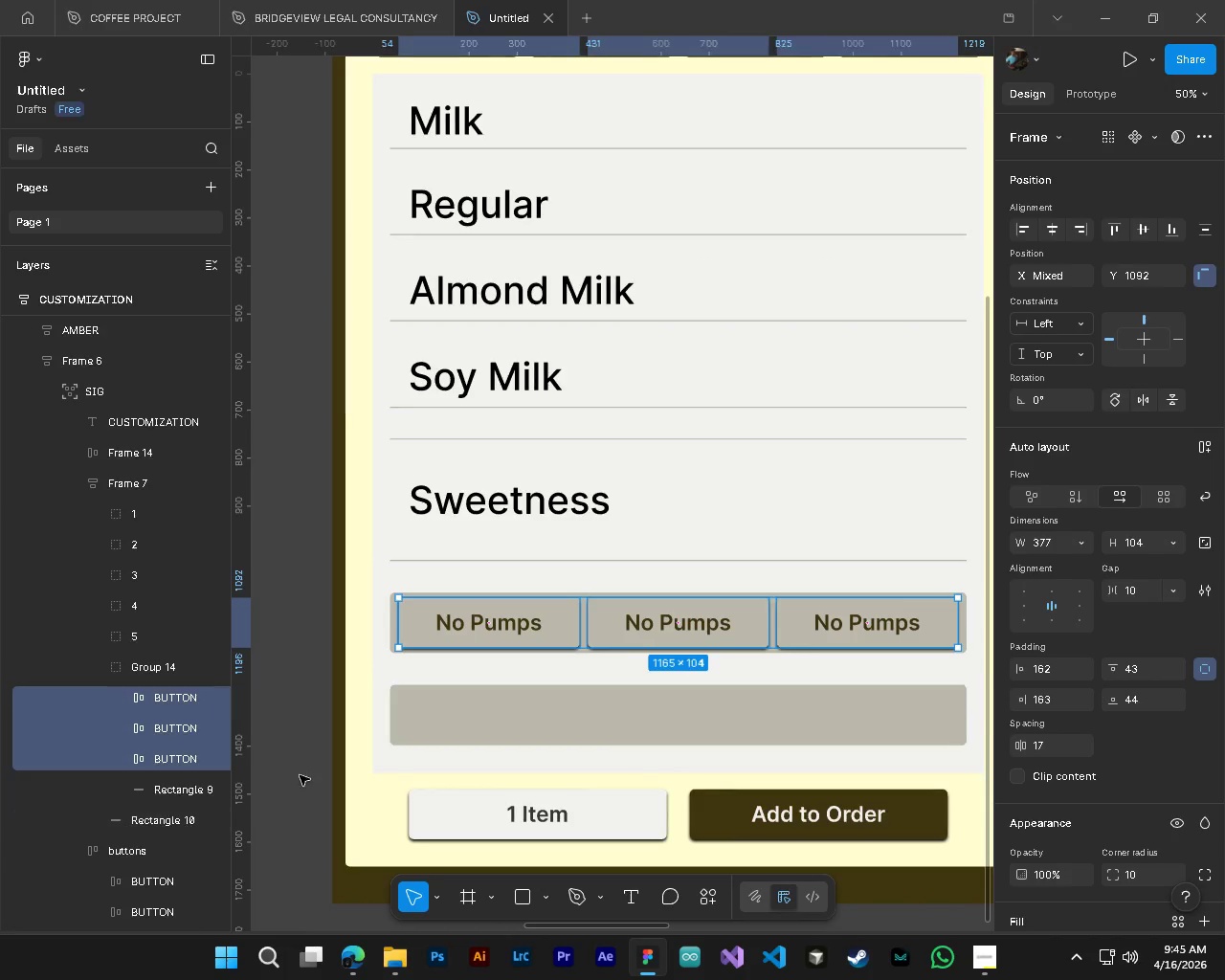 
left_click([313, 765])
 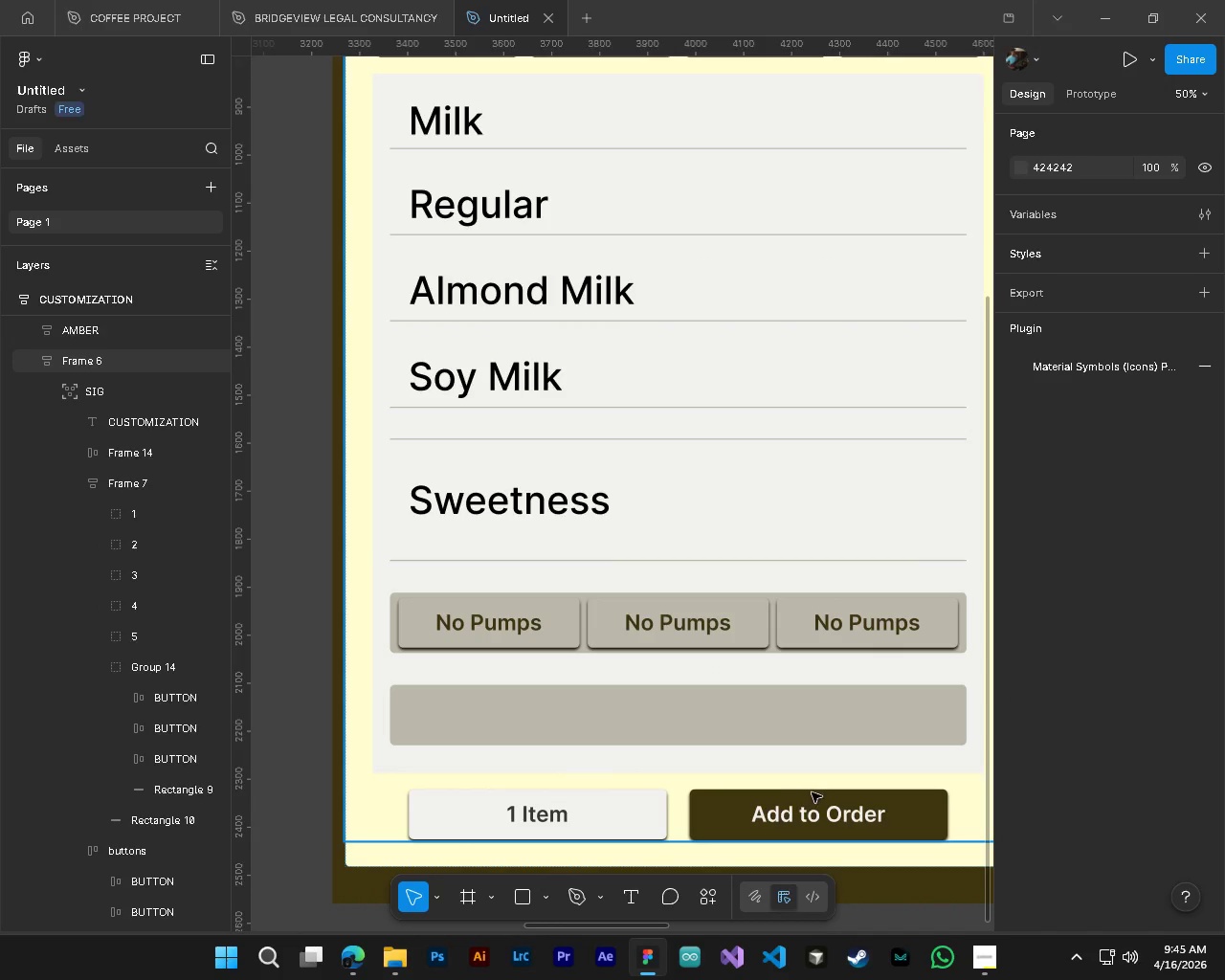 
hold_key(key=ControlLeft, duration=1.36)
hold_key(key=AltLeft, duration=1.23)
scroll: coordinate [698, 699], scroll_direction: up, amount: 3.0
 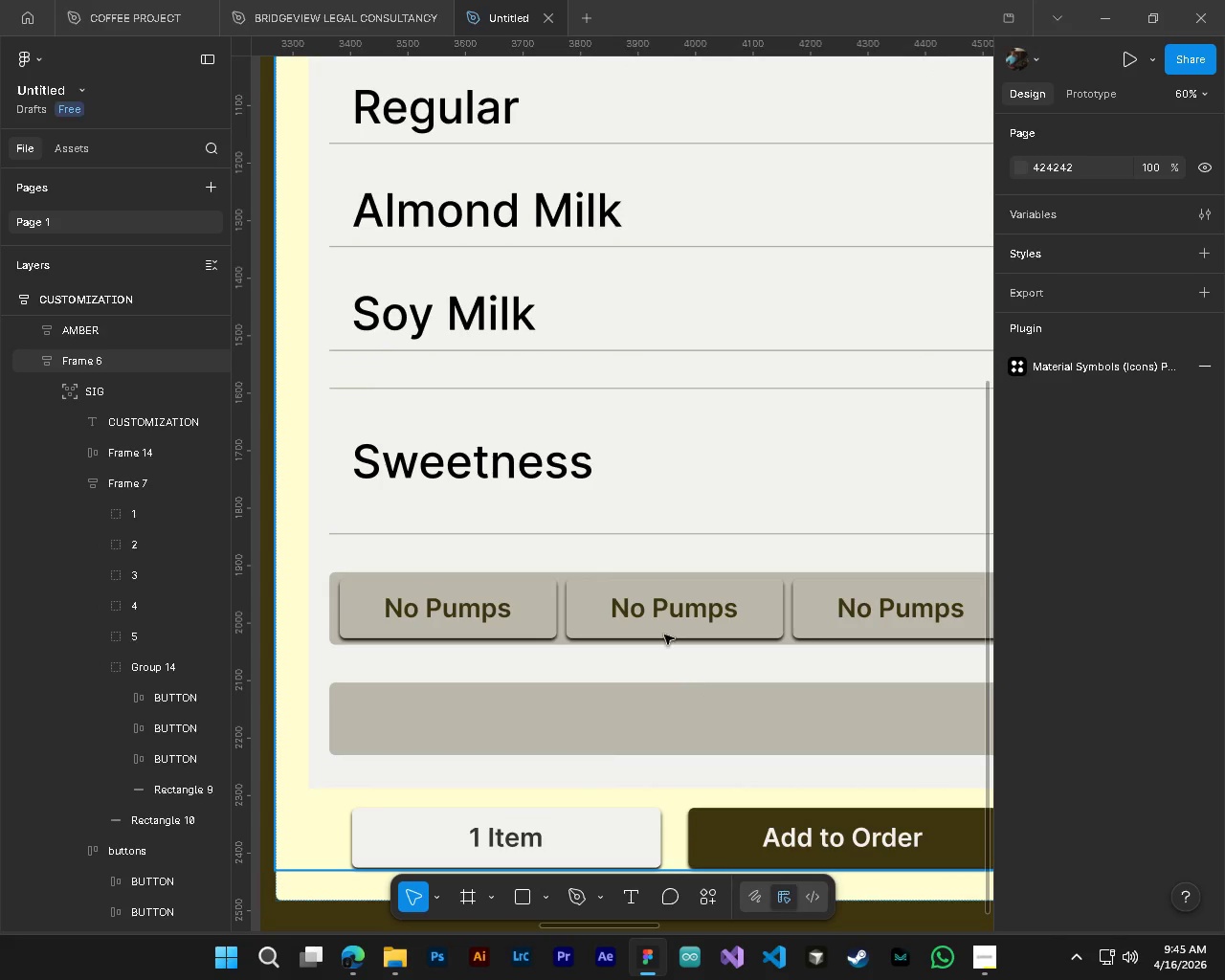 
key(T)
 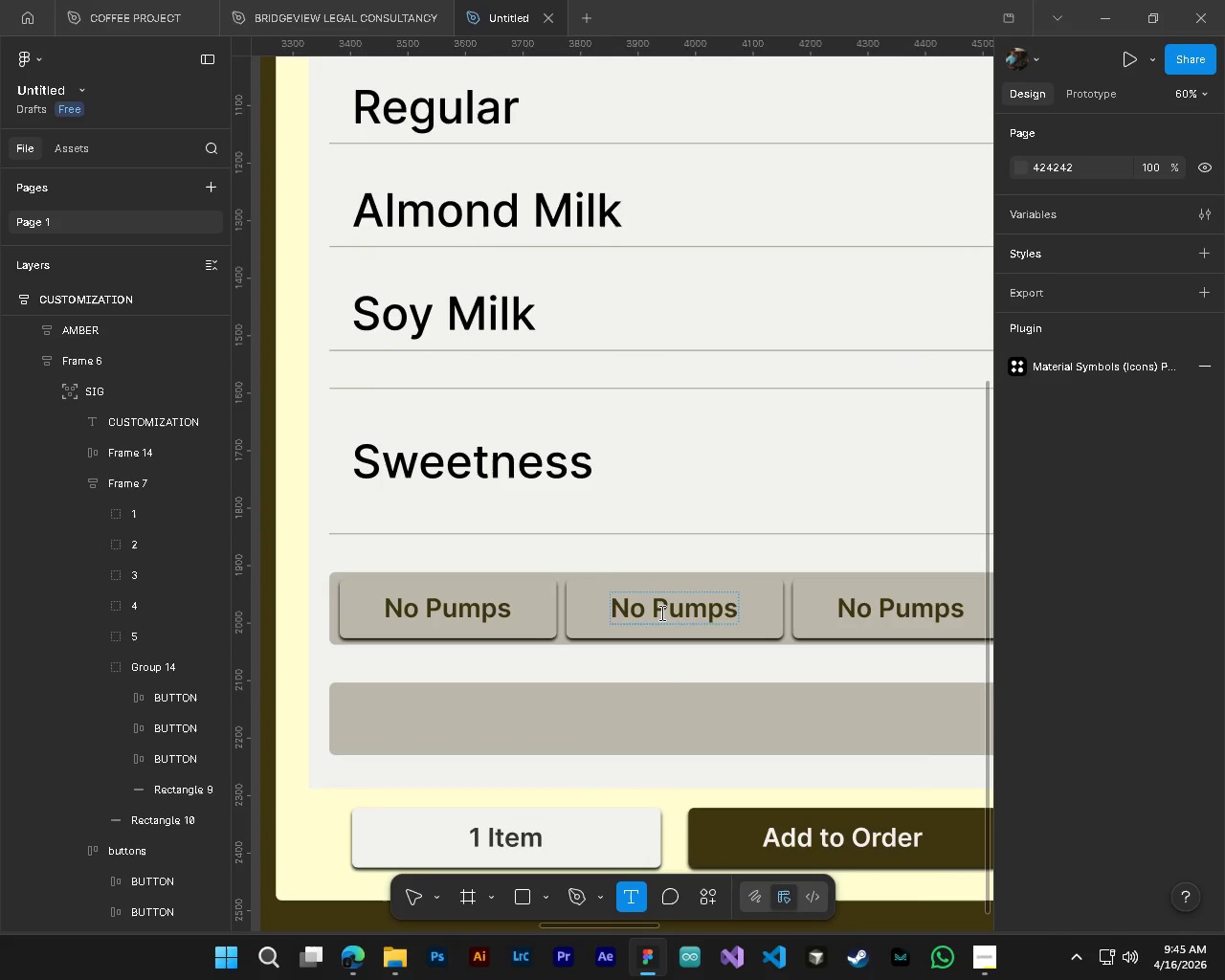 
left_click([660, 612])
 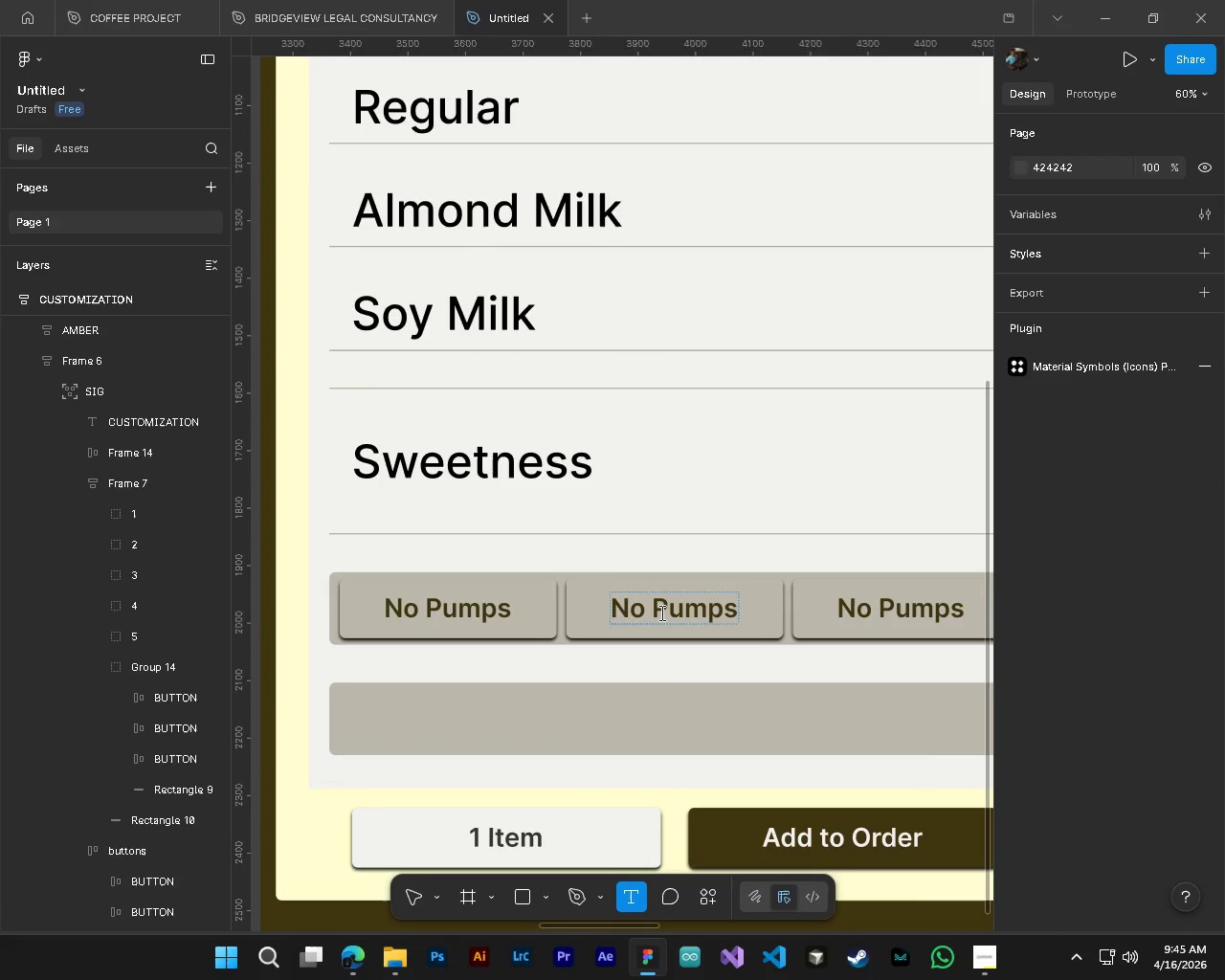 
key(Control+A)
 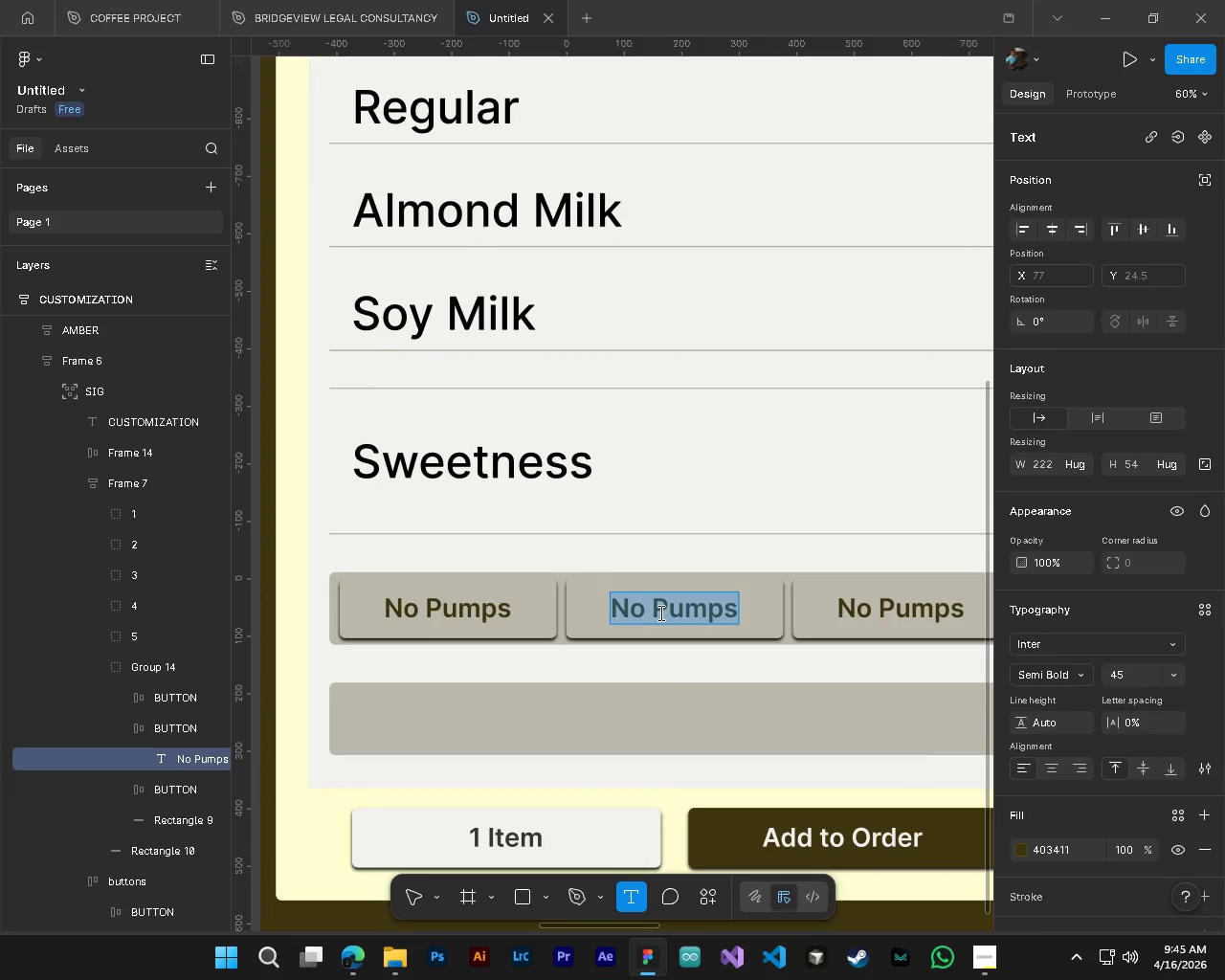 
type(1 Pui)
key(Backspace)
type(mp)
 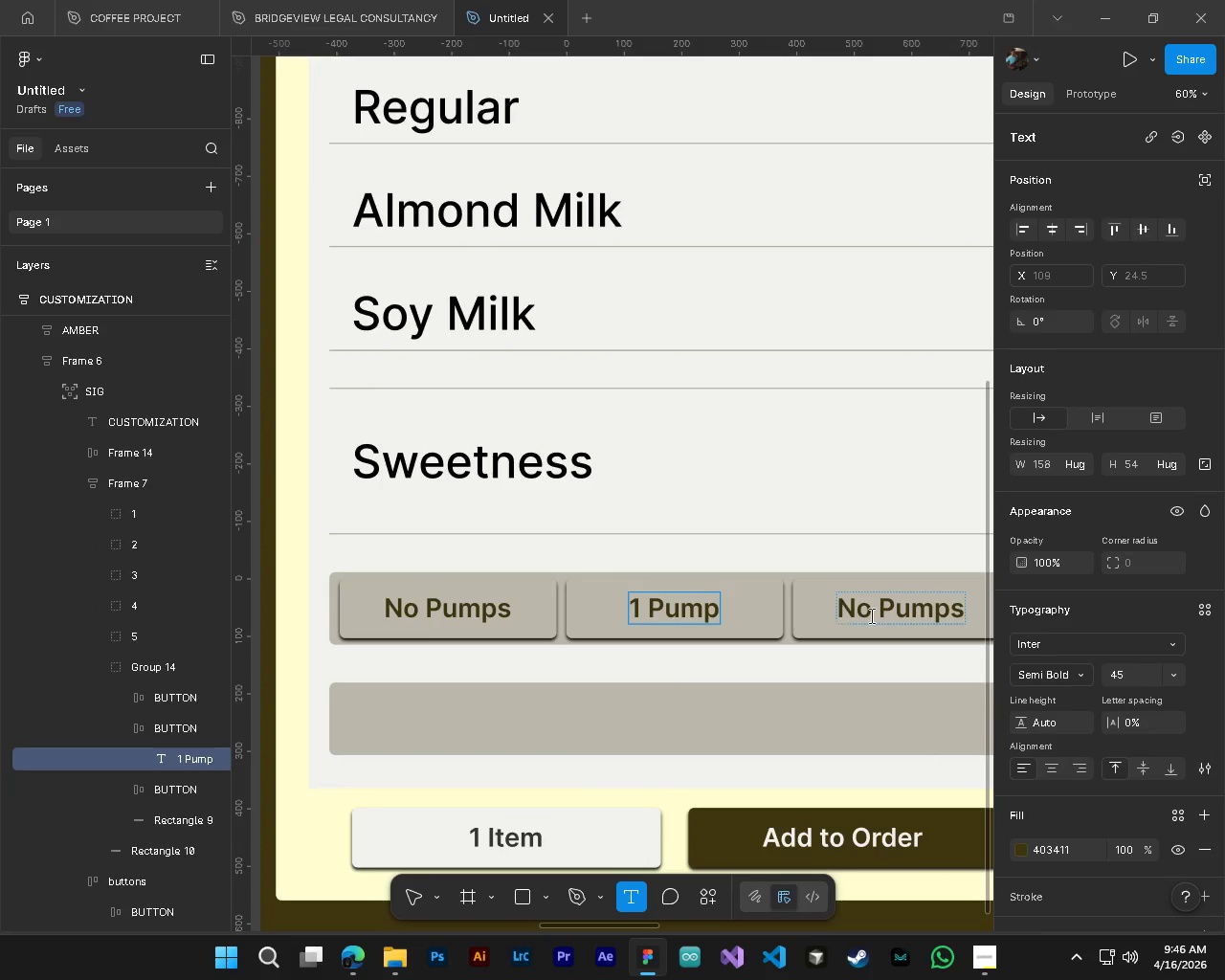 
left_click([880, 613])
 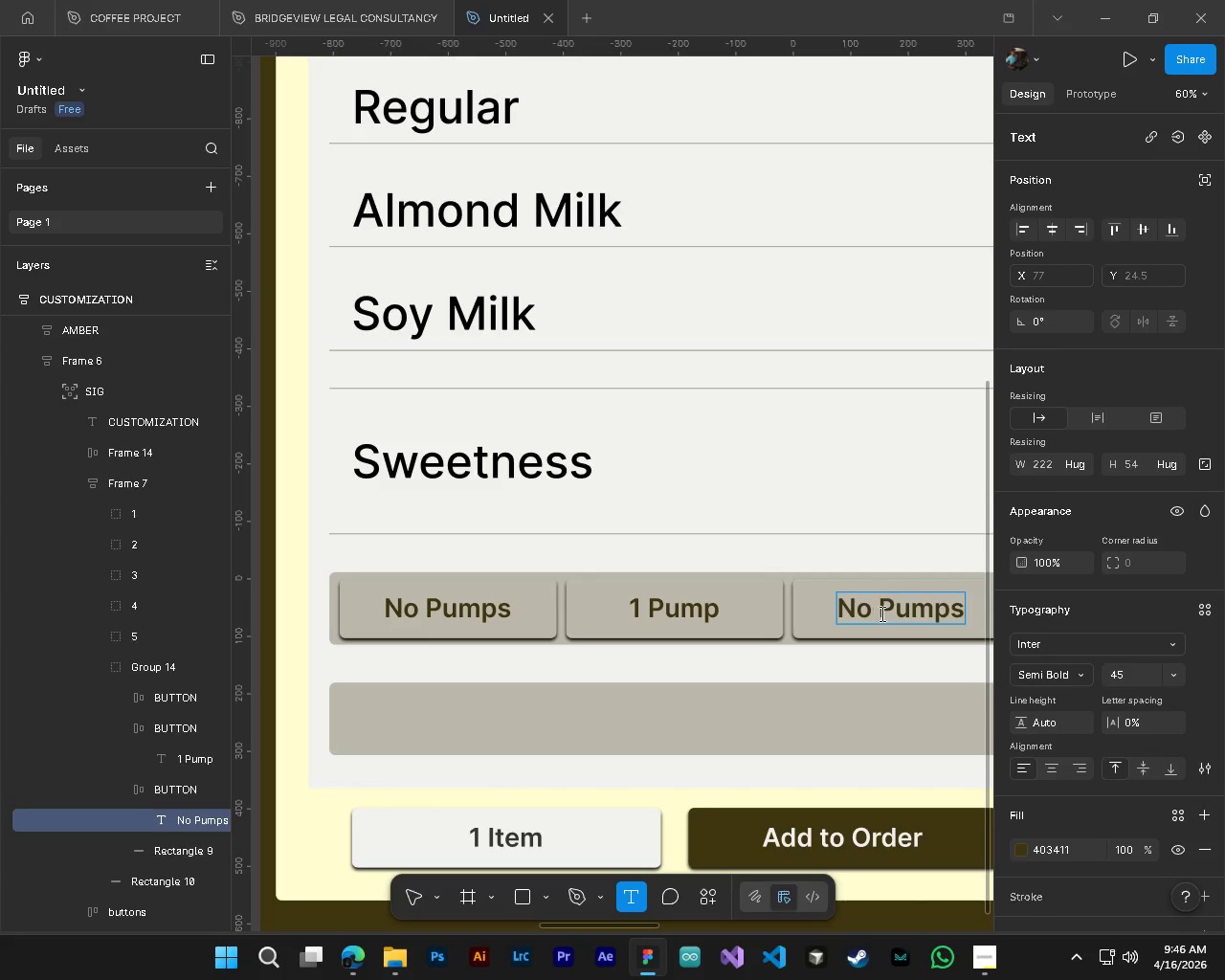 
key(Control+A)
 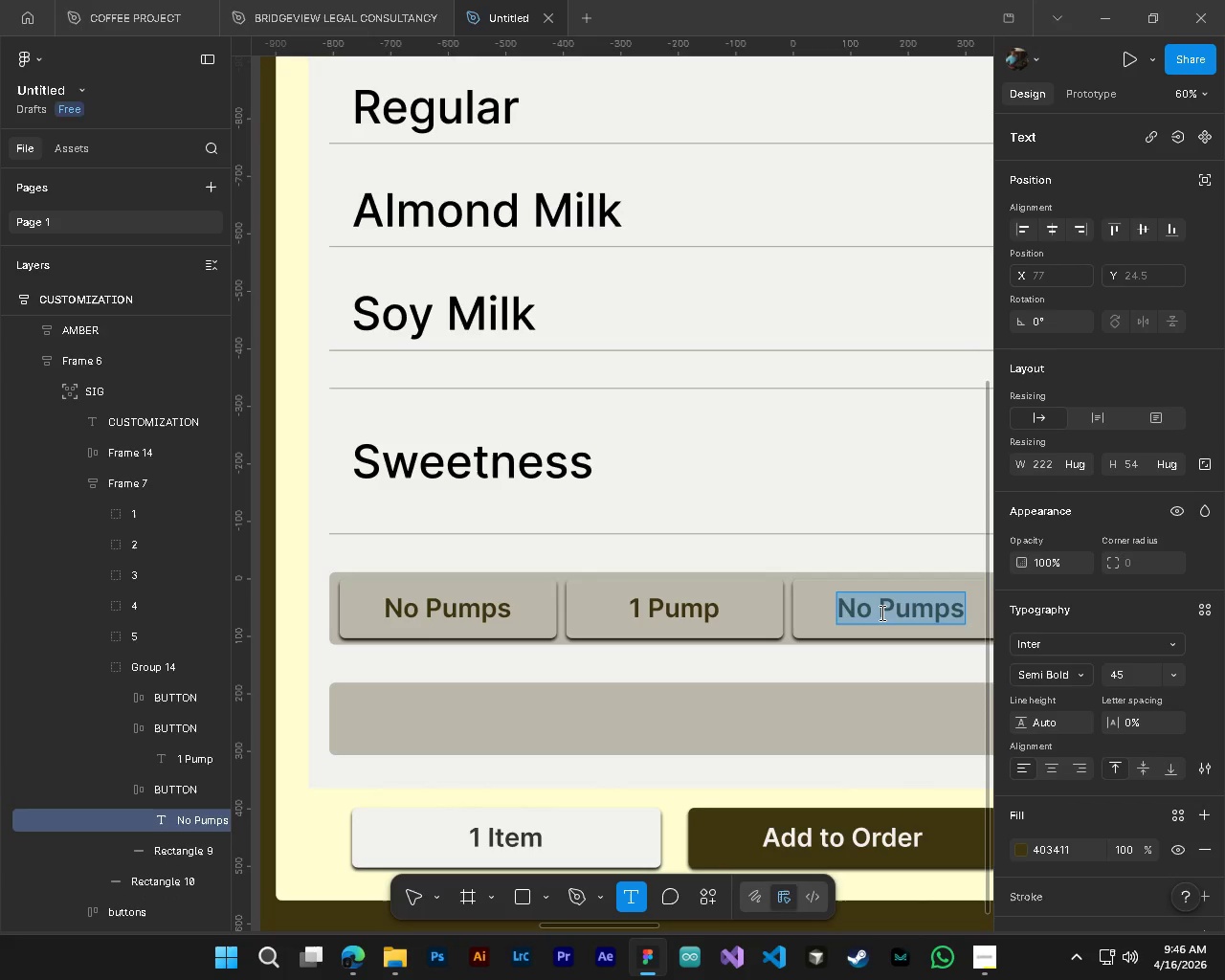 
type(2 Pumps)
 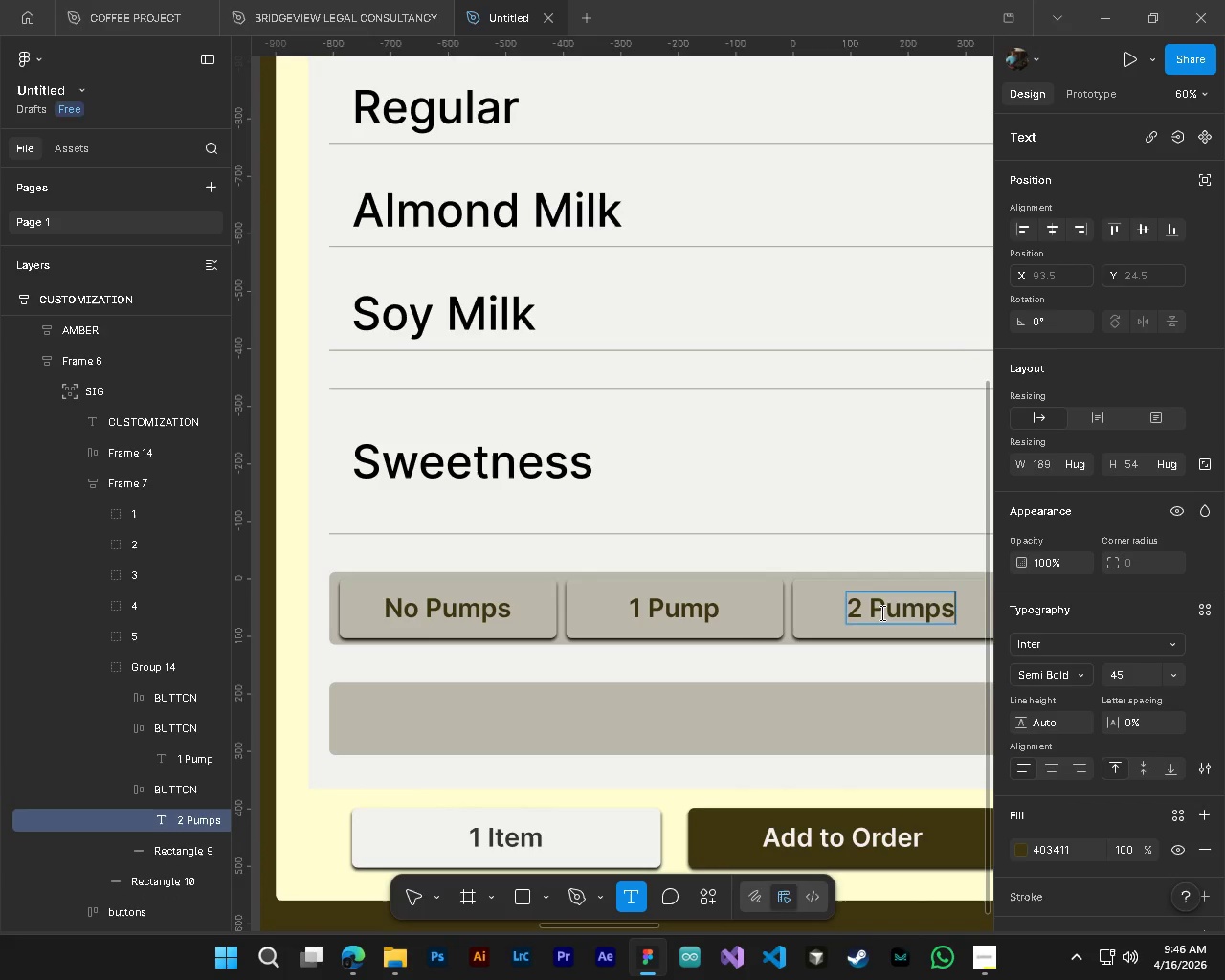 
hold_key(key=ControlLeft, duration=0.42)
hold_key(key=AltLeft, duration=0.39)
scroll: coordinate [679, 643], scroll_direction: down, amount: 5.0
 